 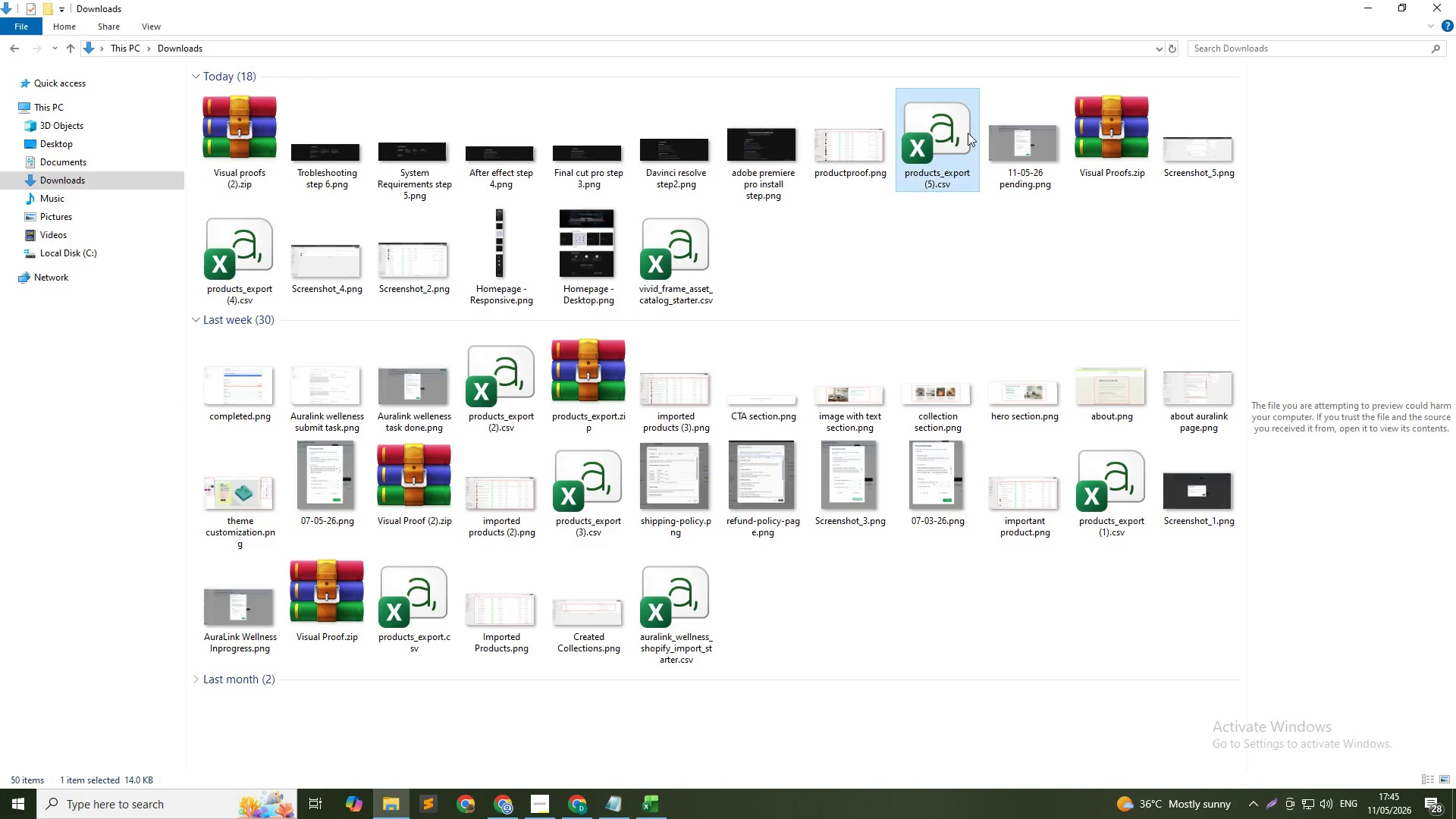 
key(Delete)
 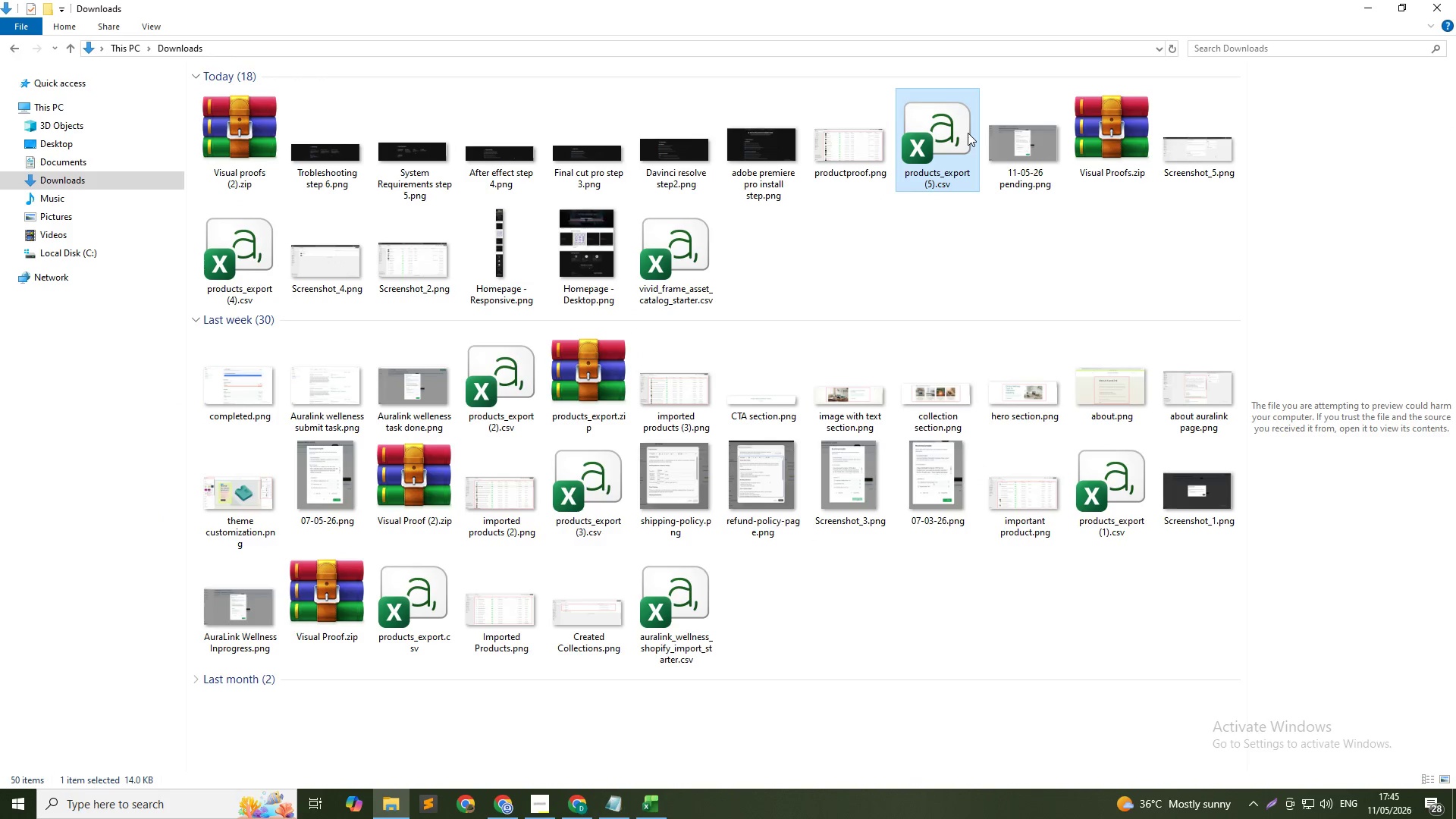 
hold_key(key=AltLeft, duration=1.51)
 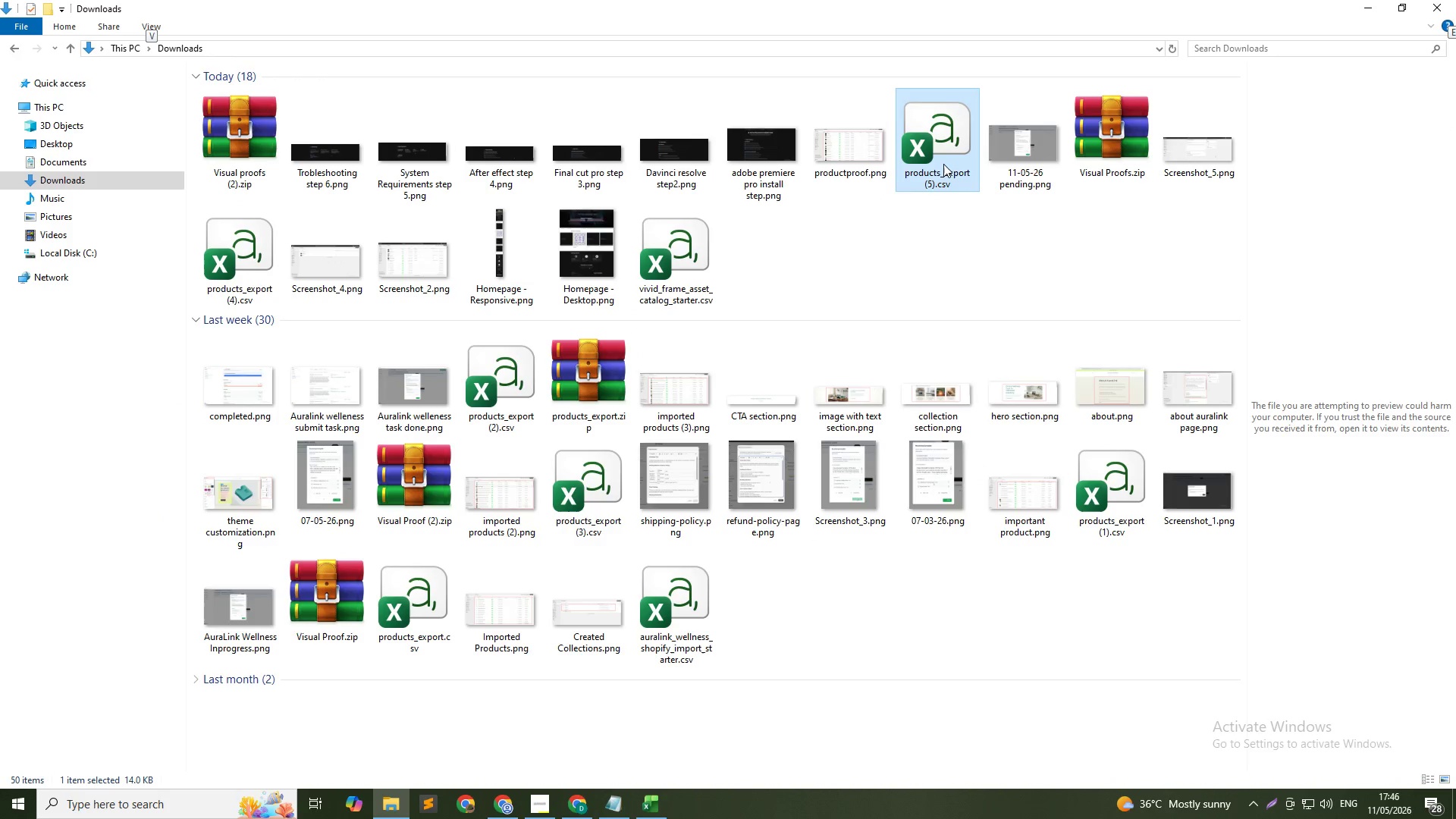 
key(Alt+AltLeft)
 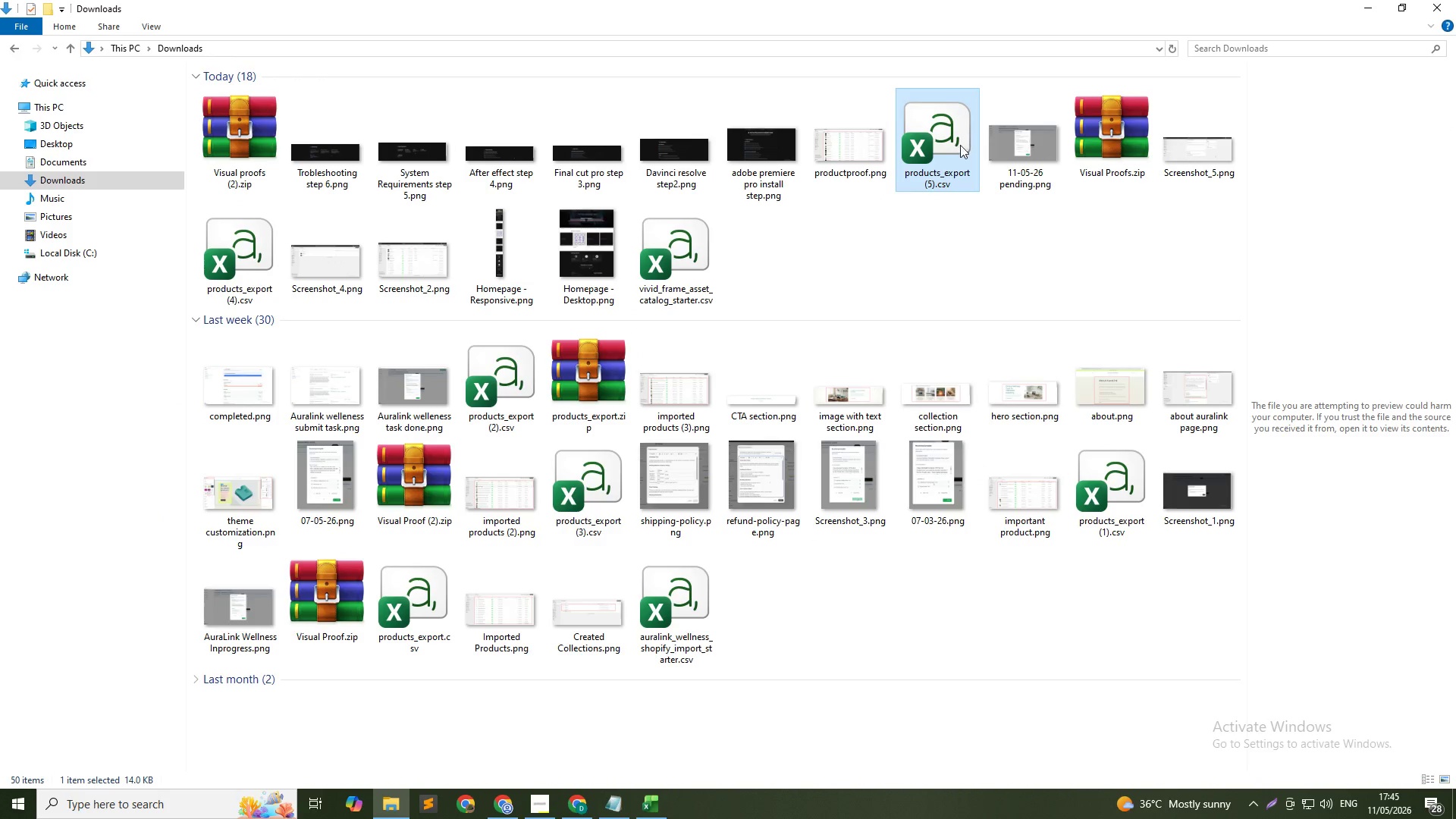 
key(Alt+AltLeft)
 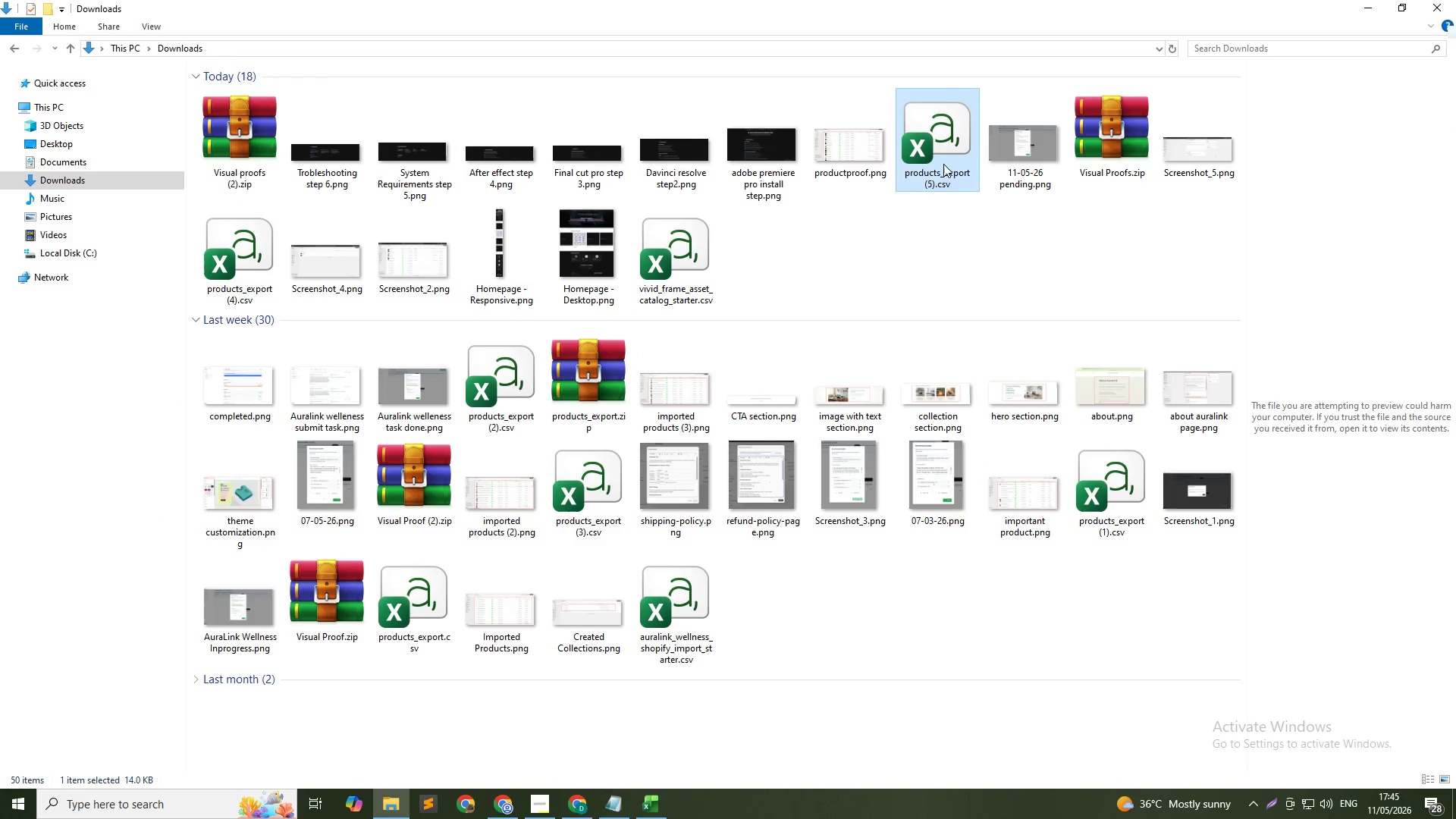 
left_click([943, 164])
 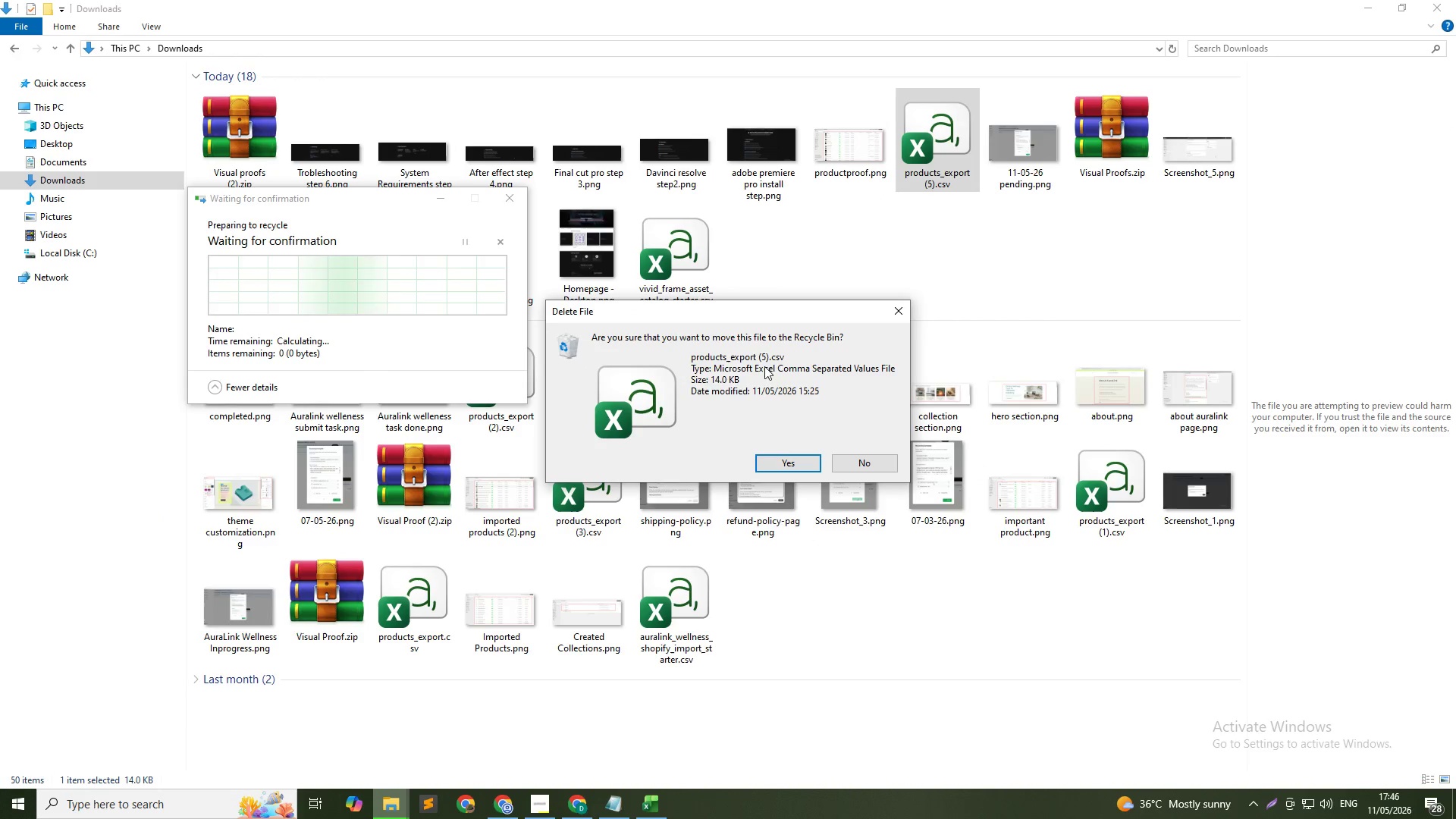 
left_click([799, 454])
 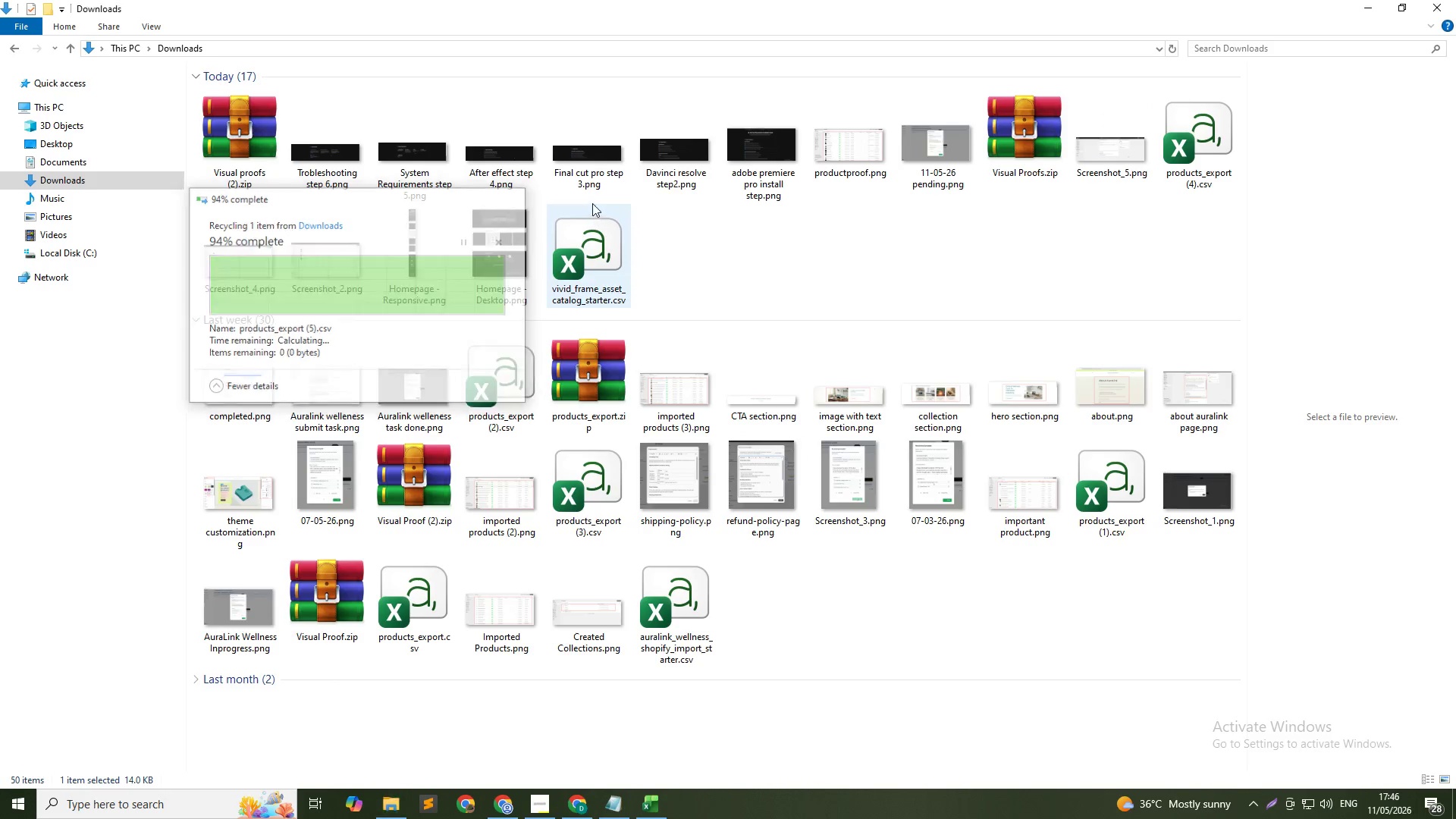 
key(Alt+Tab)
 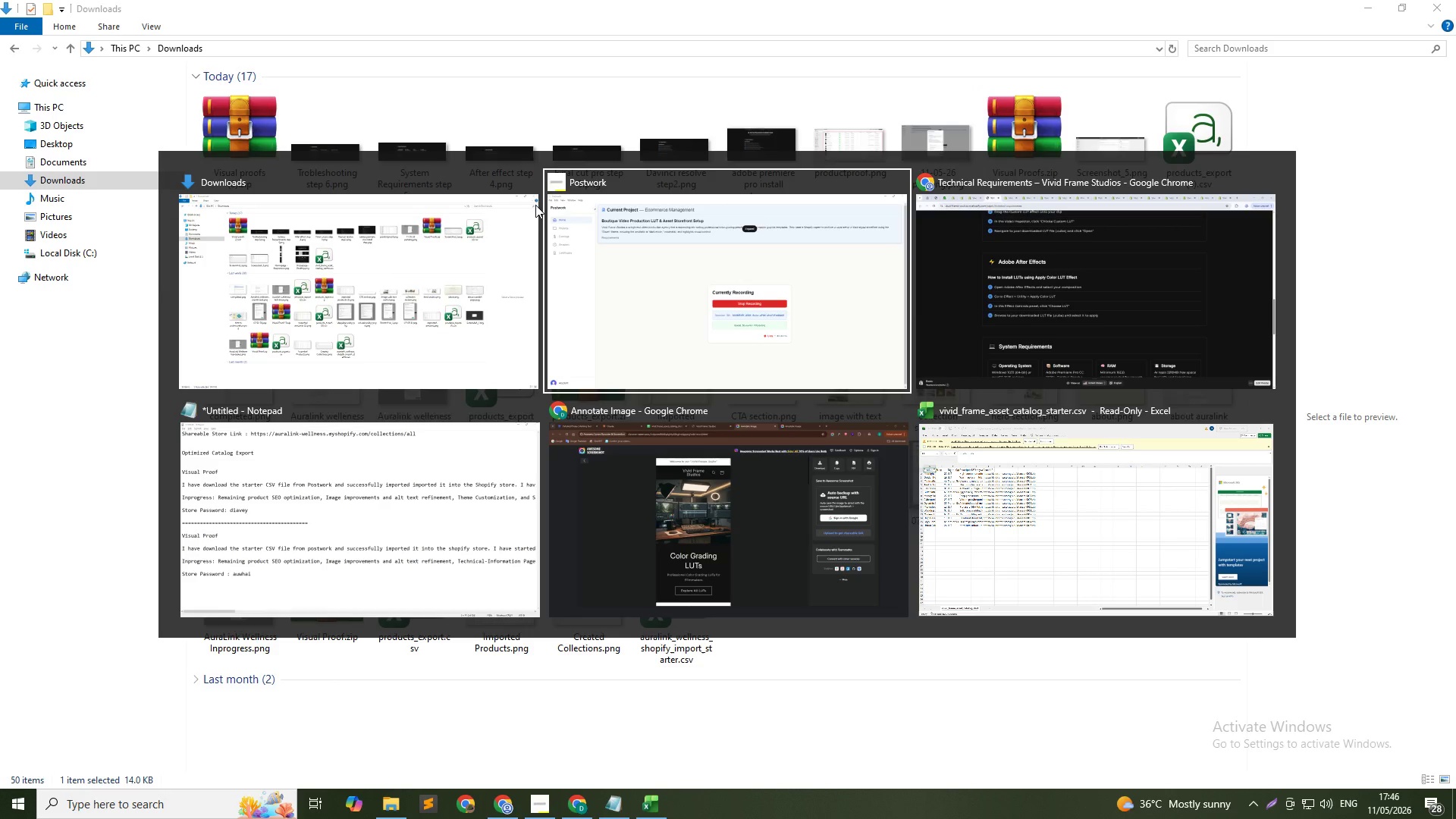 
key(Alt+Tab)
 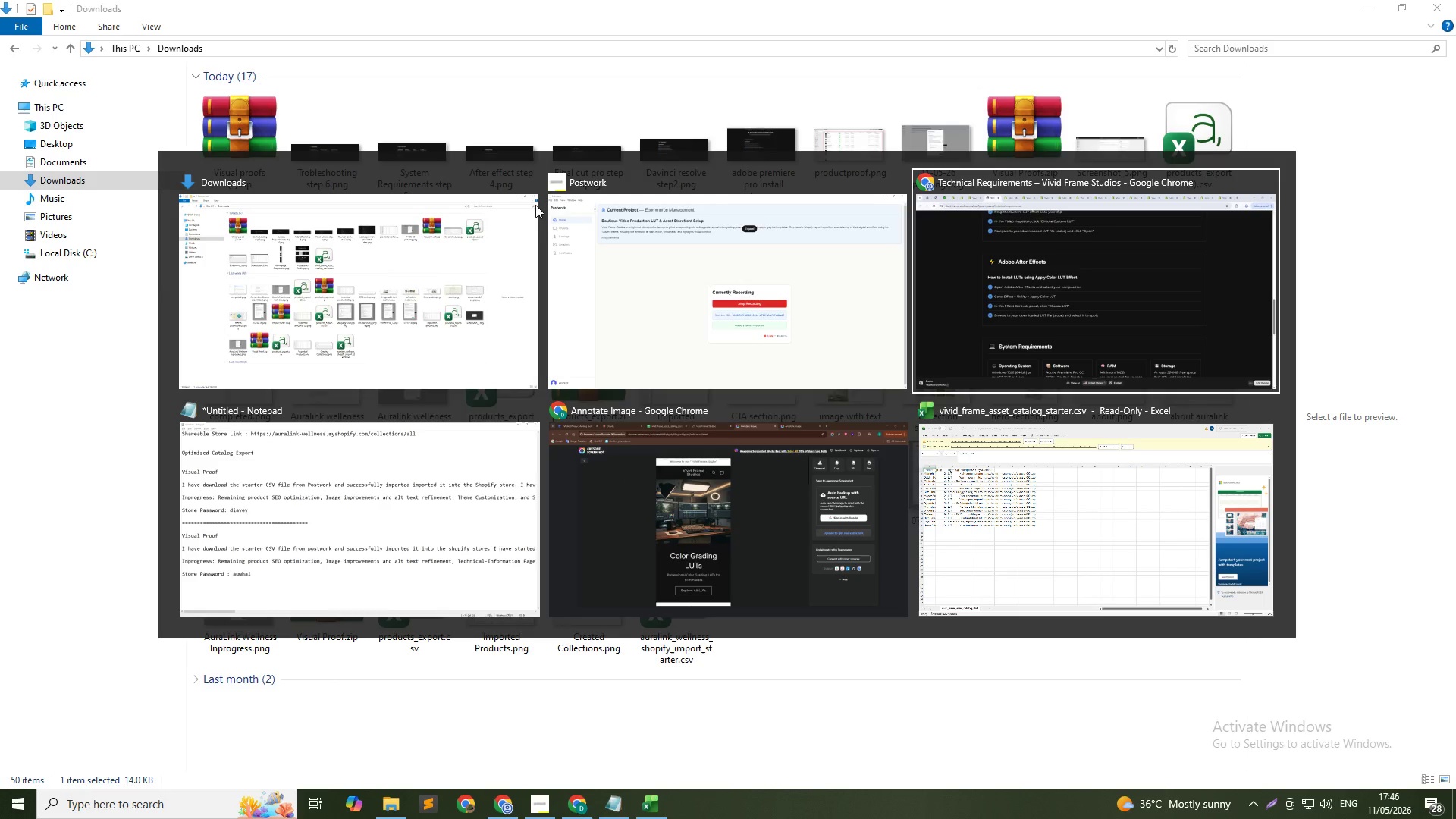 
key(Alt+Tab)
 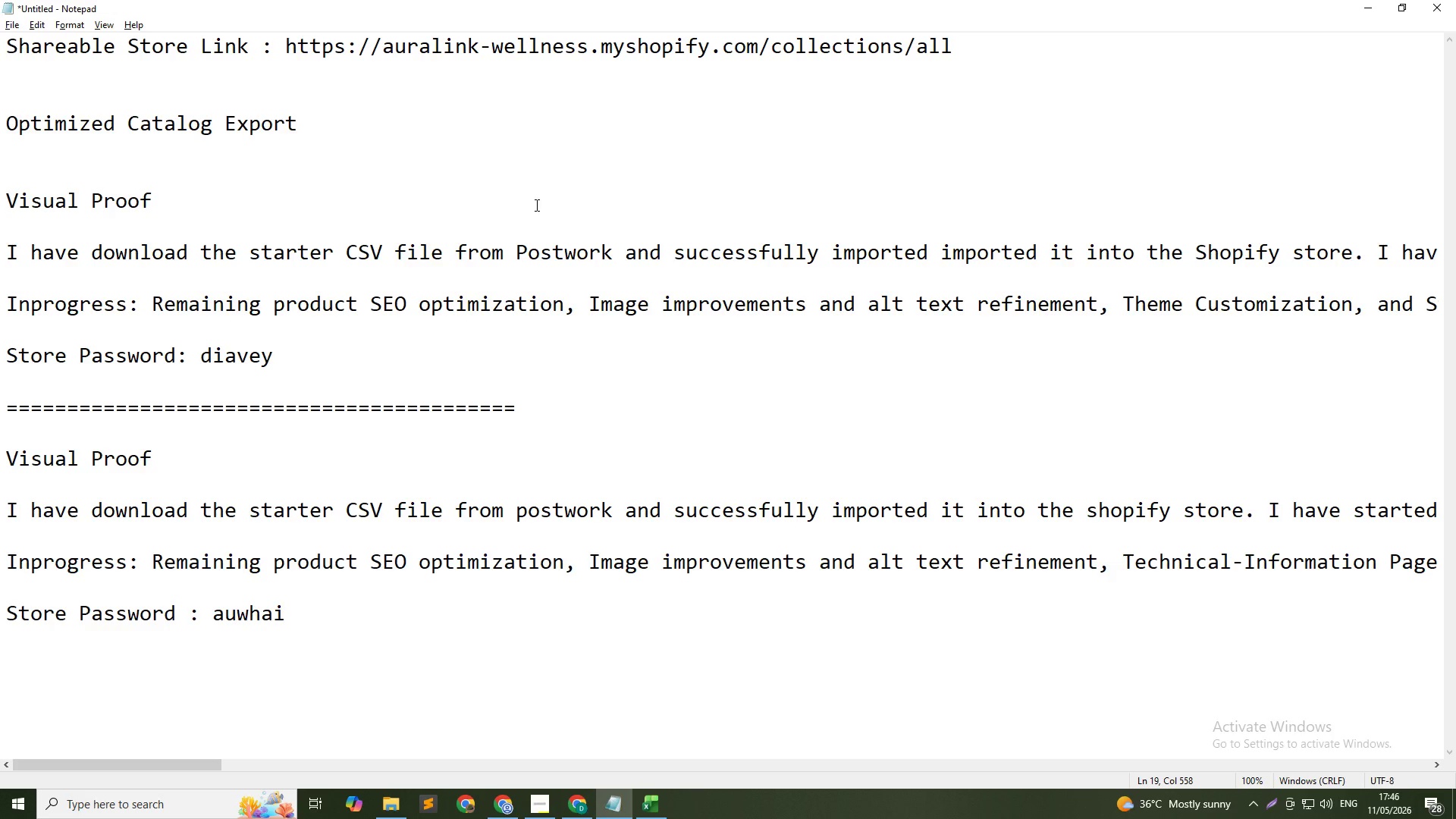 
key(Alt+Tab)
 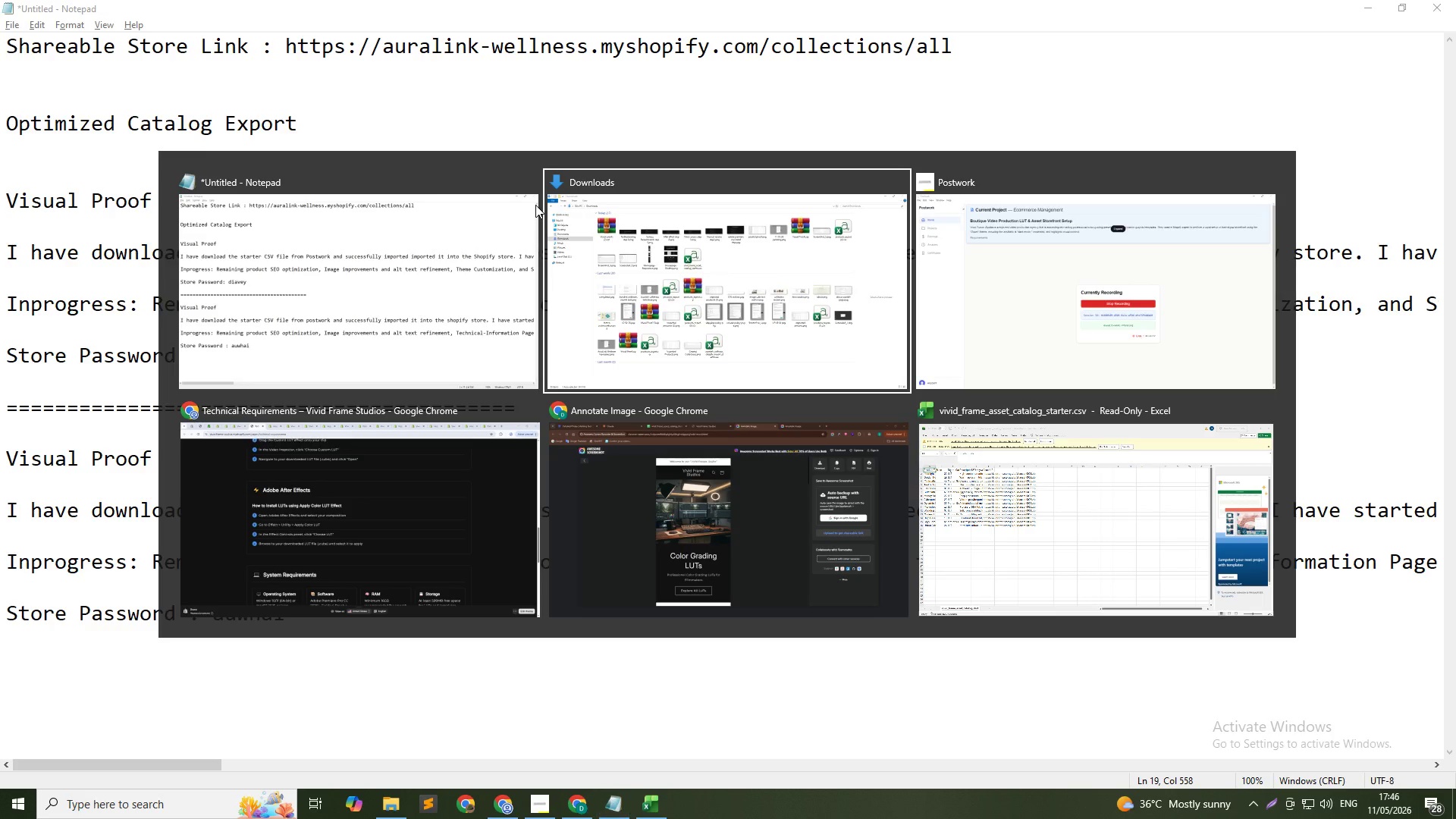 
key(Alt+Tab)
 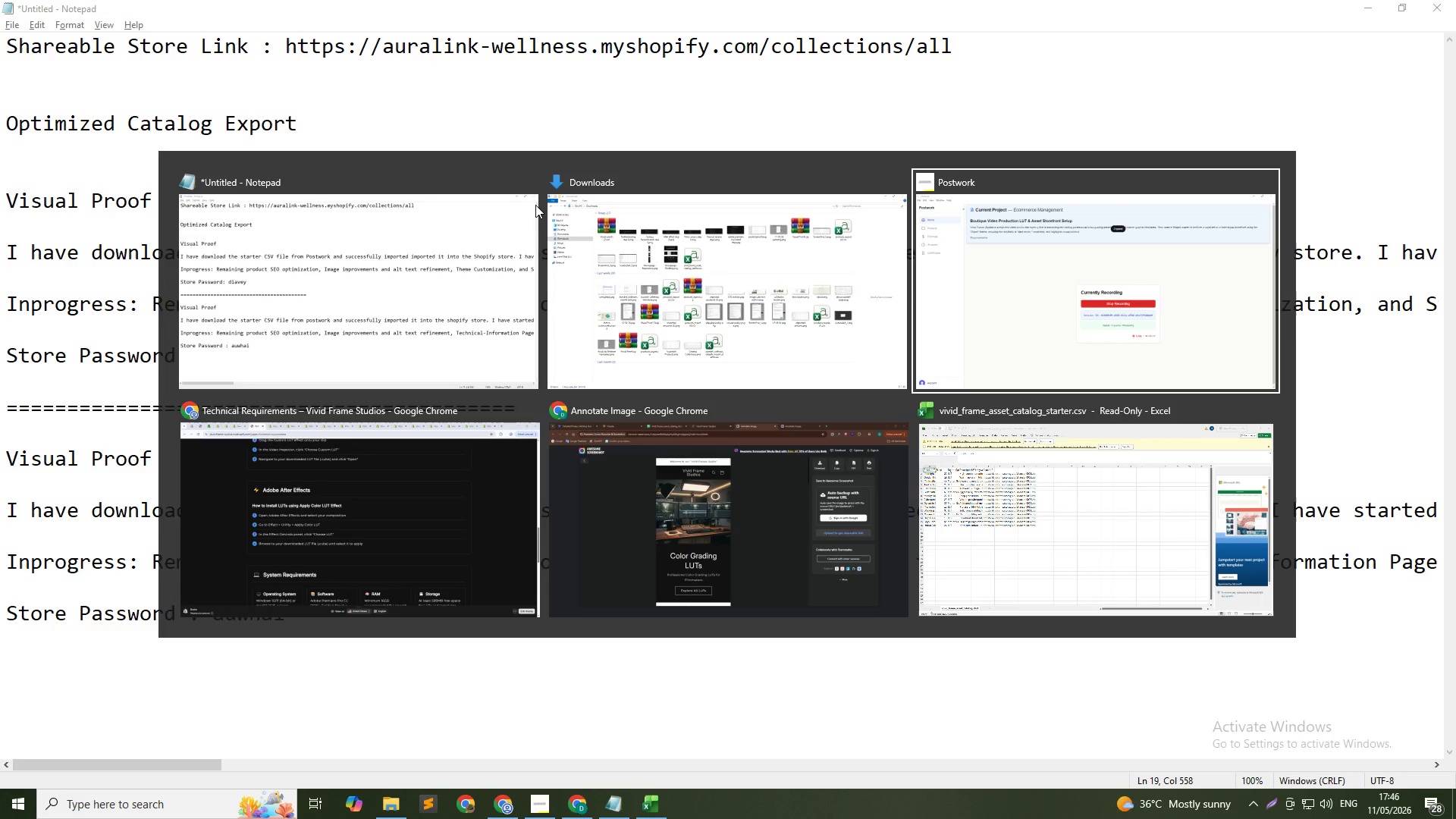 
key(Alt+Tab)
 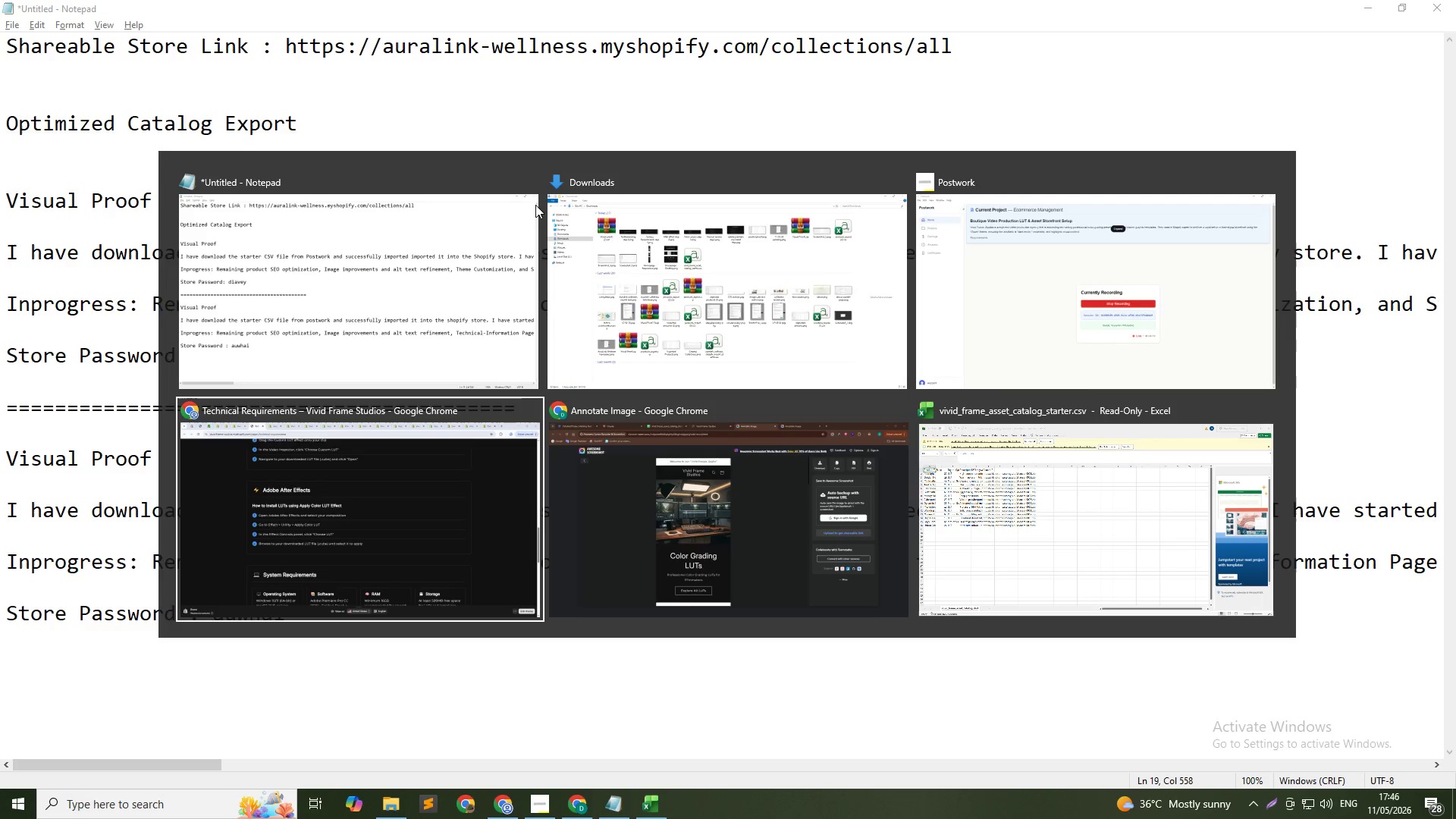 
key(Alt+Tab)
 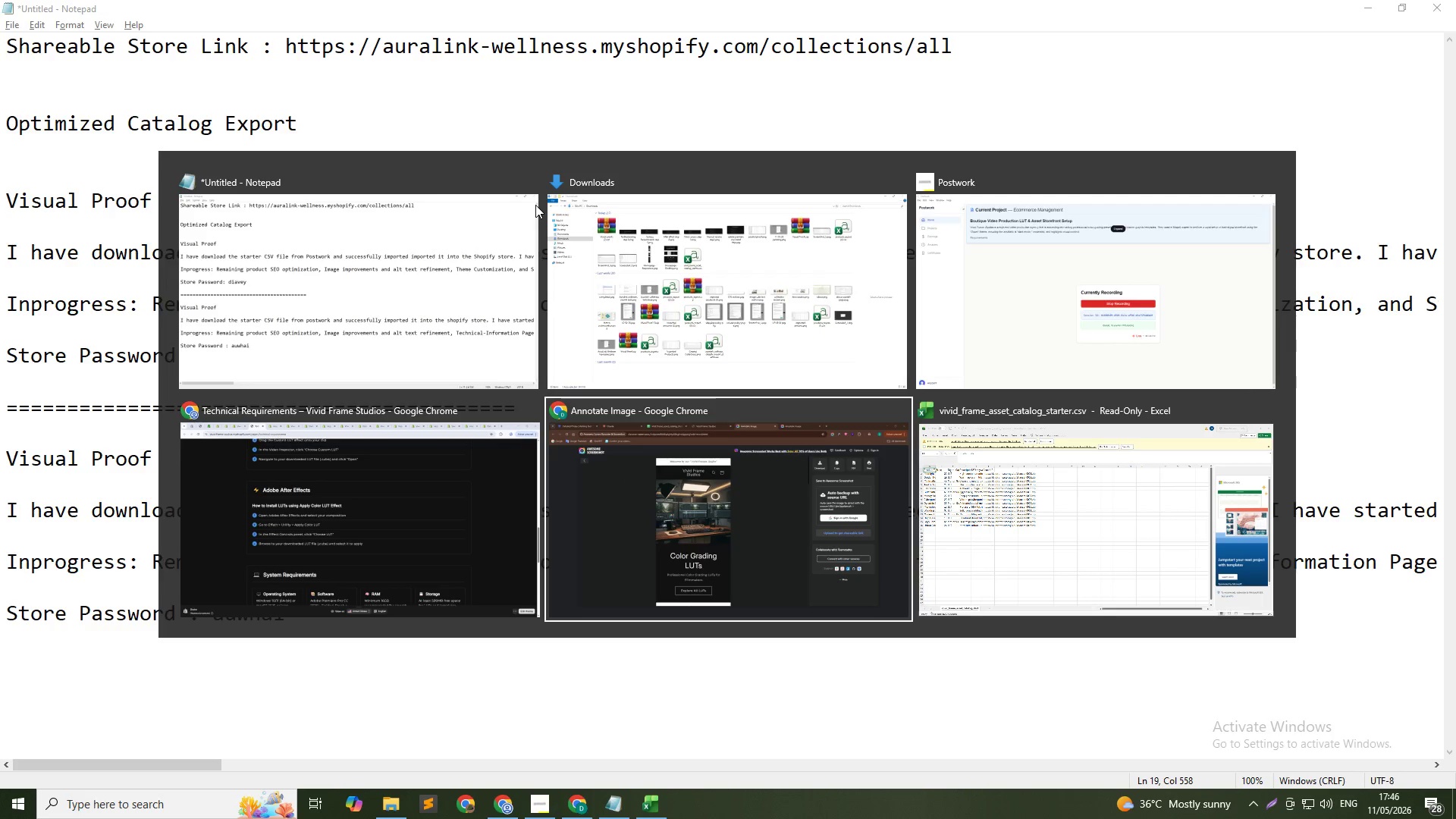 
key(Alt+Tab)
 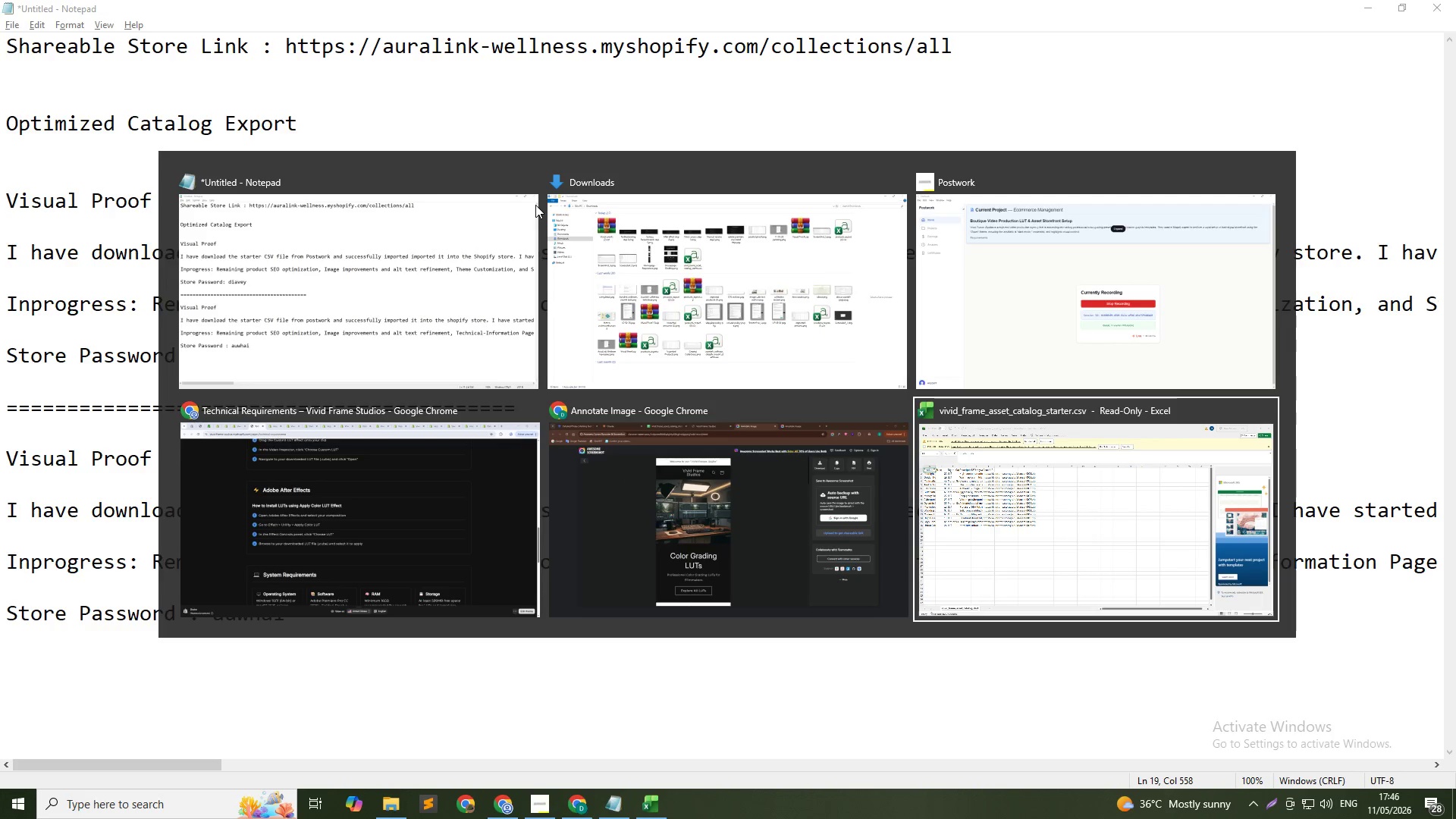 
key(Alt+Tab)
 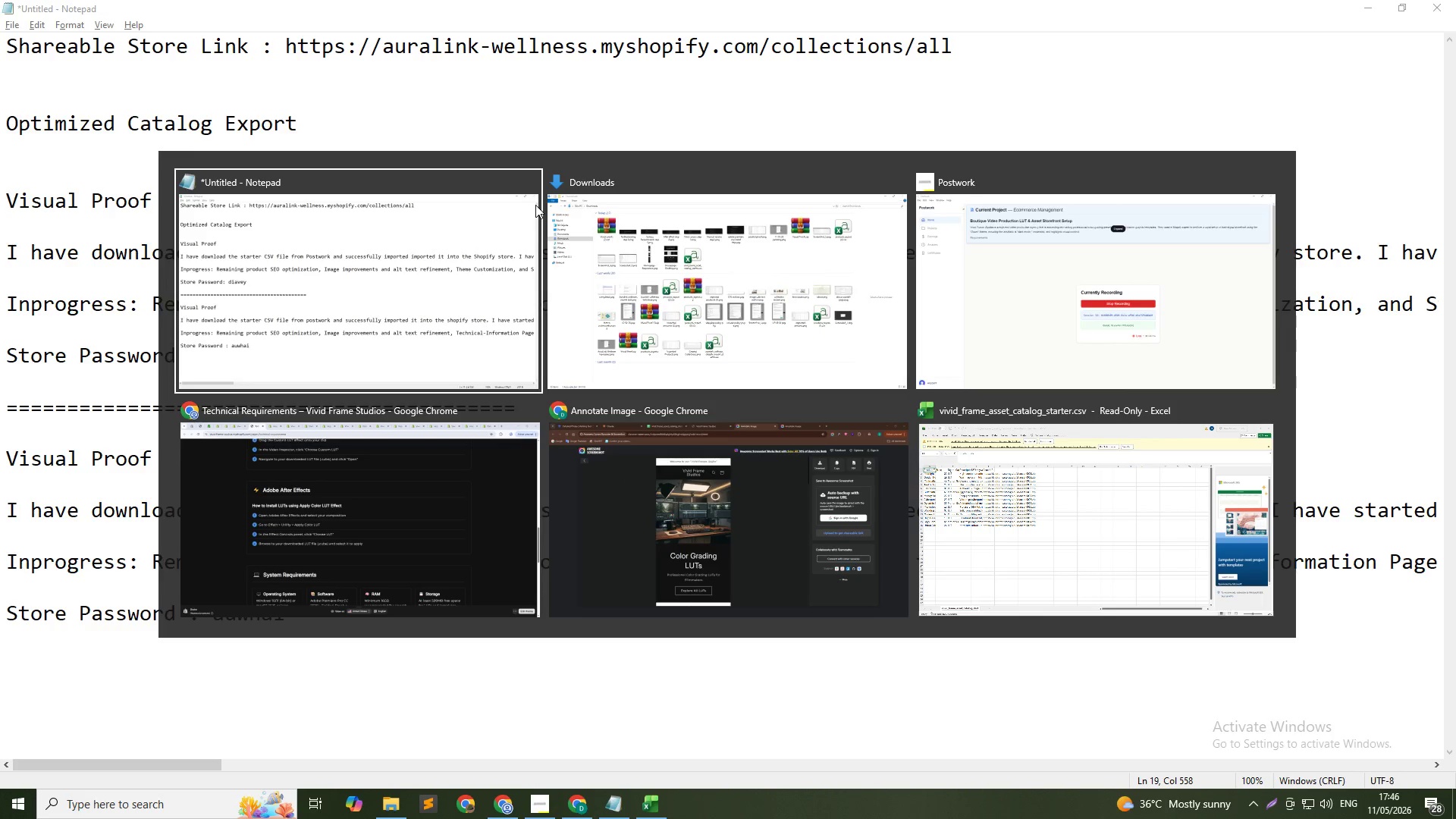 
key(Alt+Tab)
 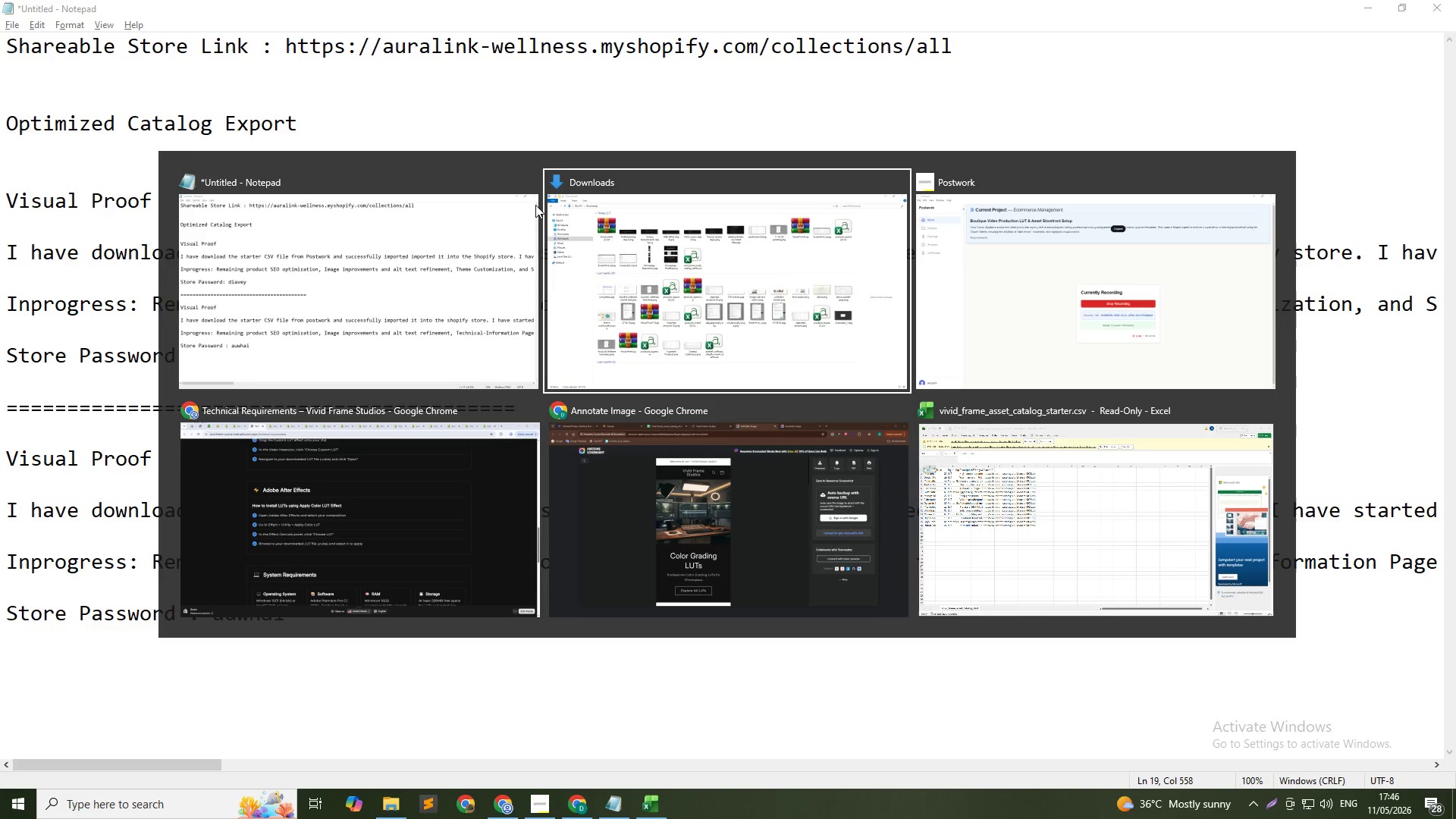 
key(Alt+Tab)
 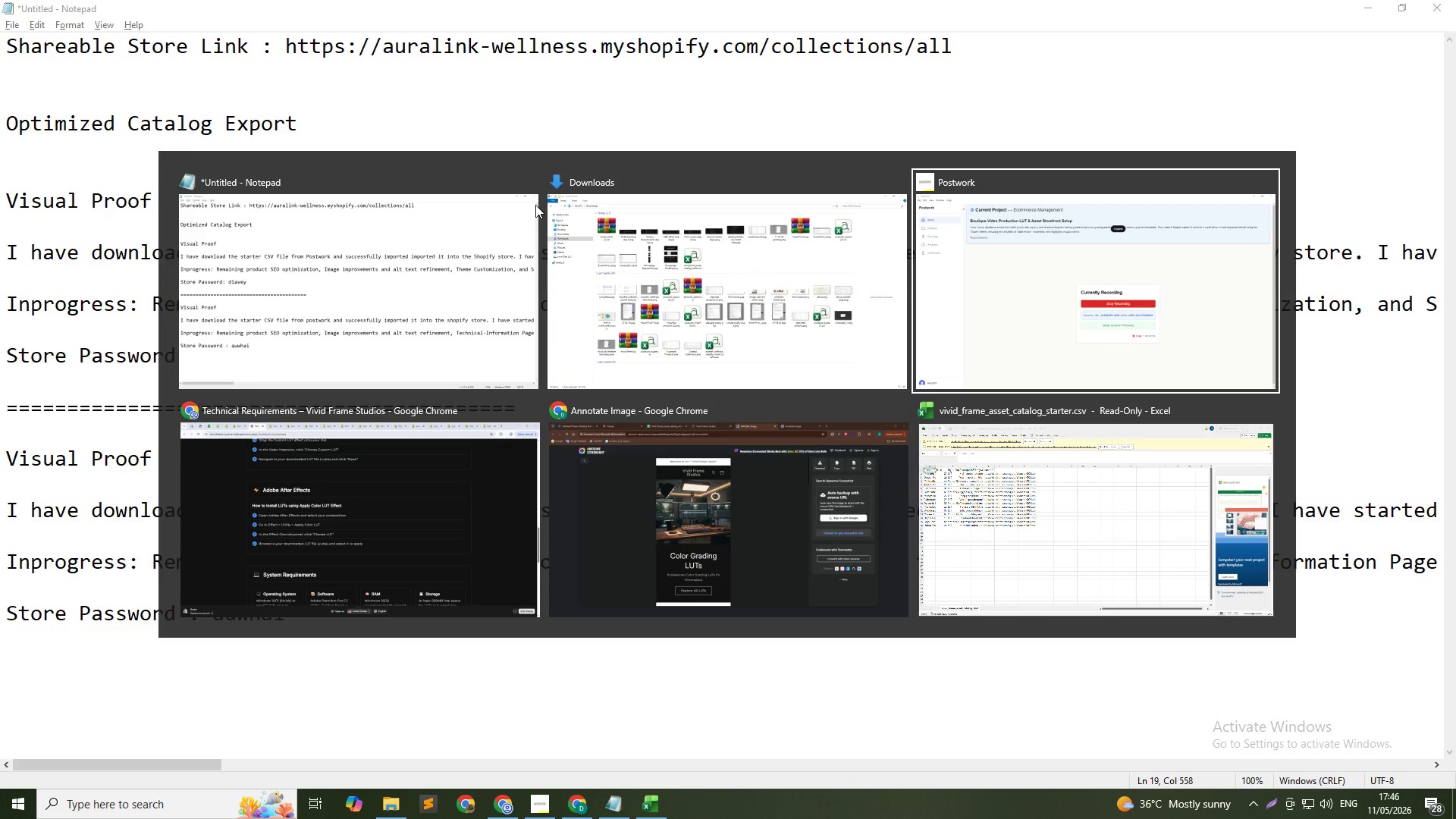 
key(Alt+Tab)
 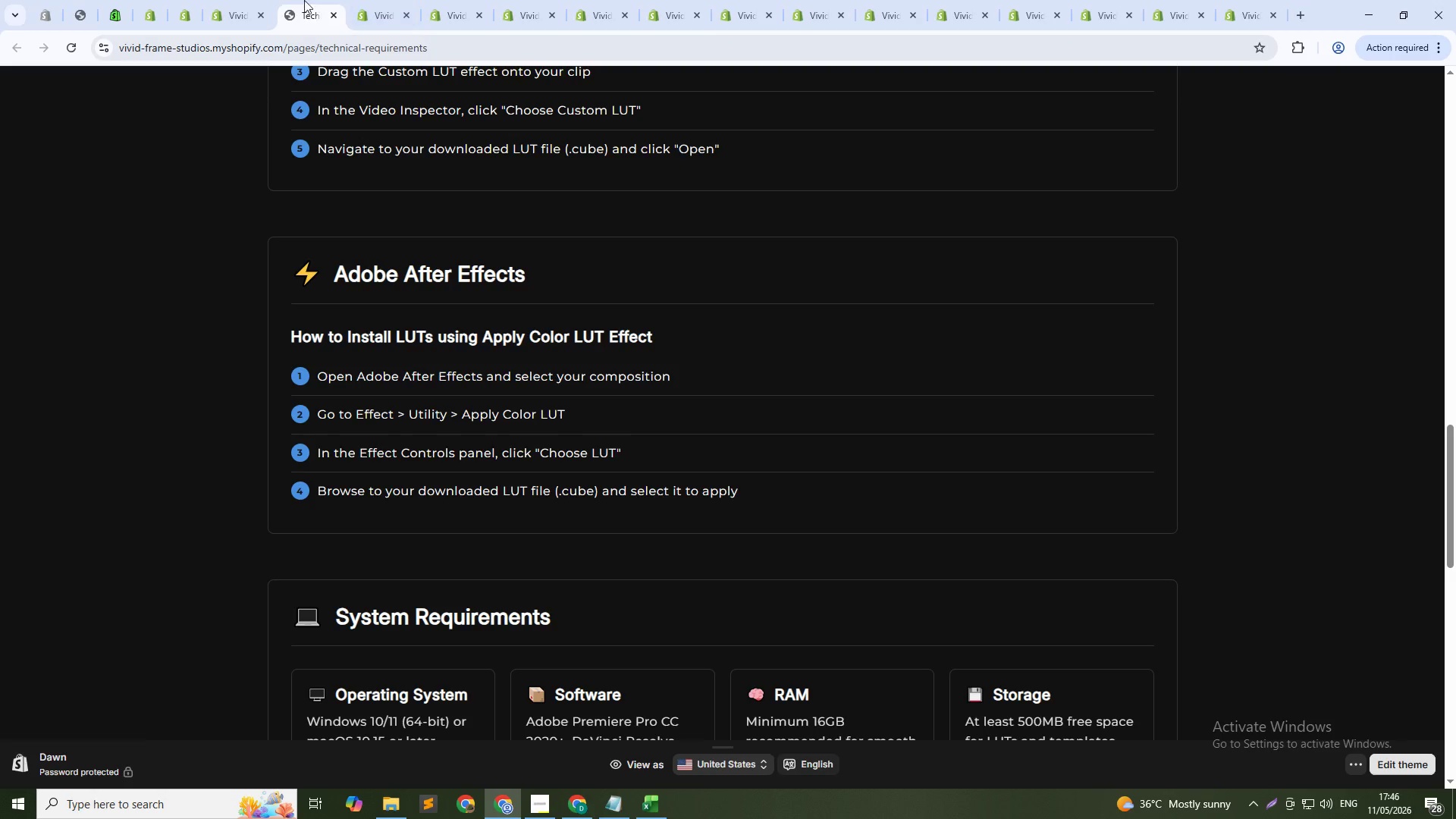 
left_click([260, 0])
 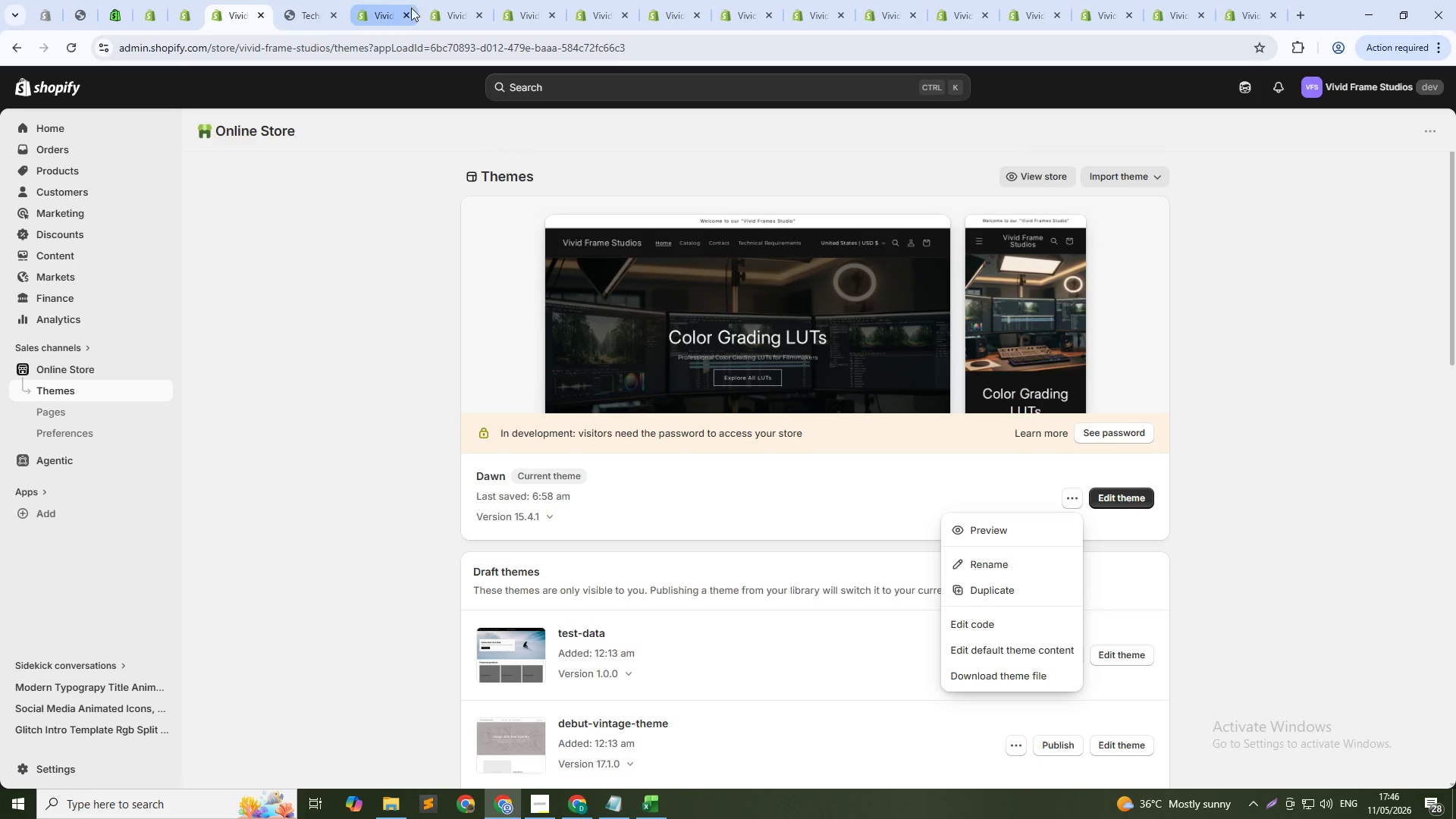 
left_click([406, 11])
 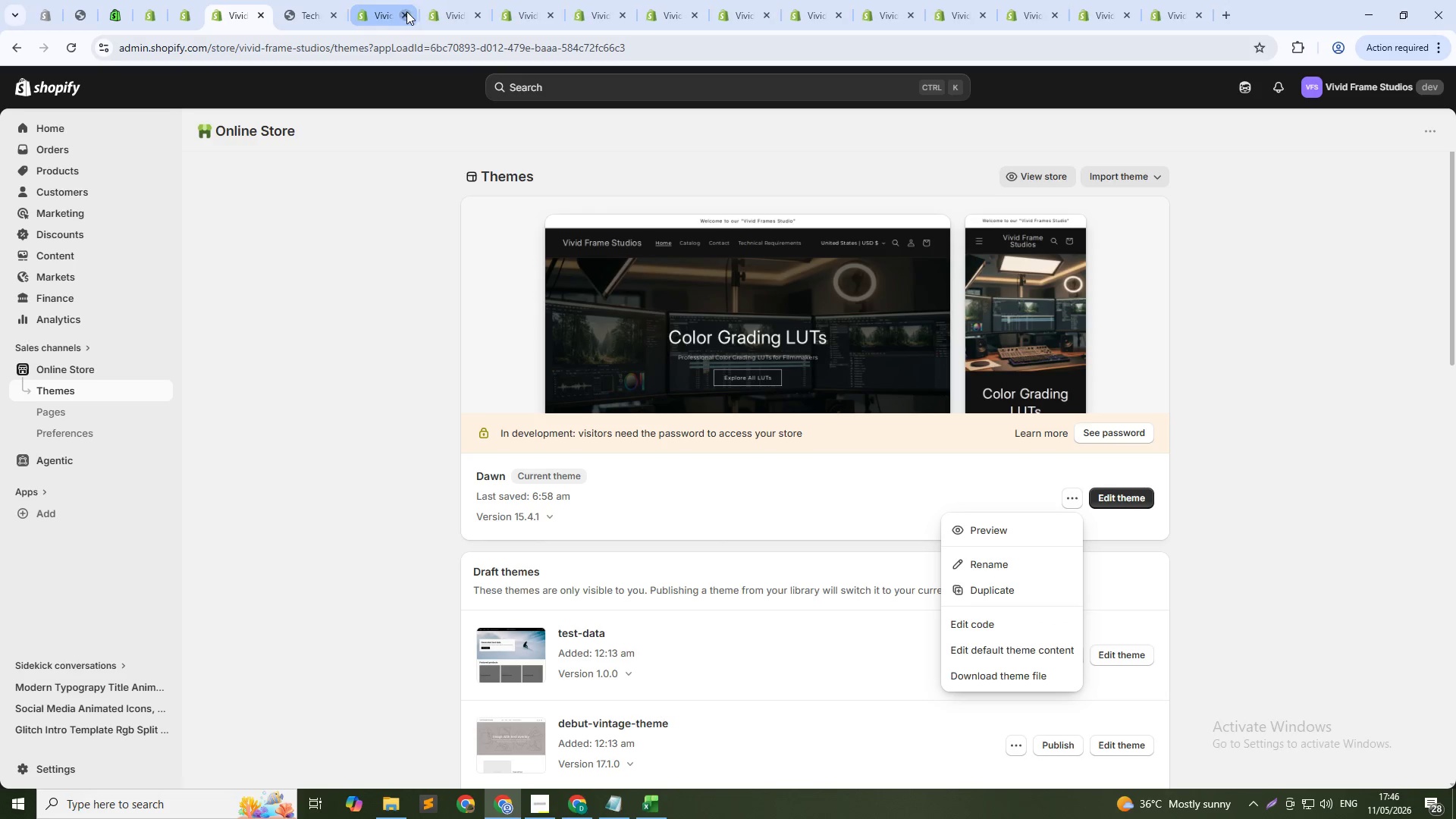 
double_click([406, 11])
 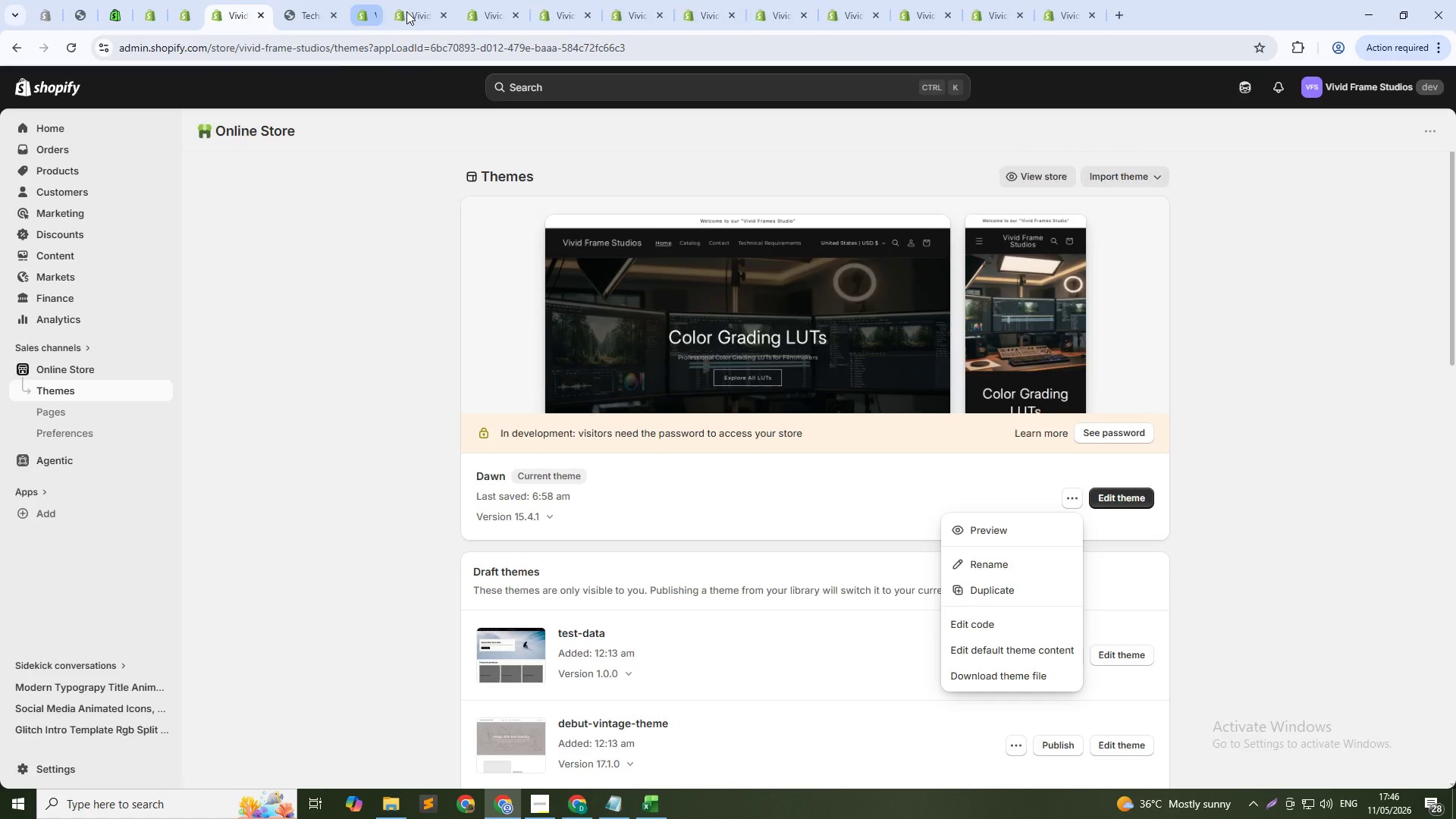 
triple_click([406, 11])
 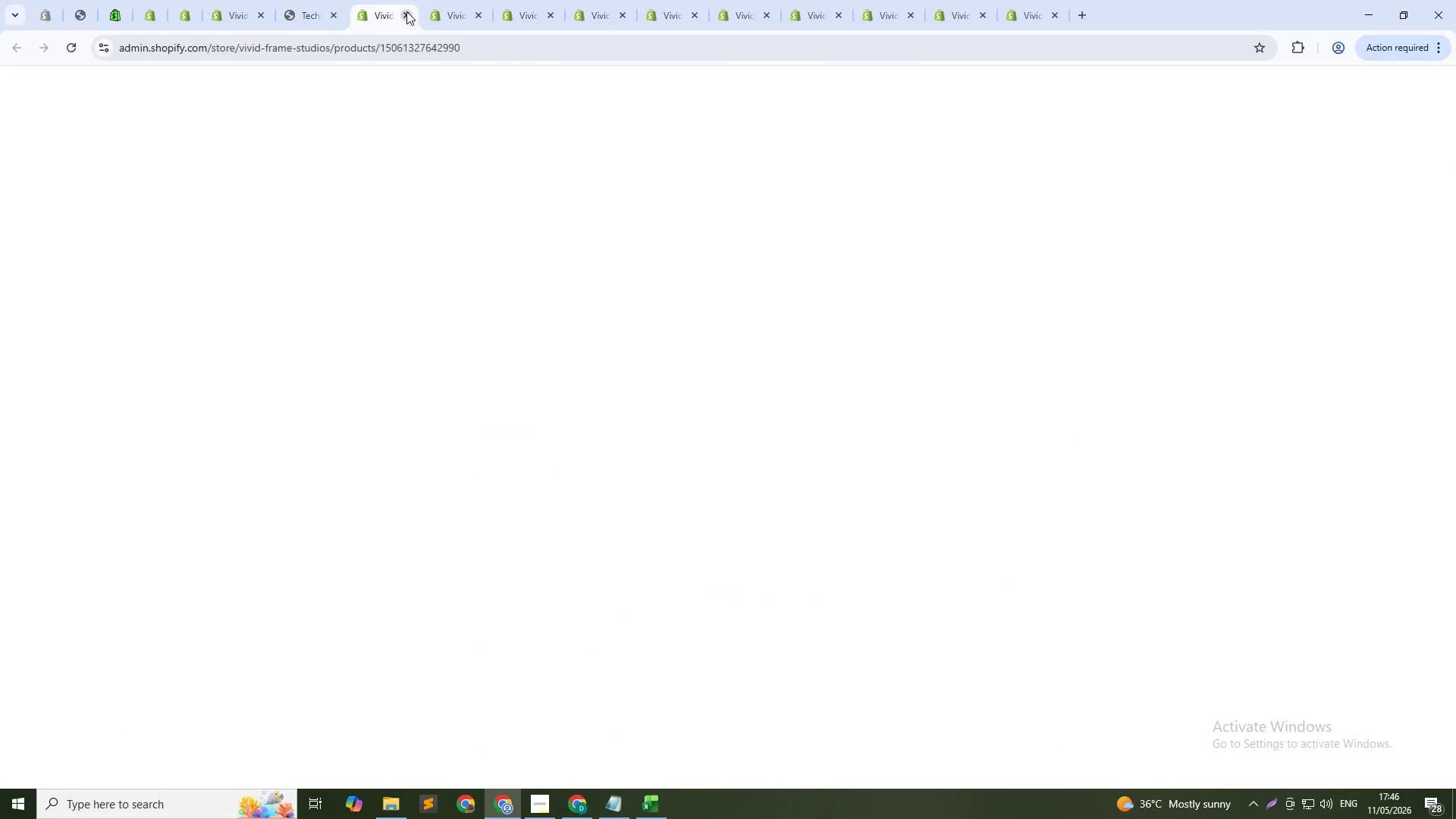 
triple_click([406, 11])
 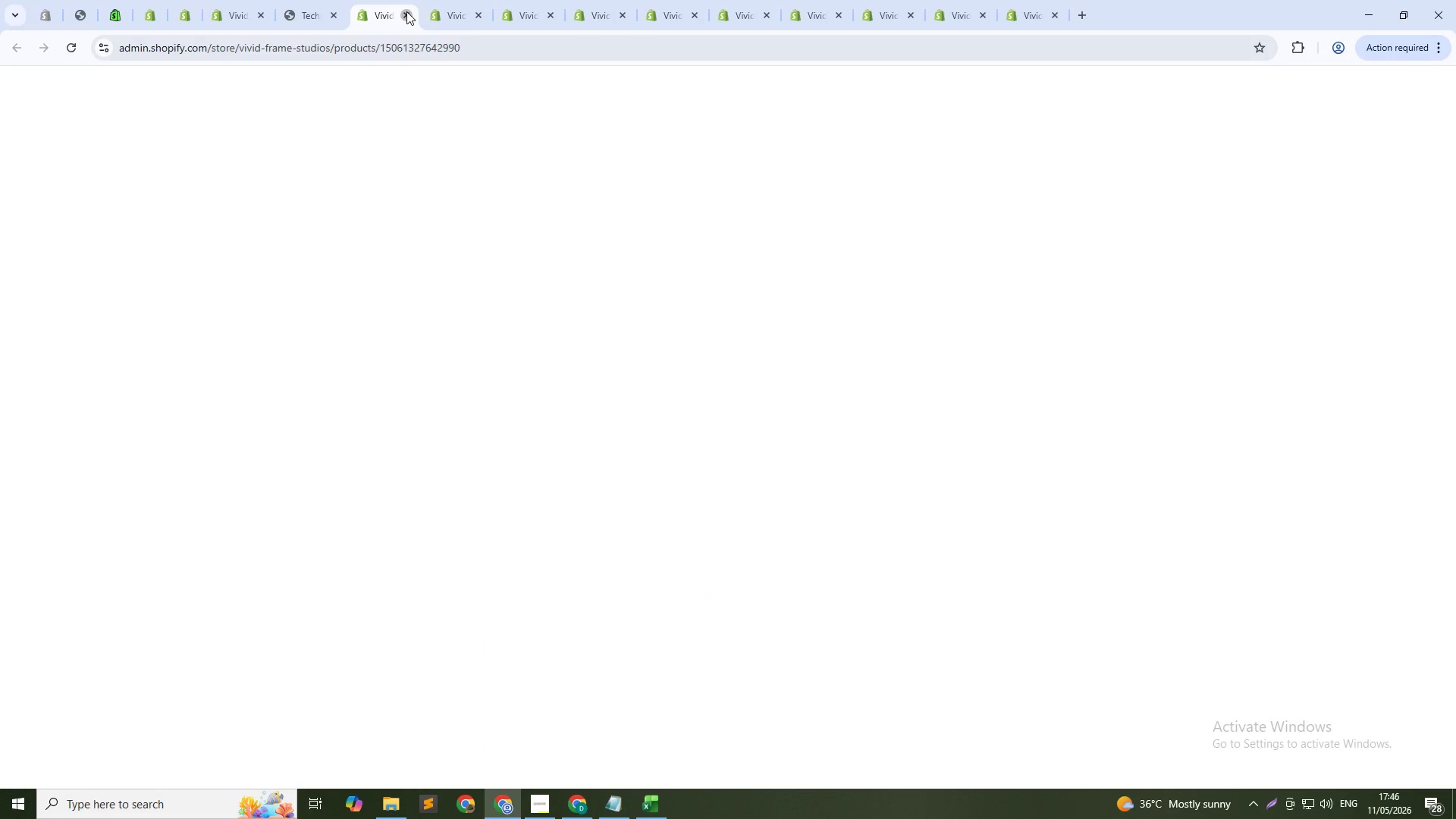 
triple_click([406, 11])
 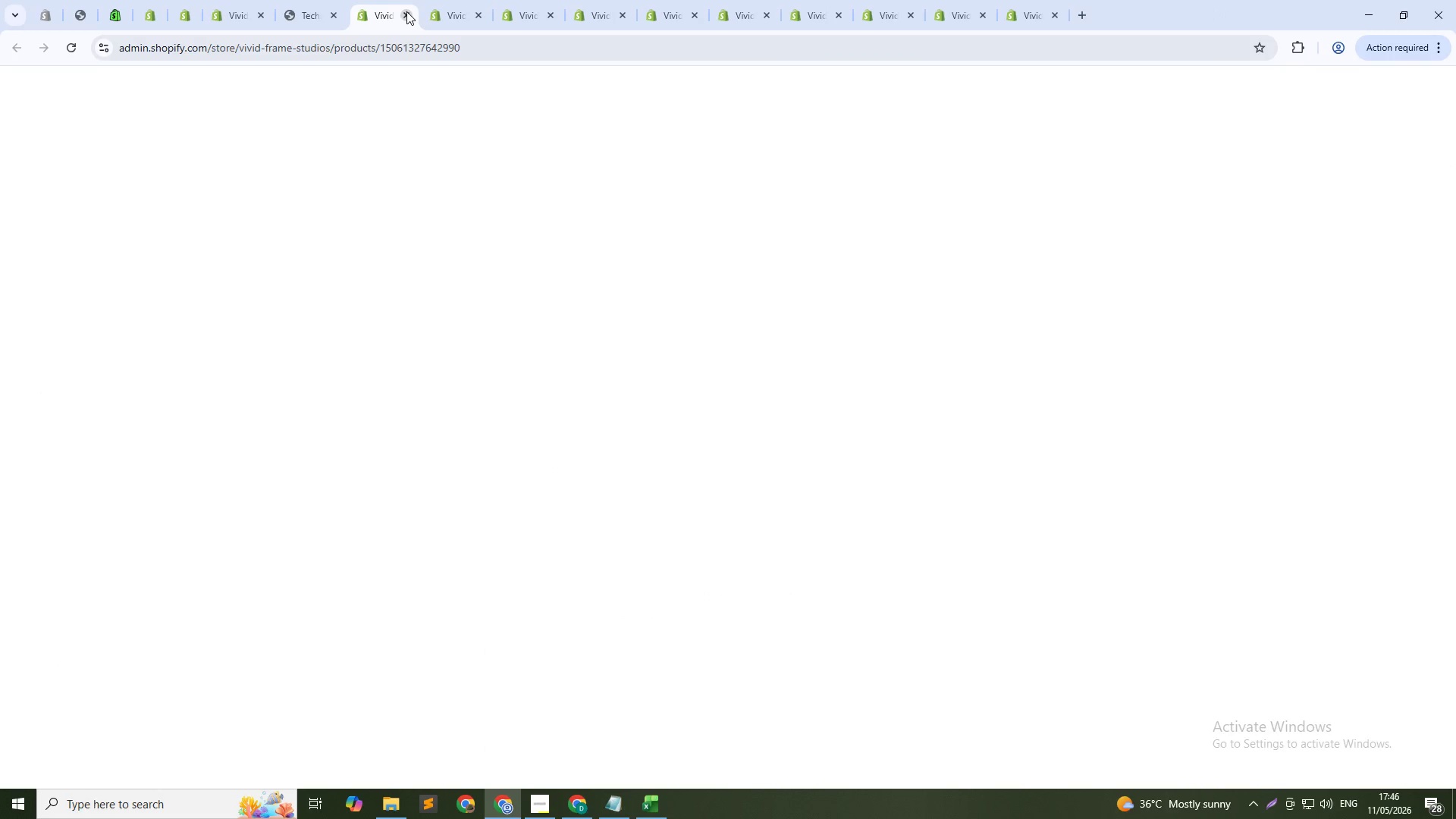 
triple_click([406, 11])
 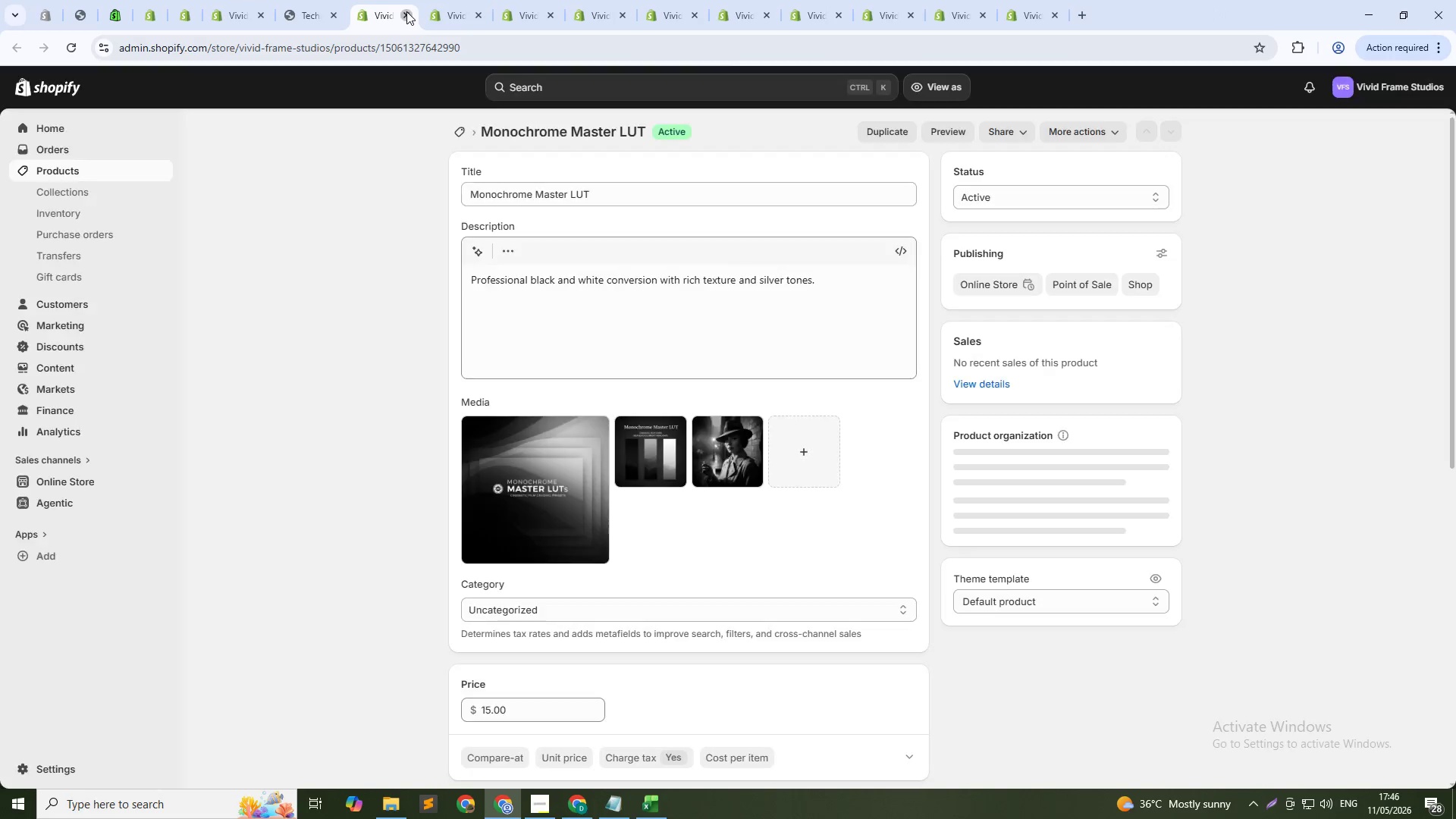 
triple_click([406, 11])
 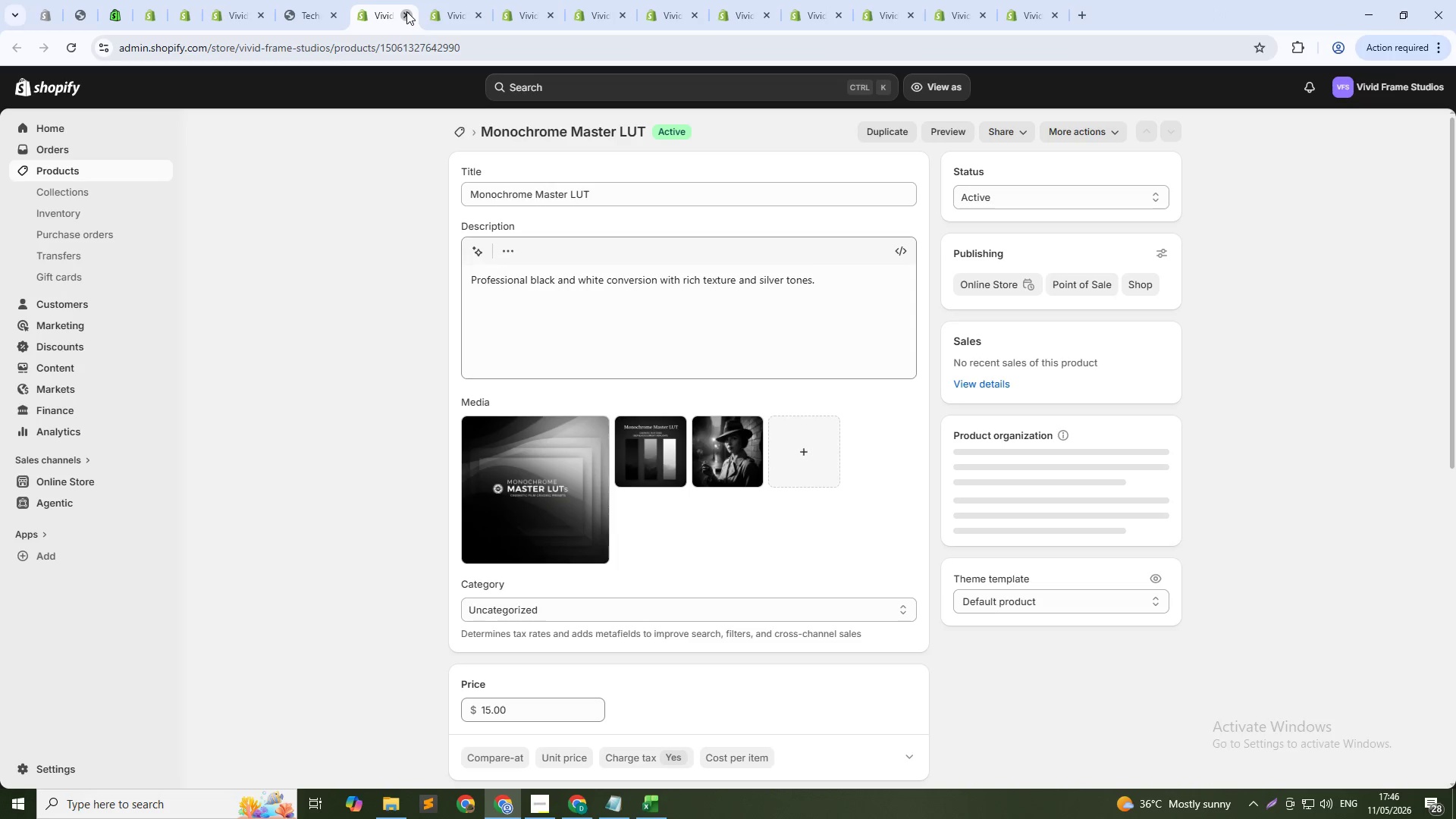 
triple_click([406, 11])
 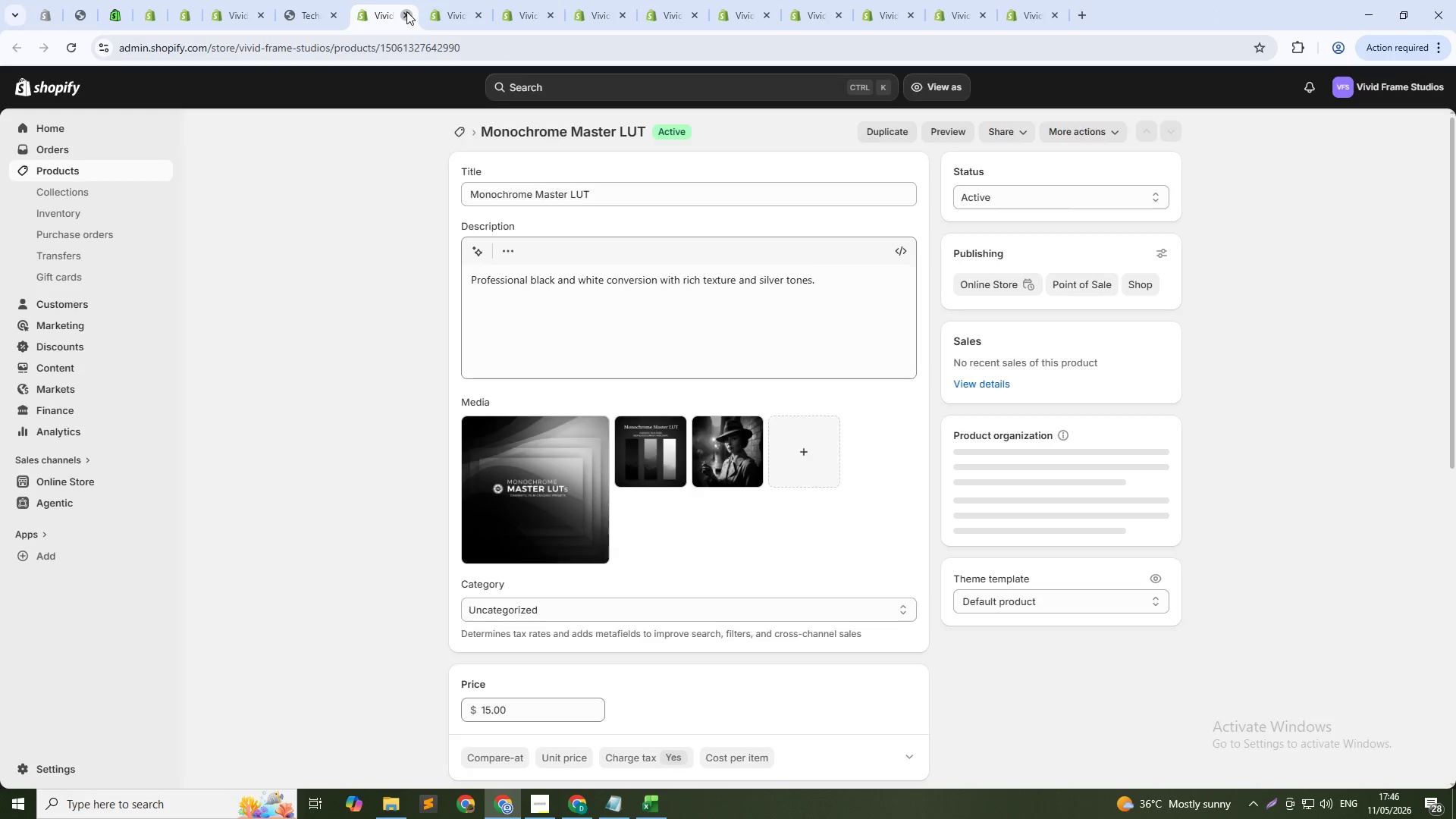 
triple_click([406, 11])
 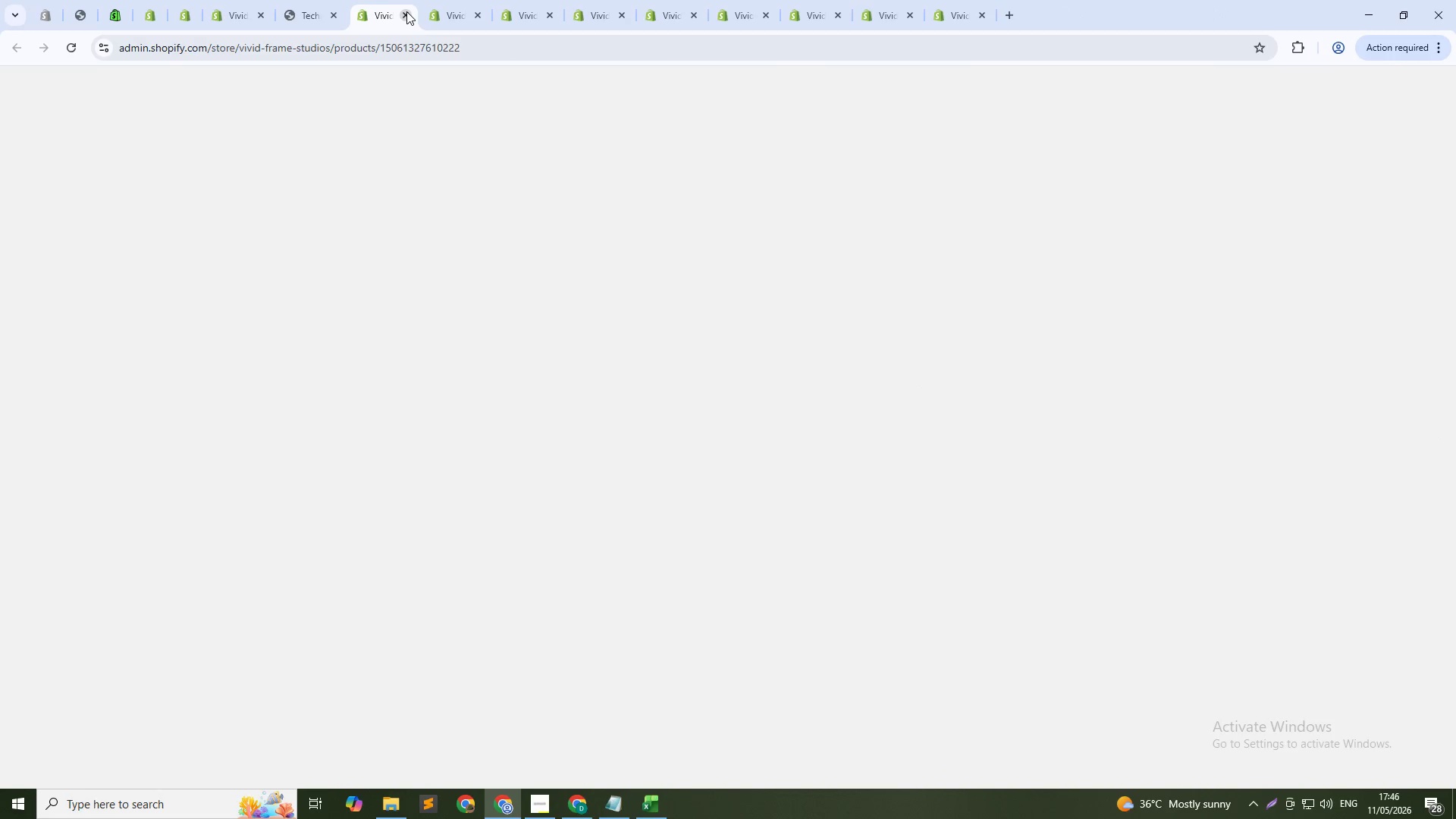 
triple_click([406, 11])
 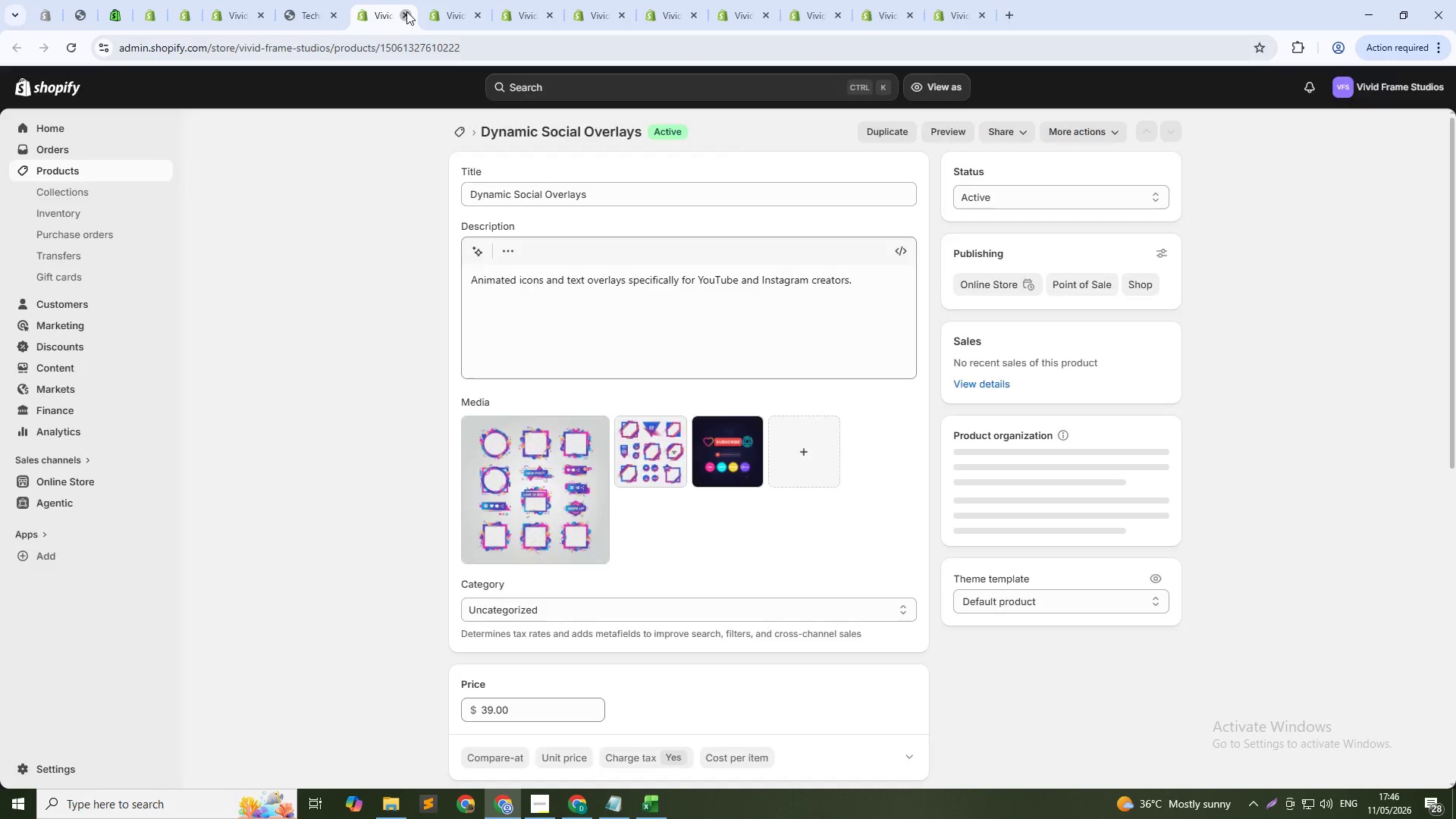 
triple_click([406, 11])
 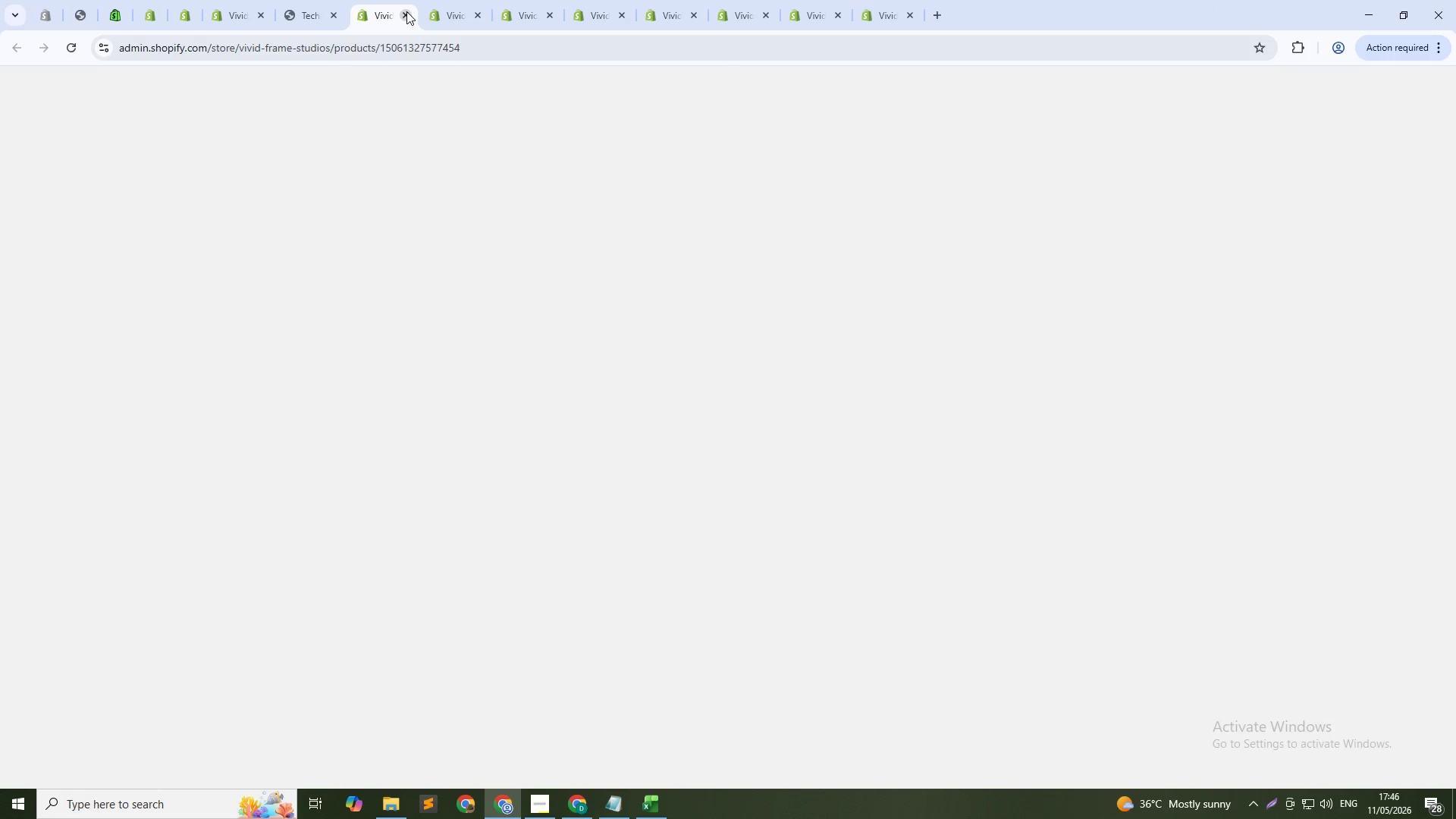 
triple_click([406, 11])
 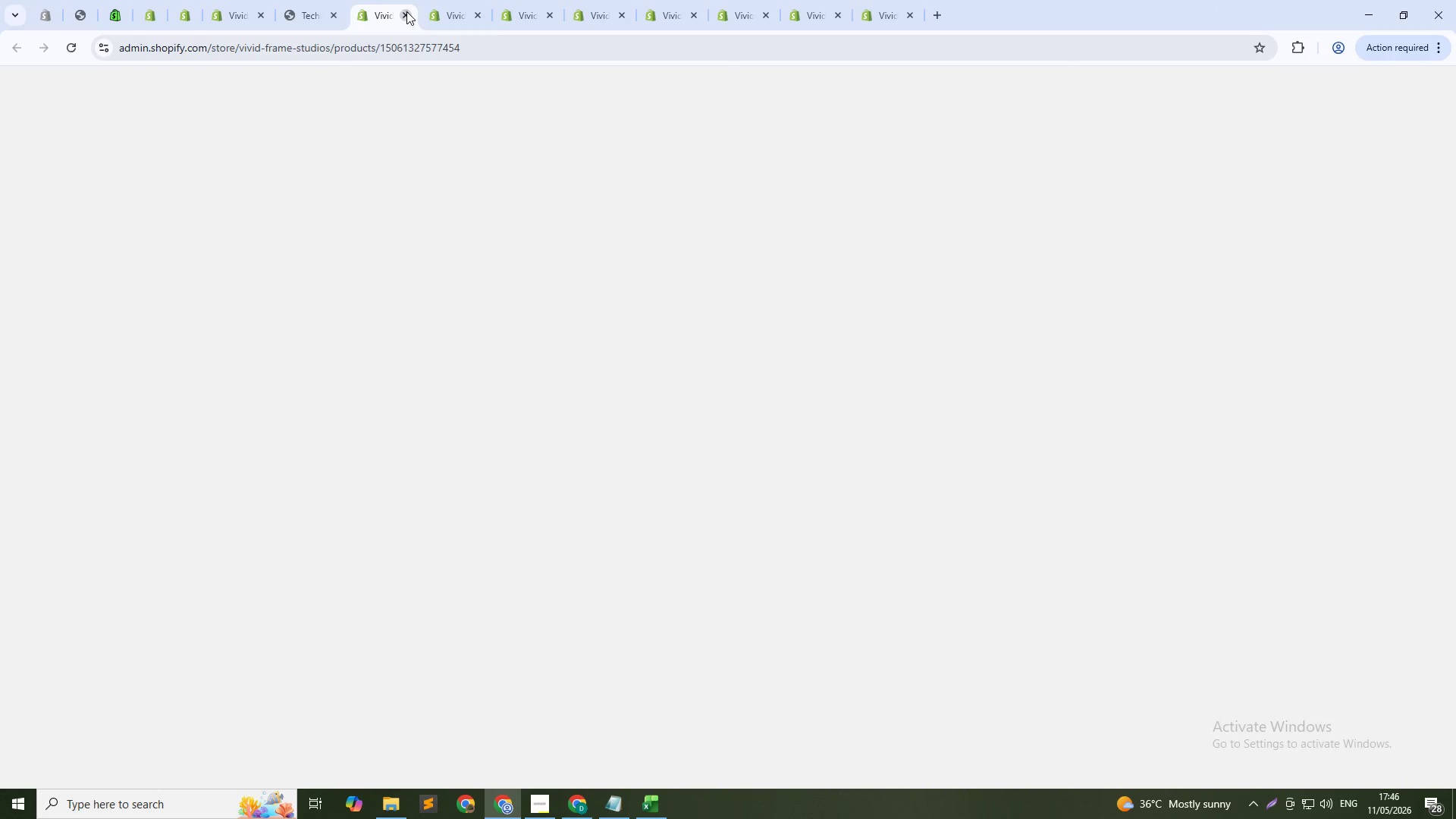 
triple_click([406, 11])
 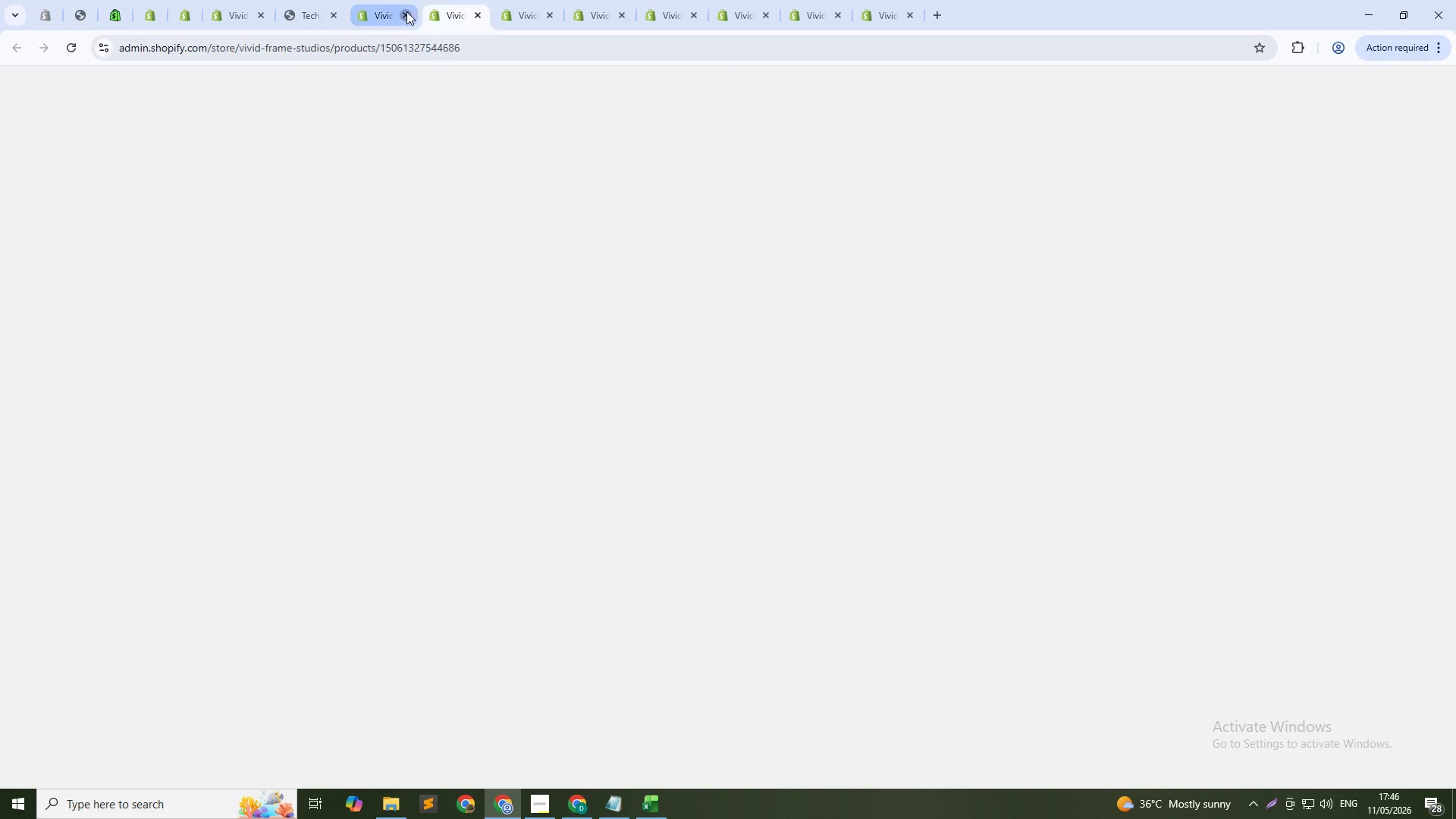 
triple_click([406, 11])
 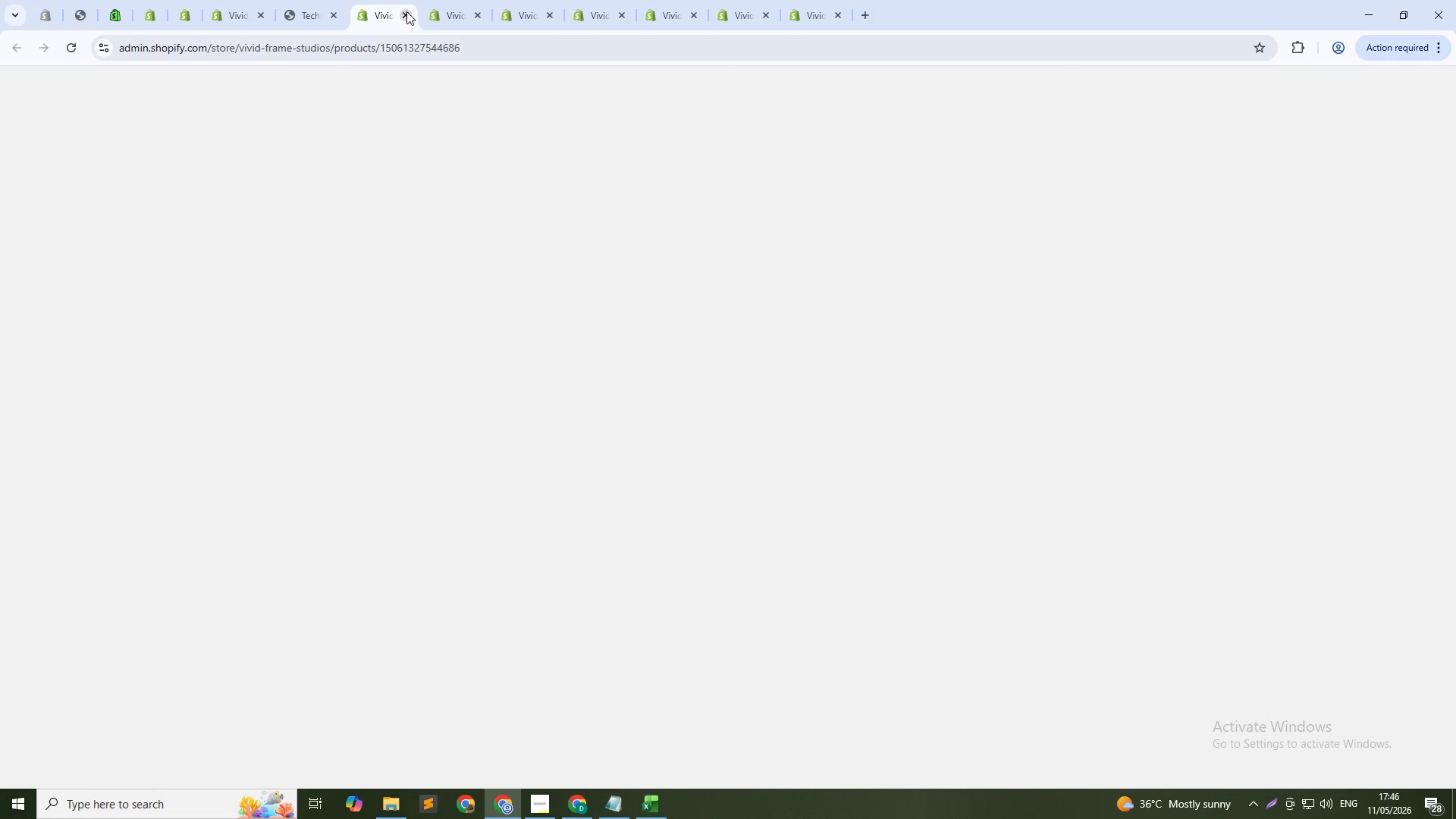 
triple_click([406, 11])
 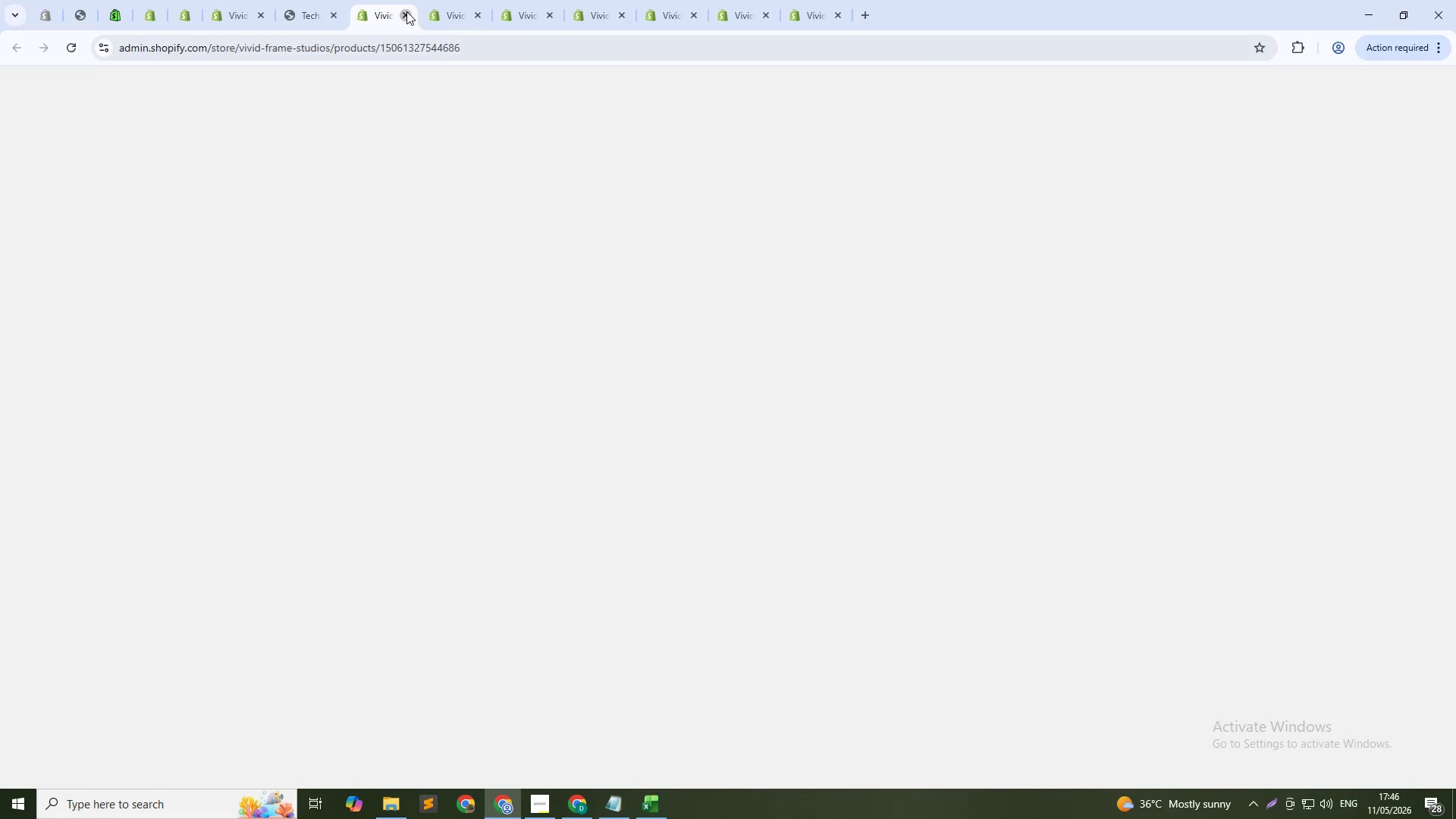 
triple_click([406, 11])
 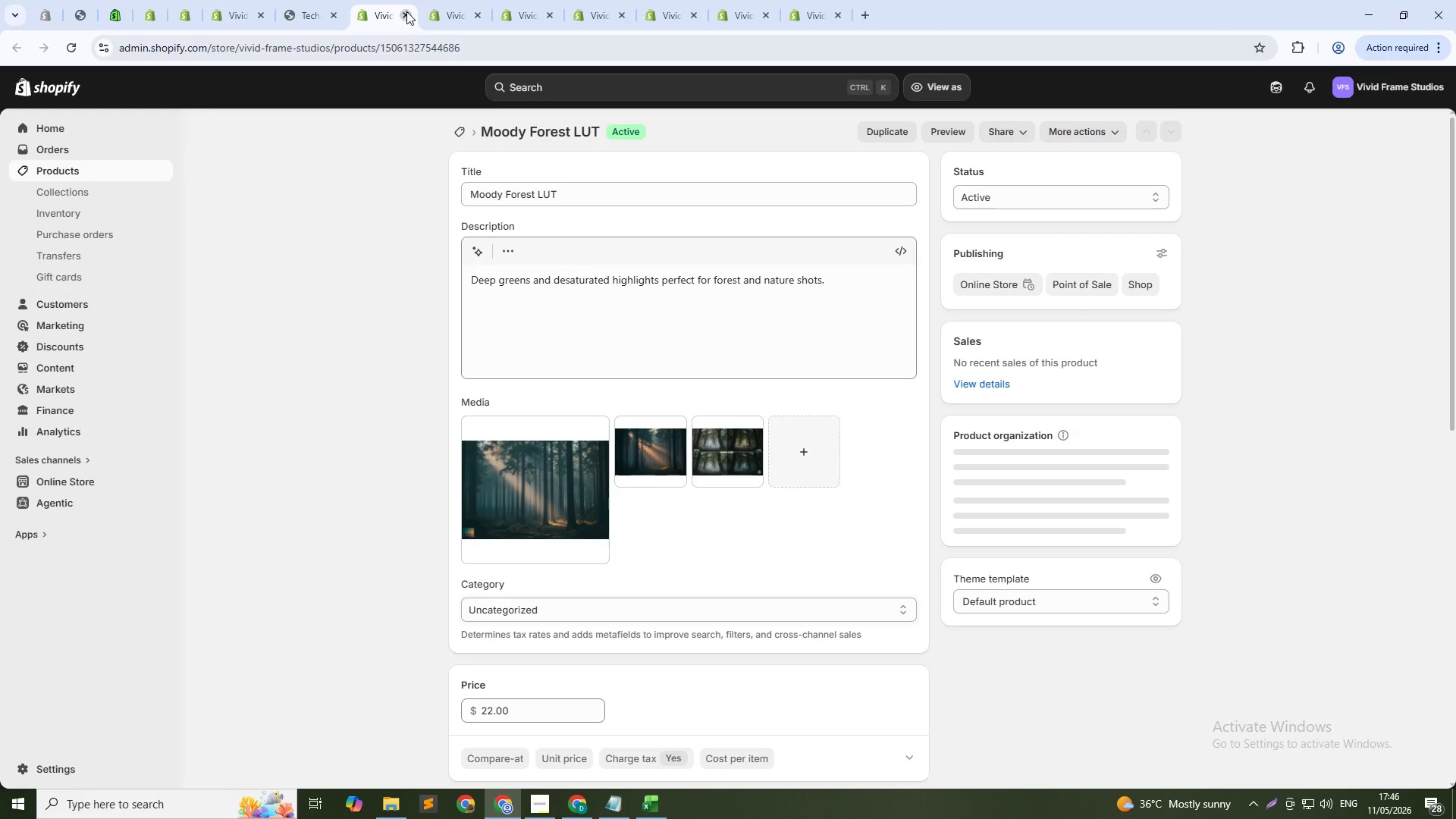 
triple_click([406, 11])
 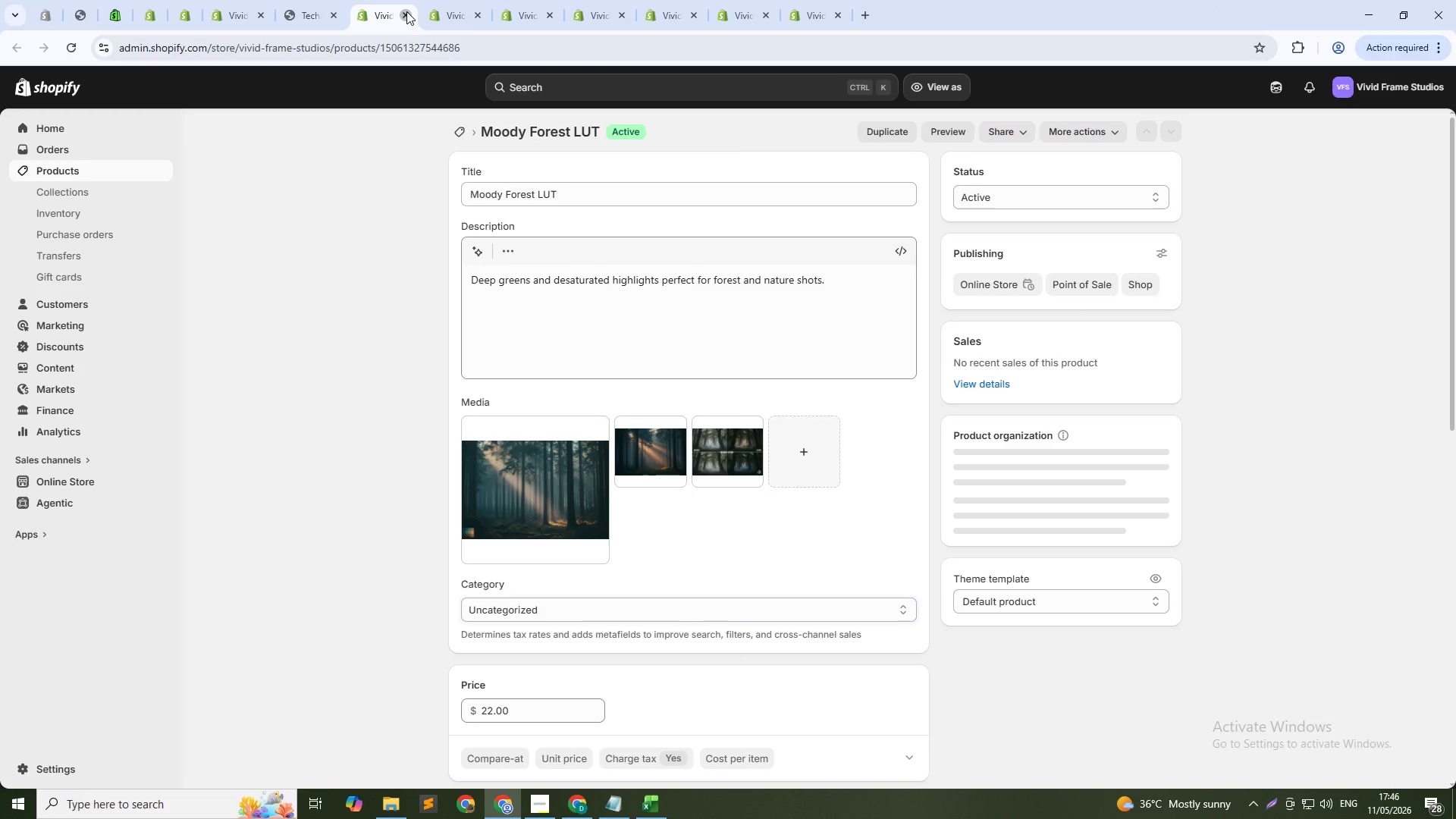 
triple_click([406, 11])
 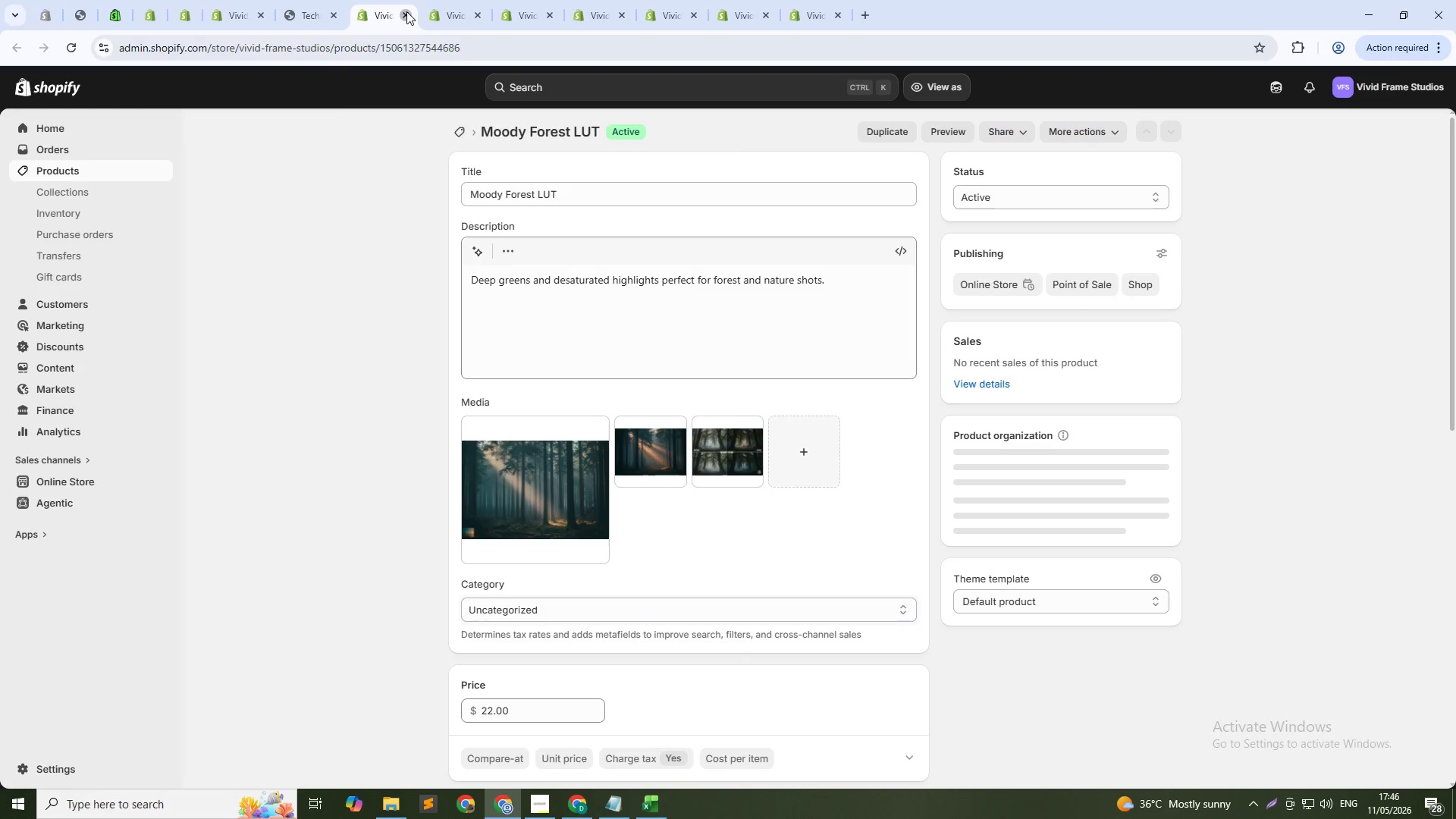 
triple_click([406, 11])
 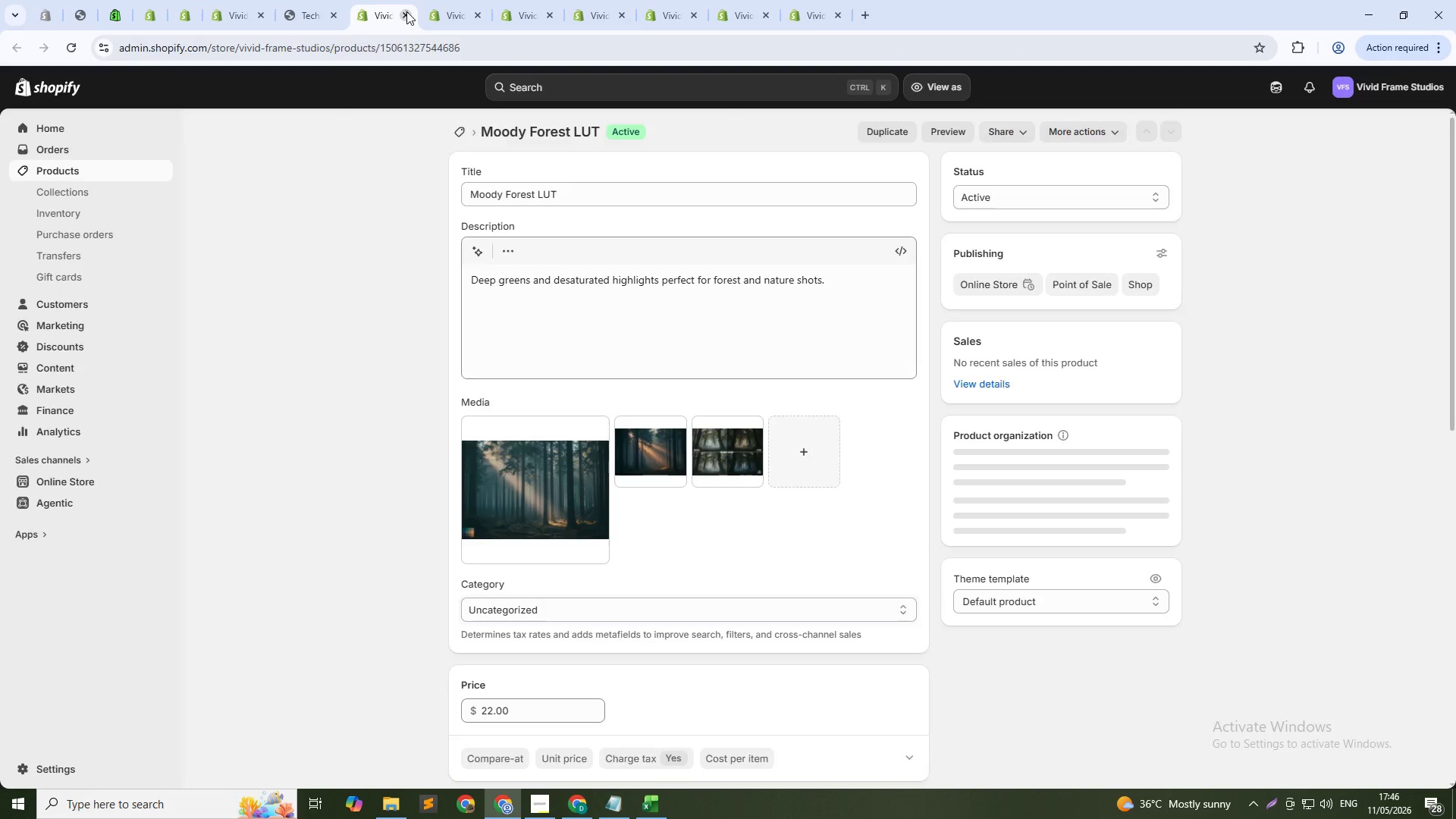 
triple_click([406, 11])
 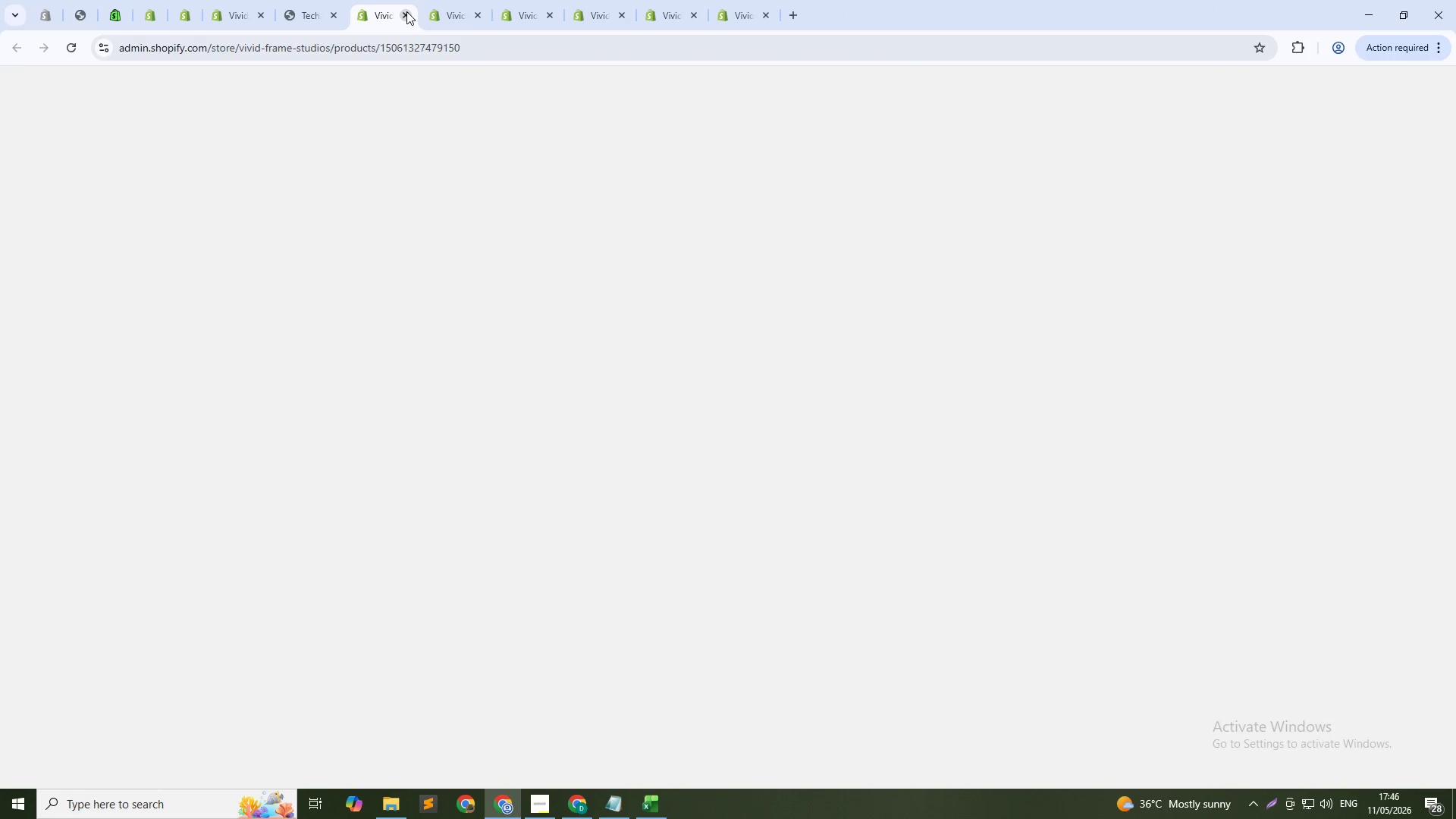 
left_click([406, 11])
 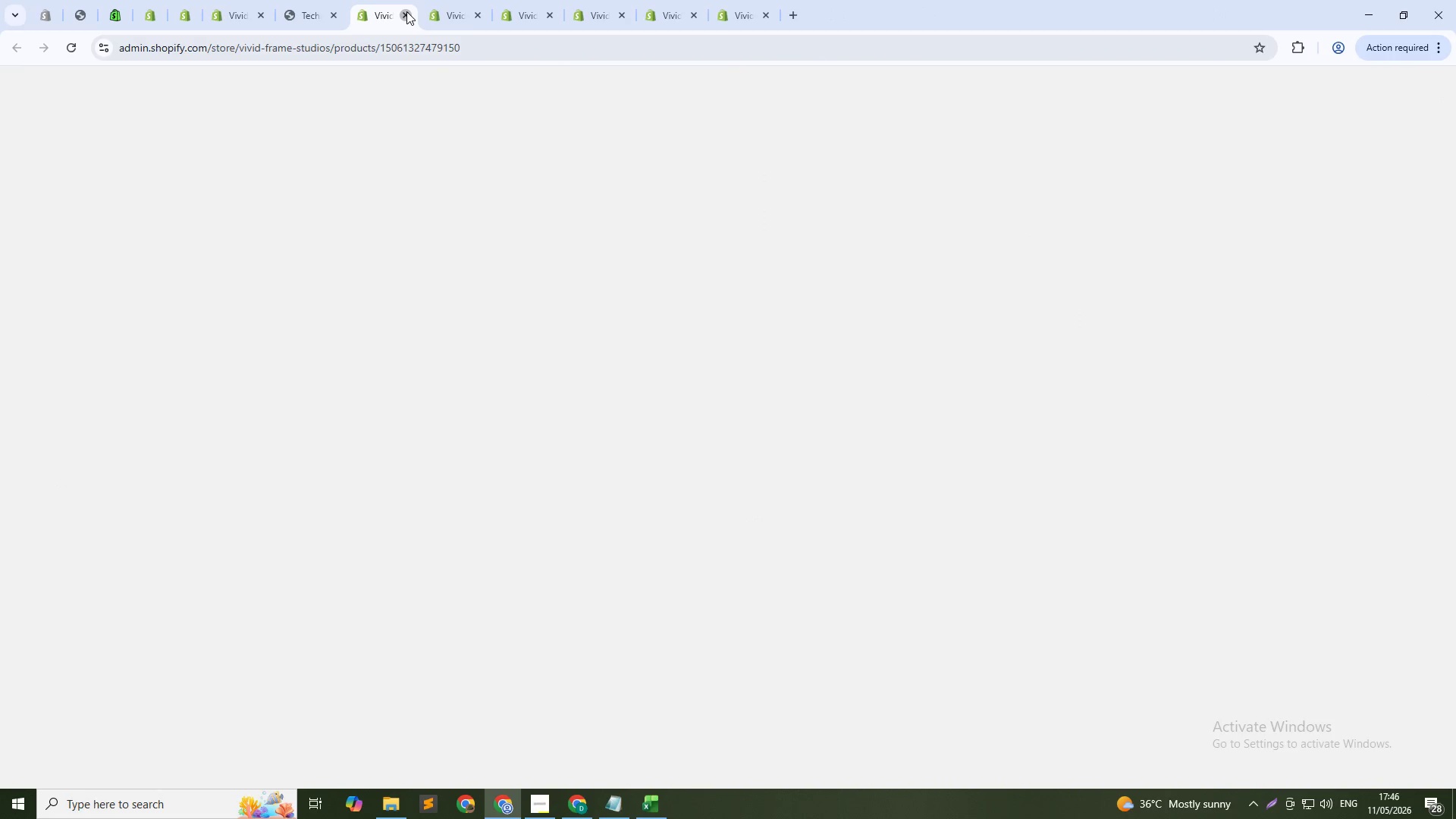 
left_click([406, 11])
 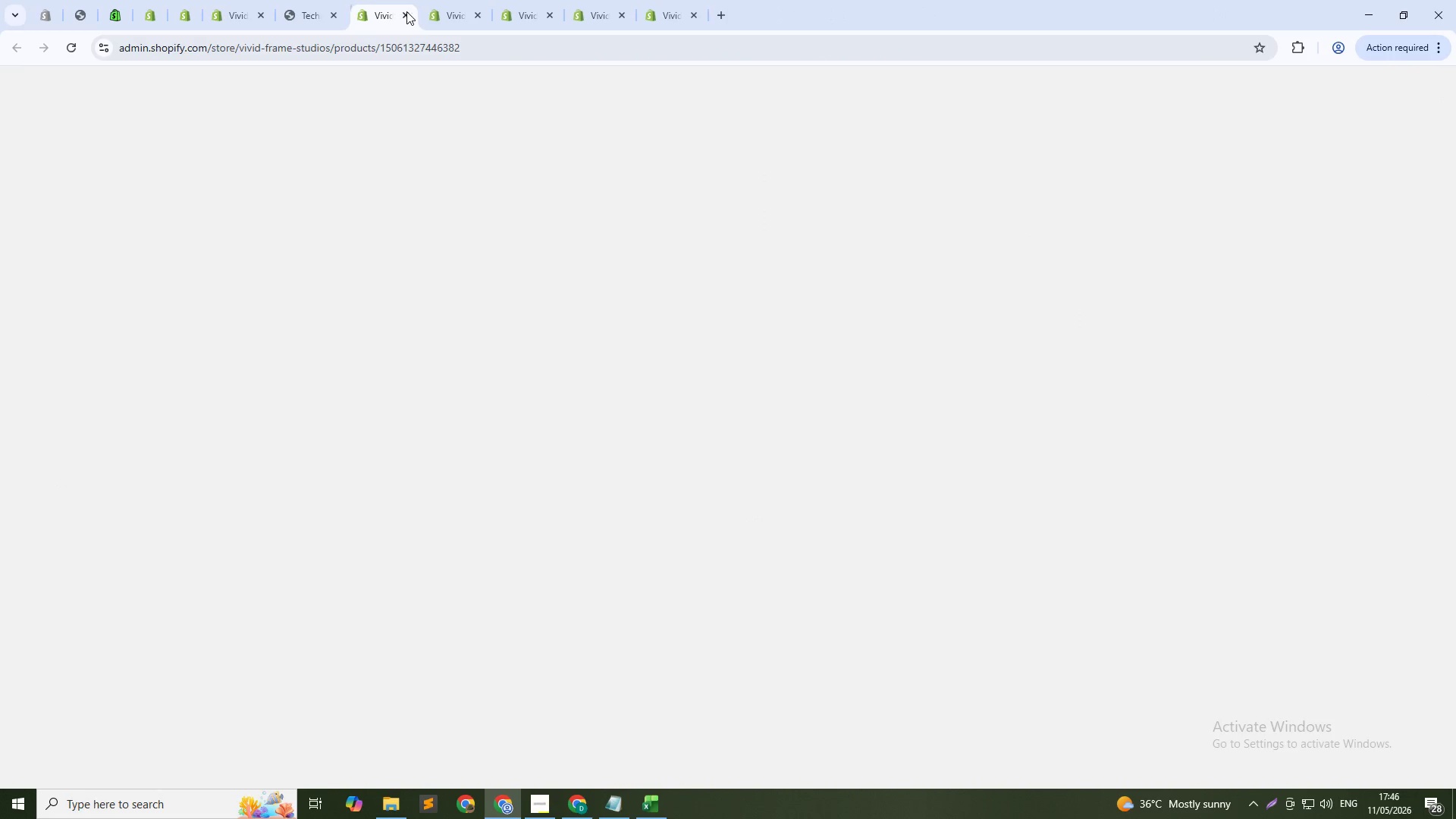 
left_click([406, 11])
 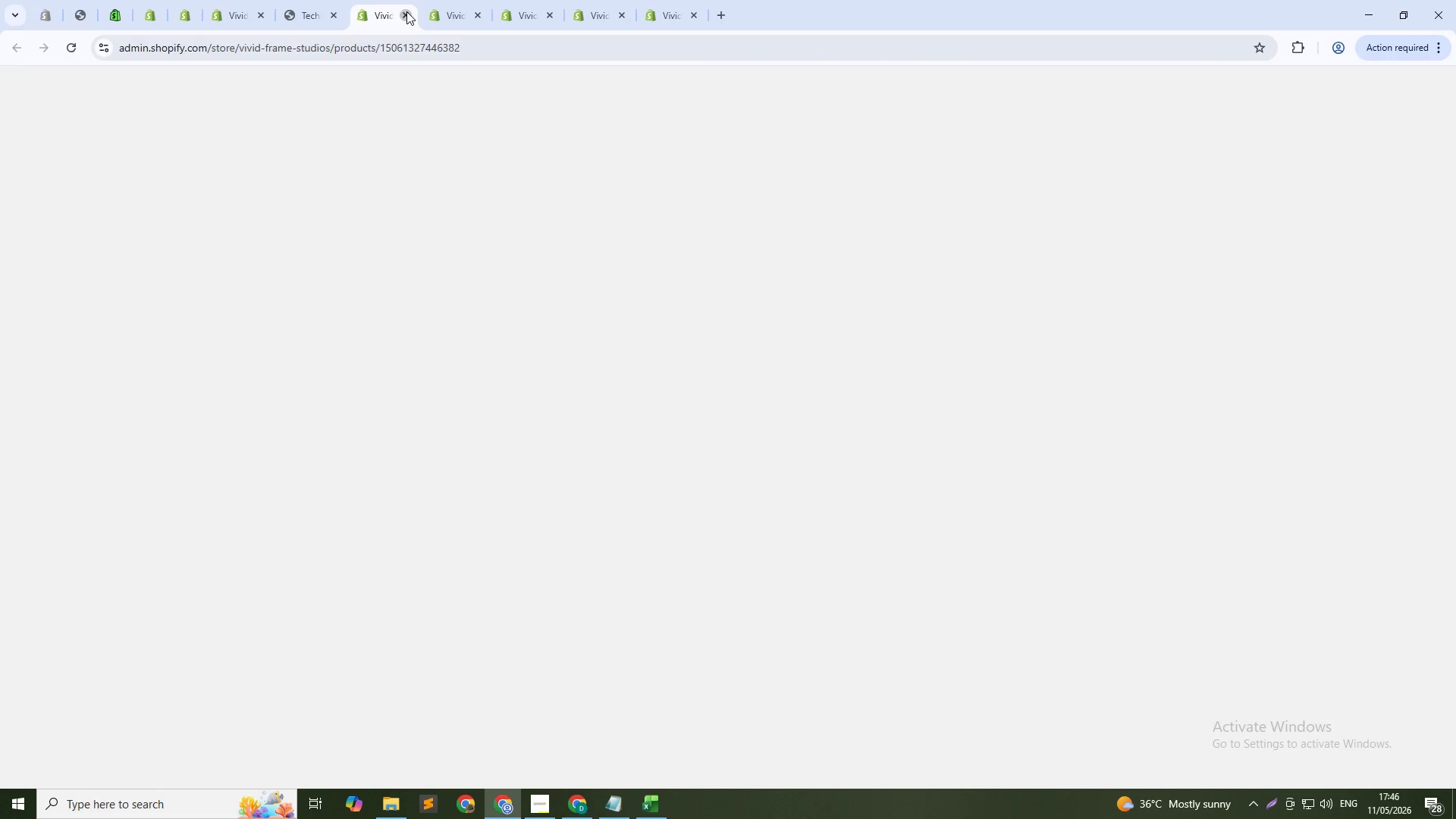 
left_click([406, 11])
 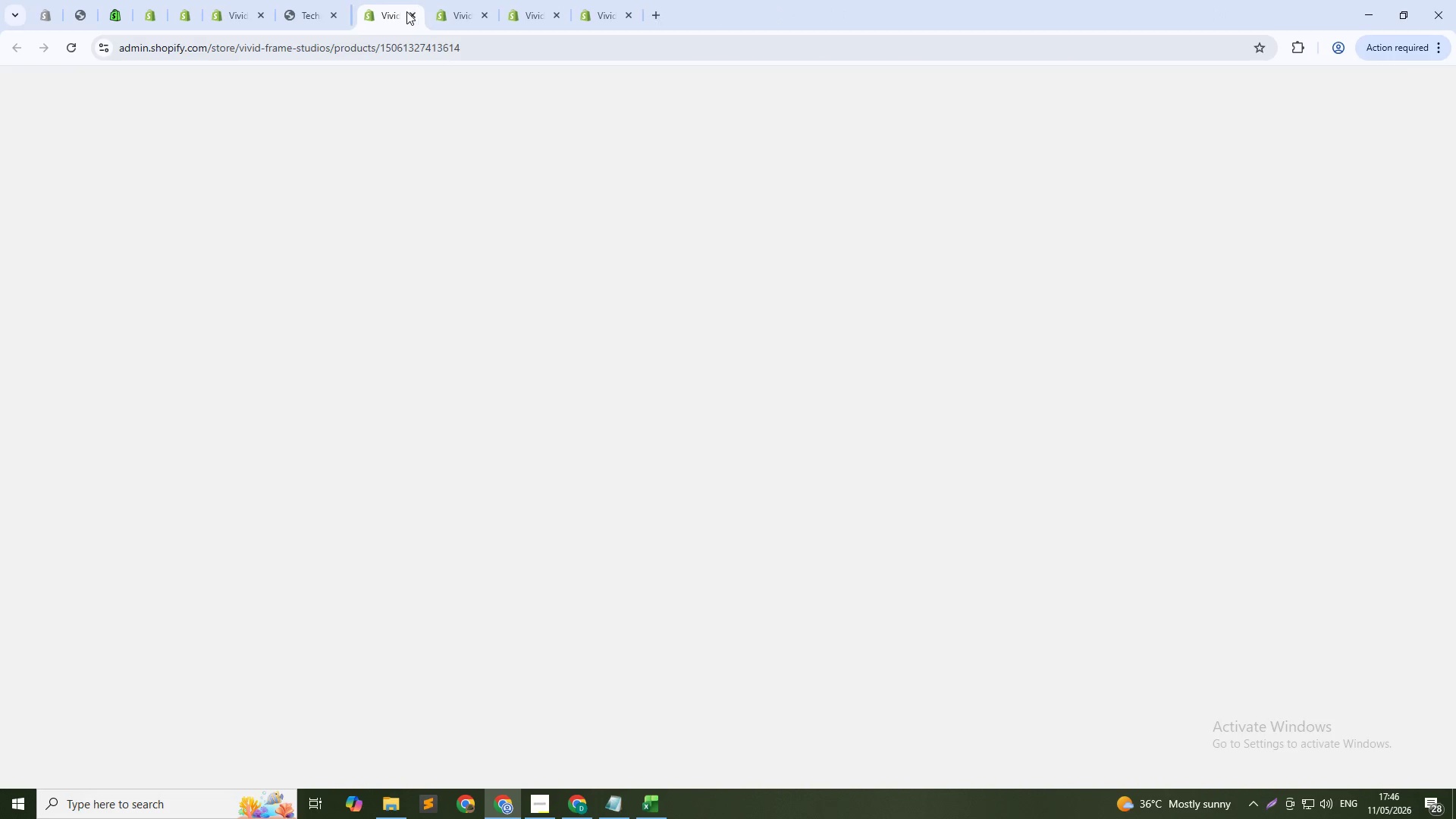 
left_click([406, 11])
 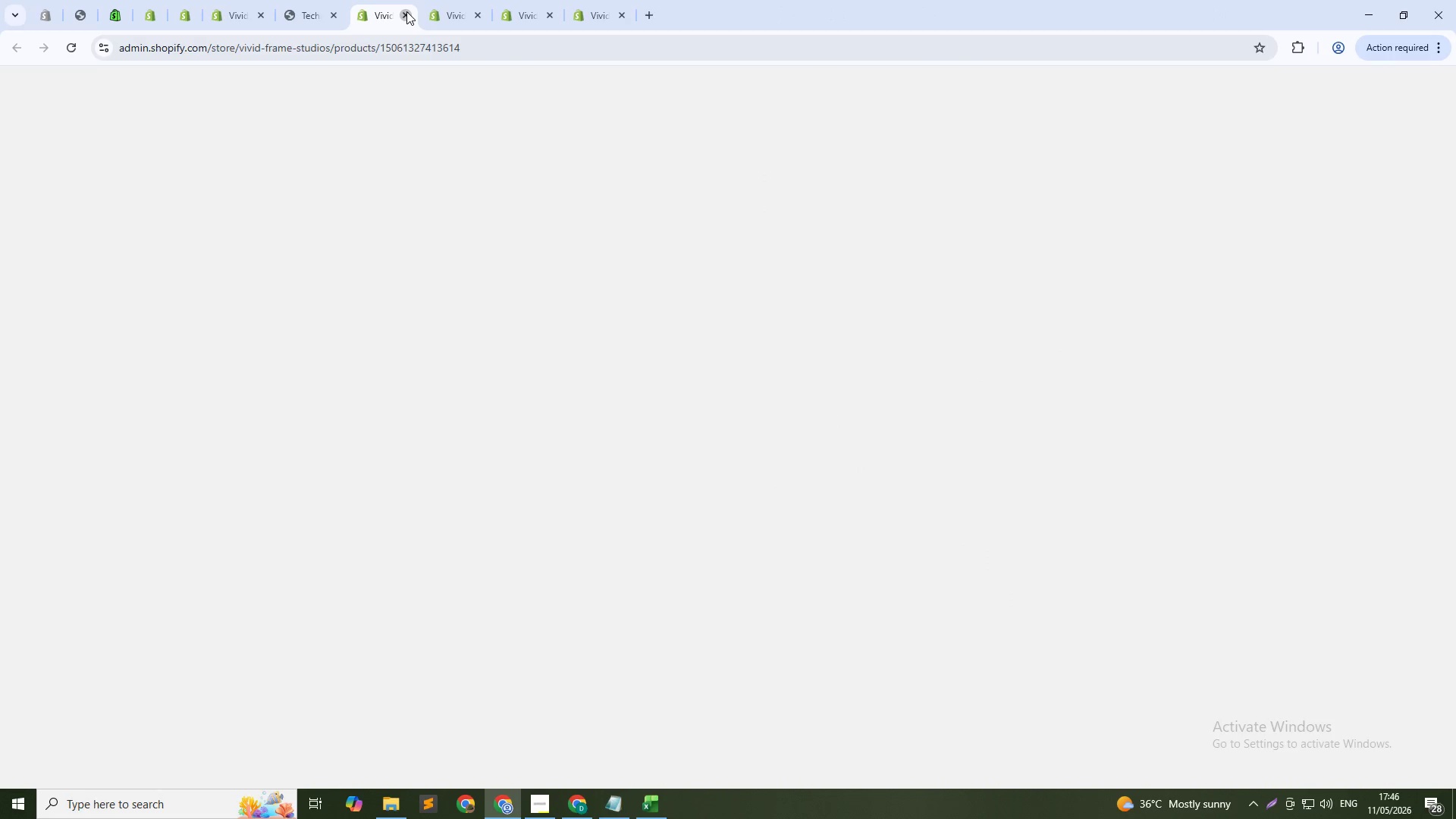 
left_click([406, 11])
 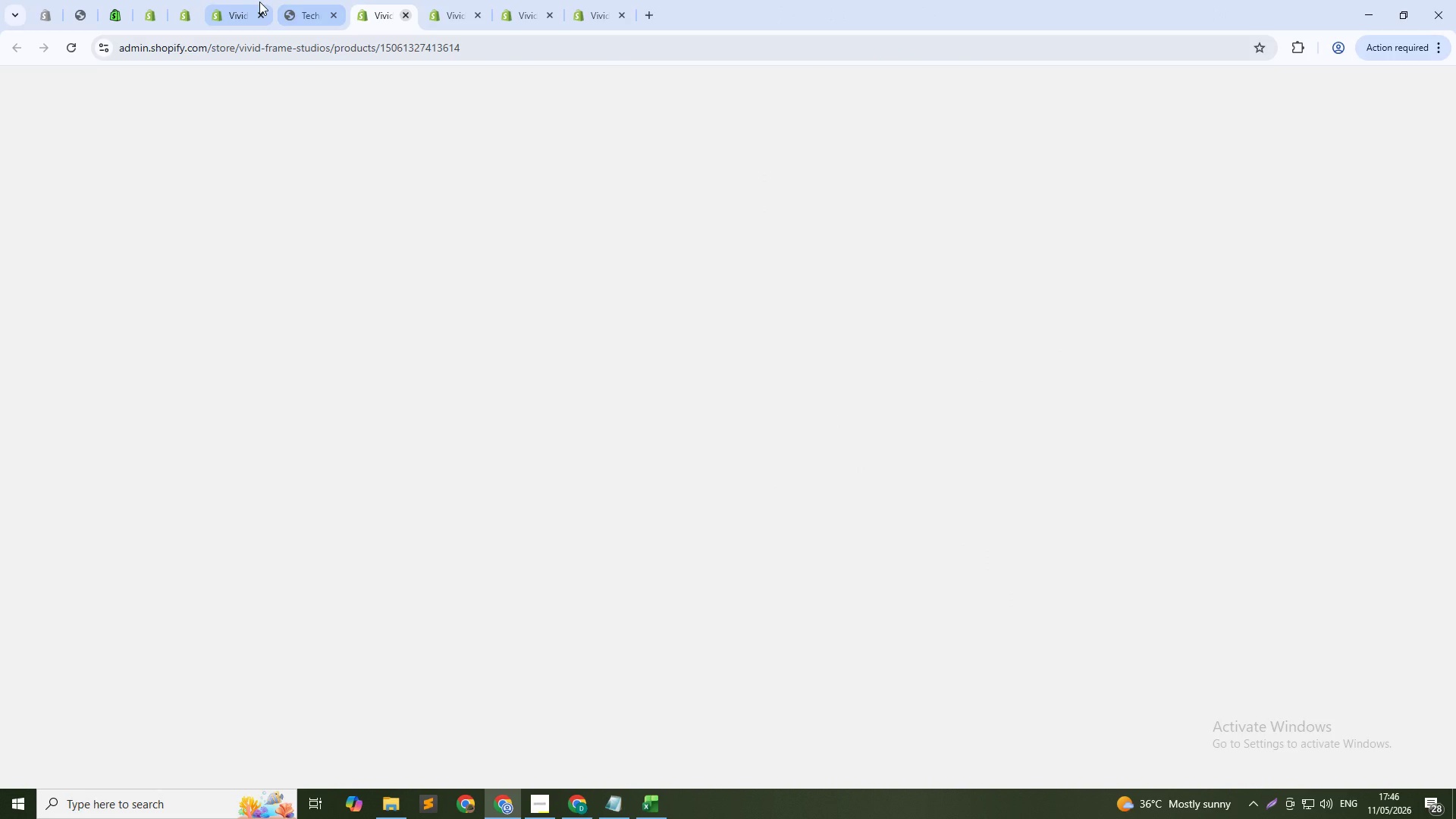 
left_click([259, 2])
 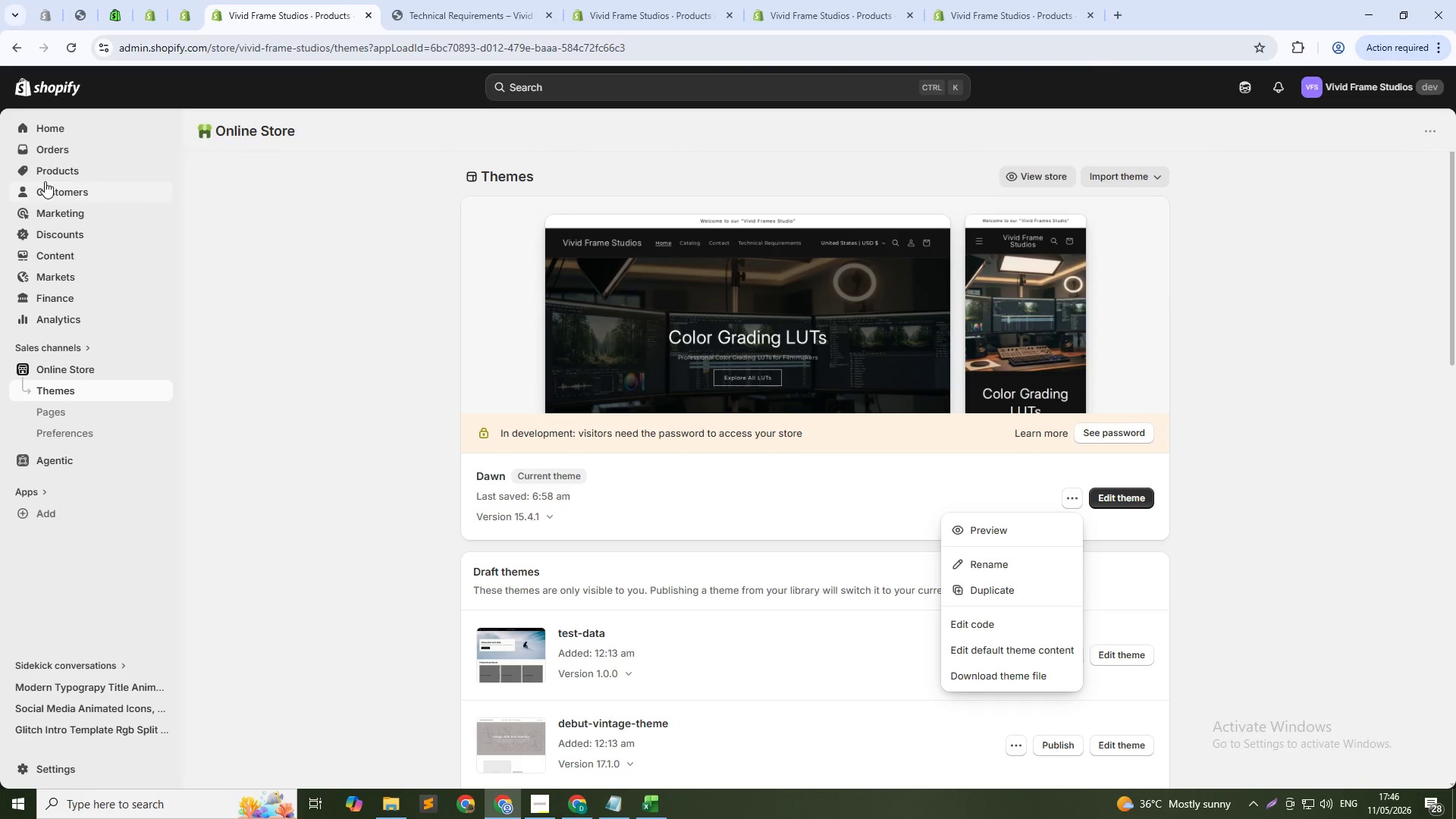 
left_click([55, 165])
 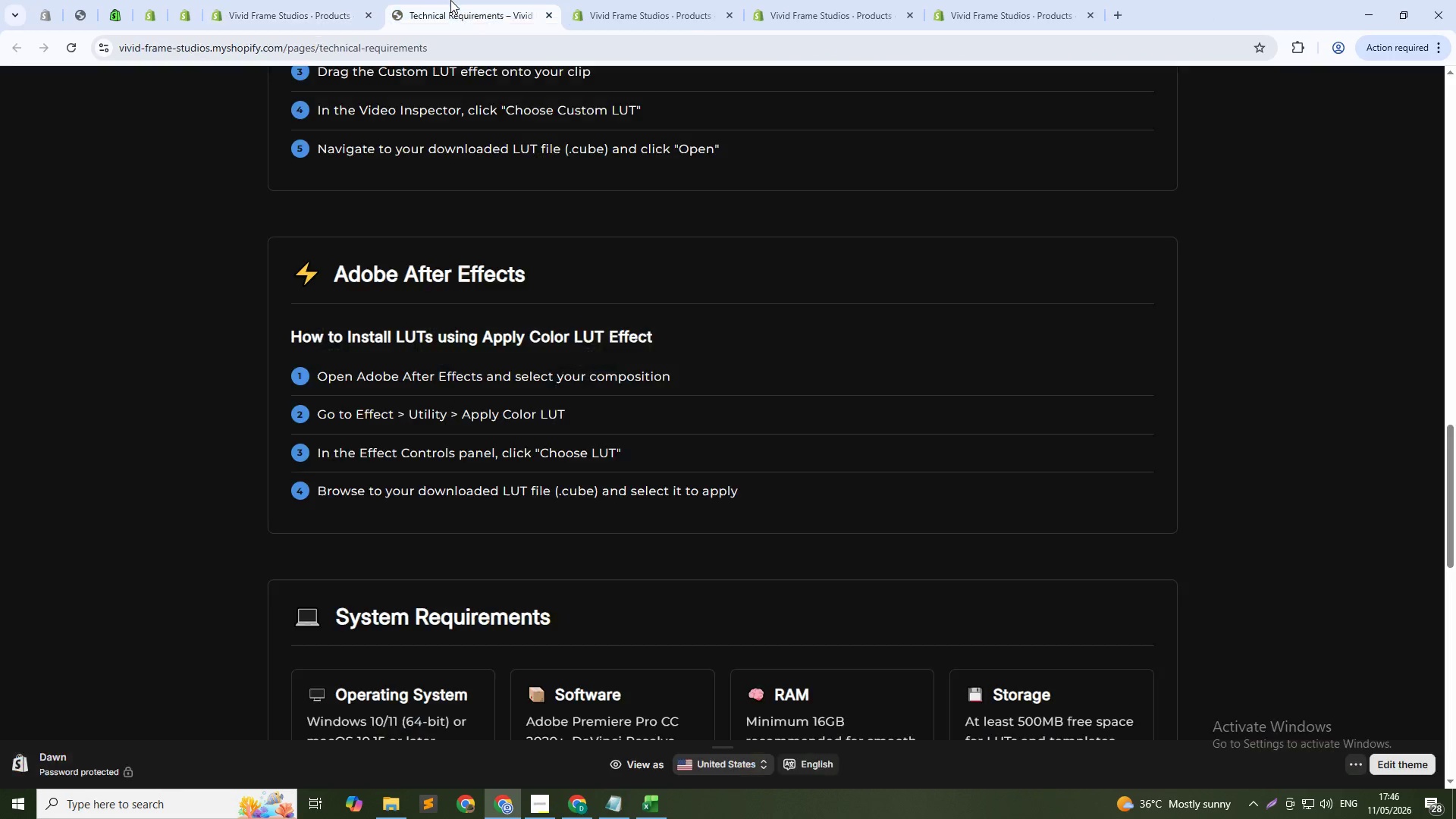 
double_click([186, 30])
 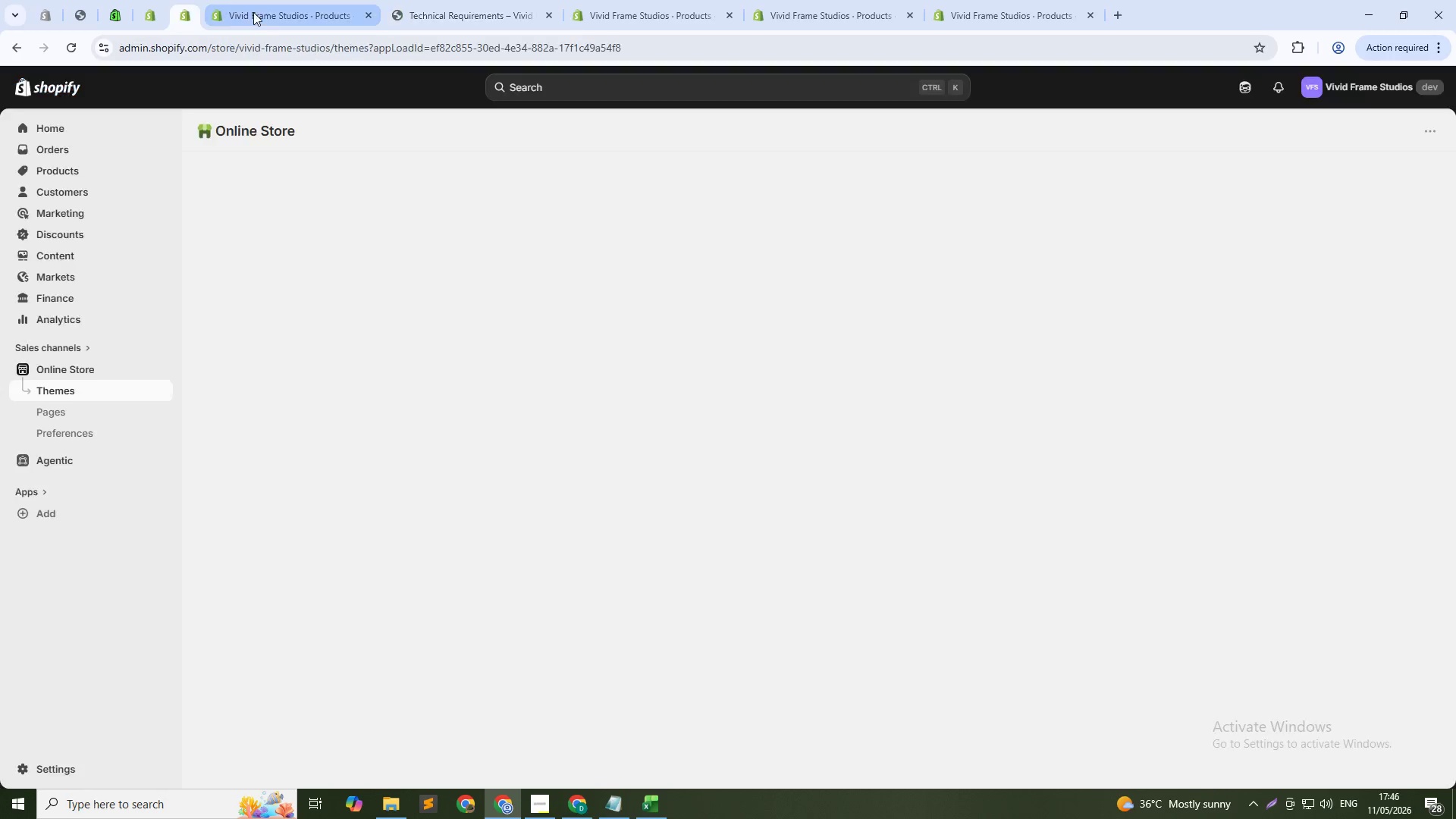 
triple_click([253, 12])
 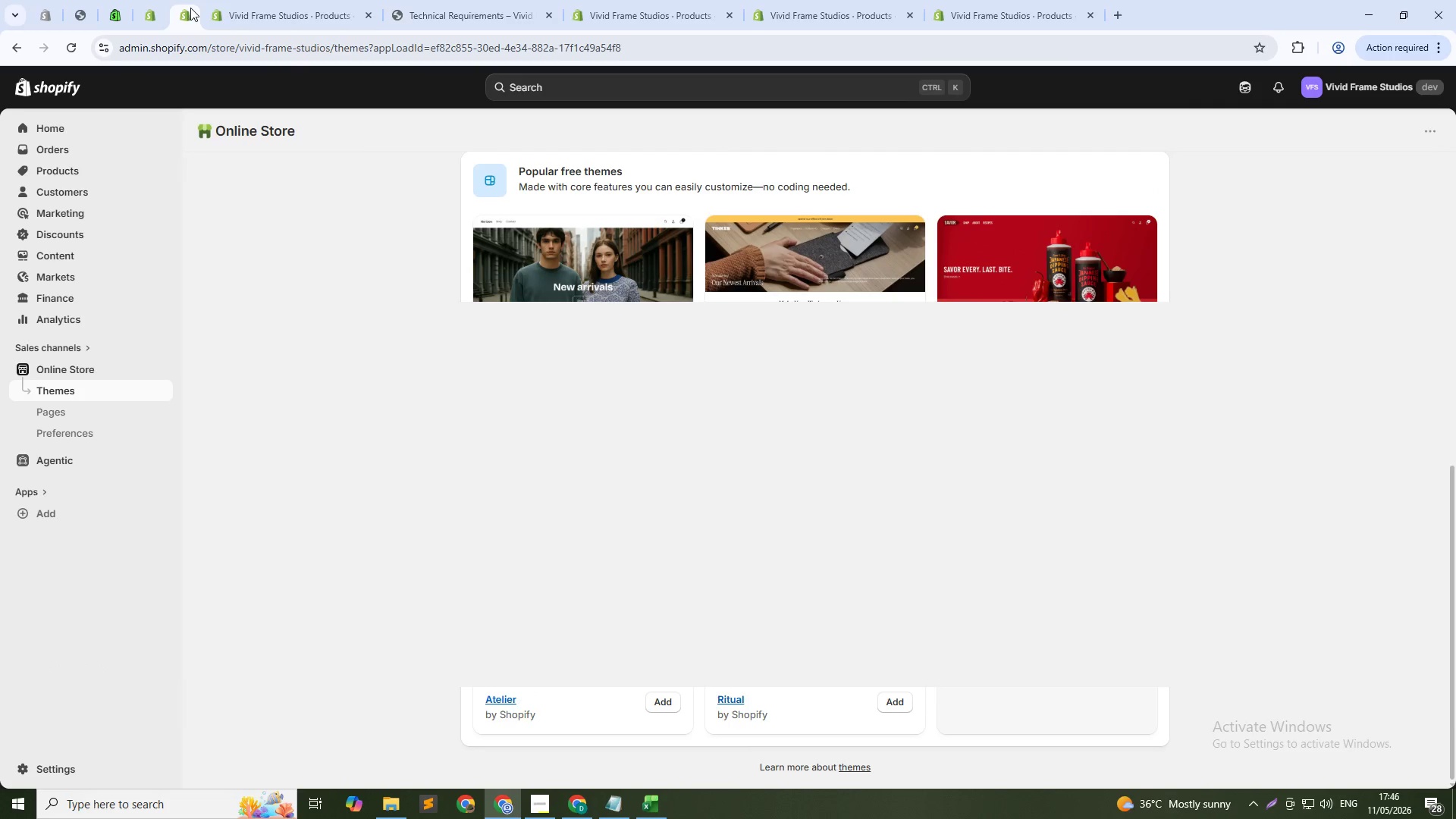 
left_click([259, 0])
 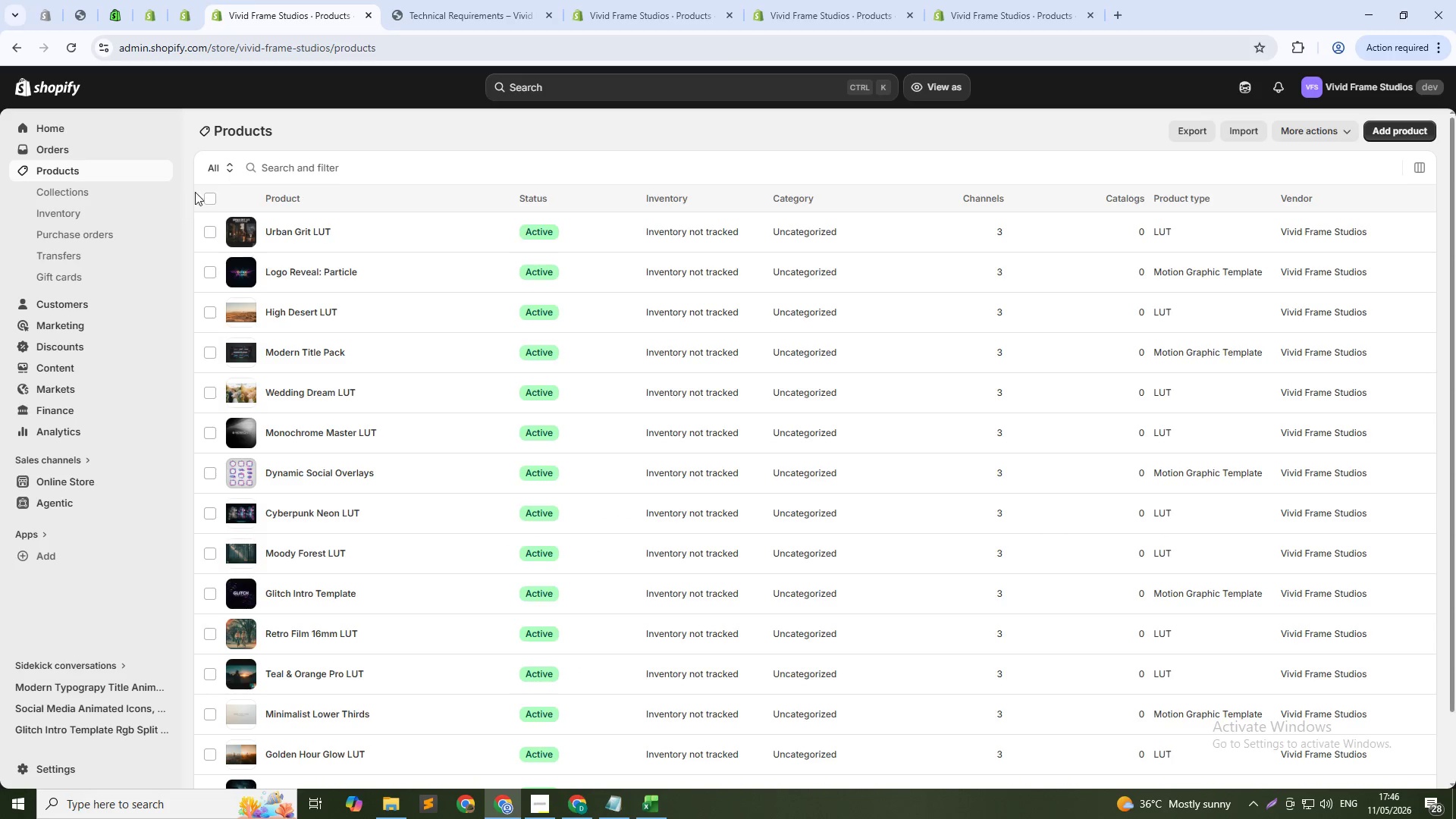 
left_click([212, 199])
 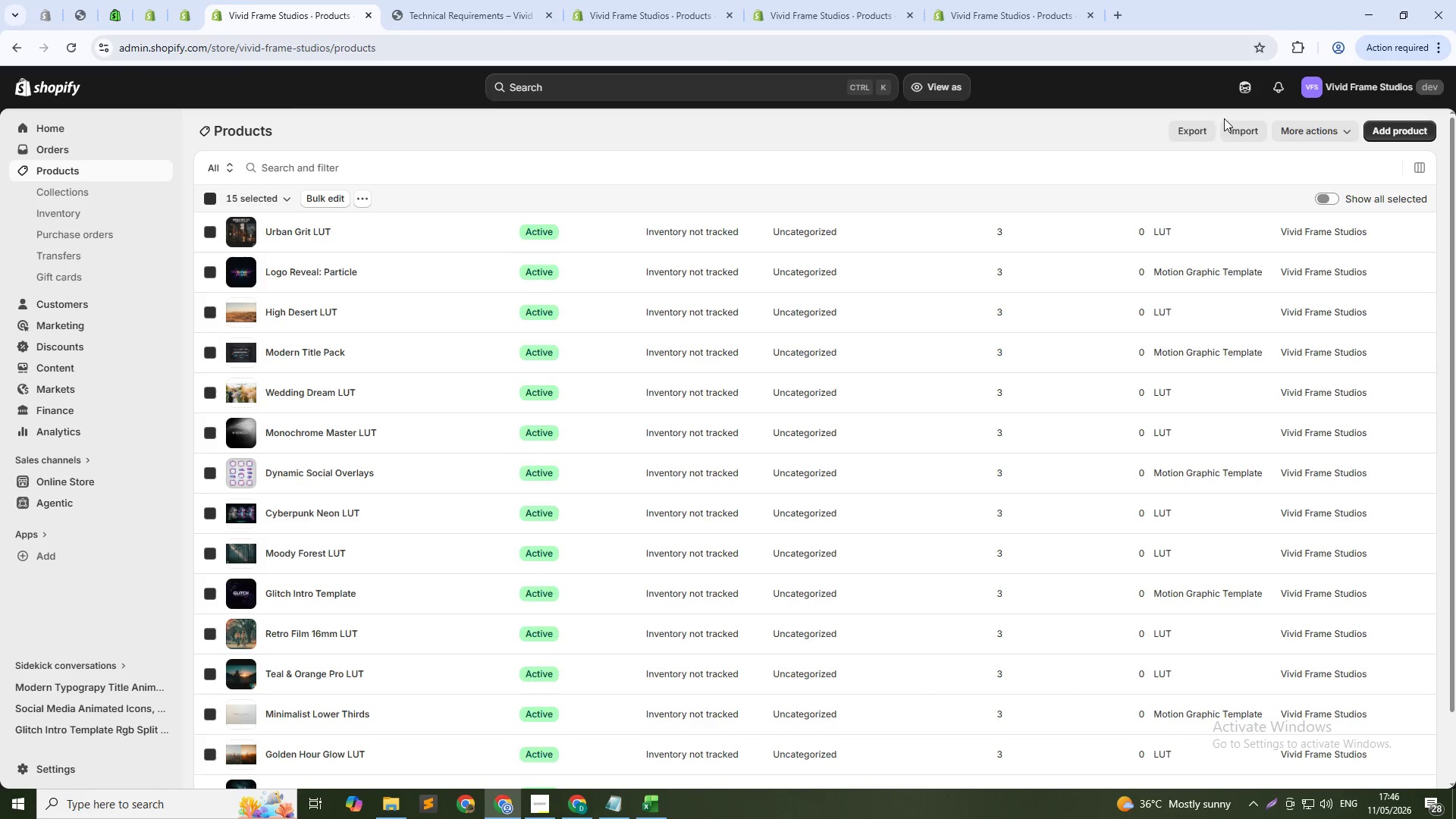 
left_click([1200, 131])
 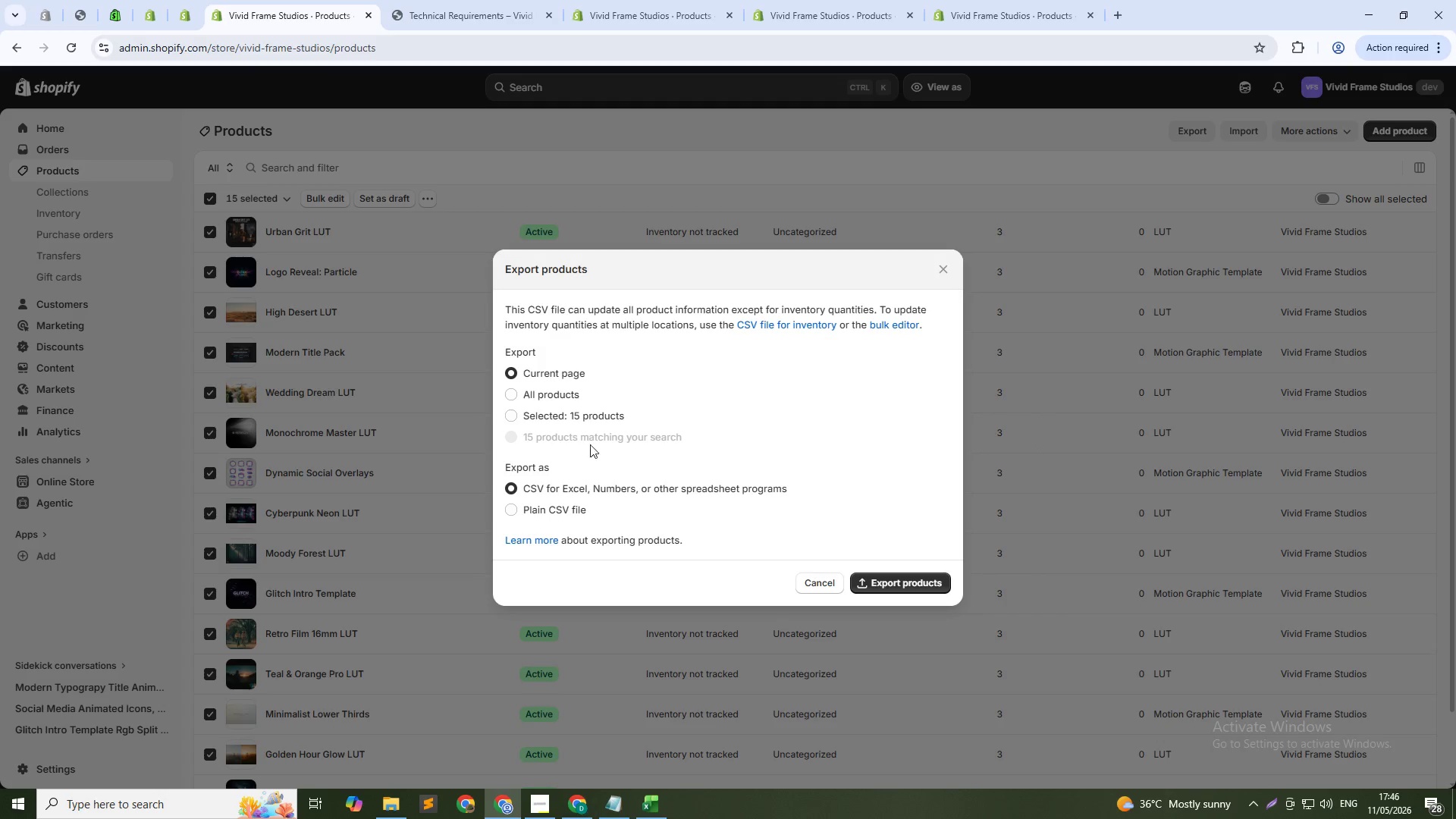 
left_click([591, 419])
 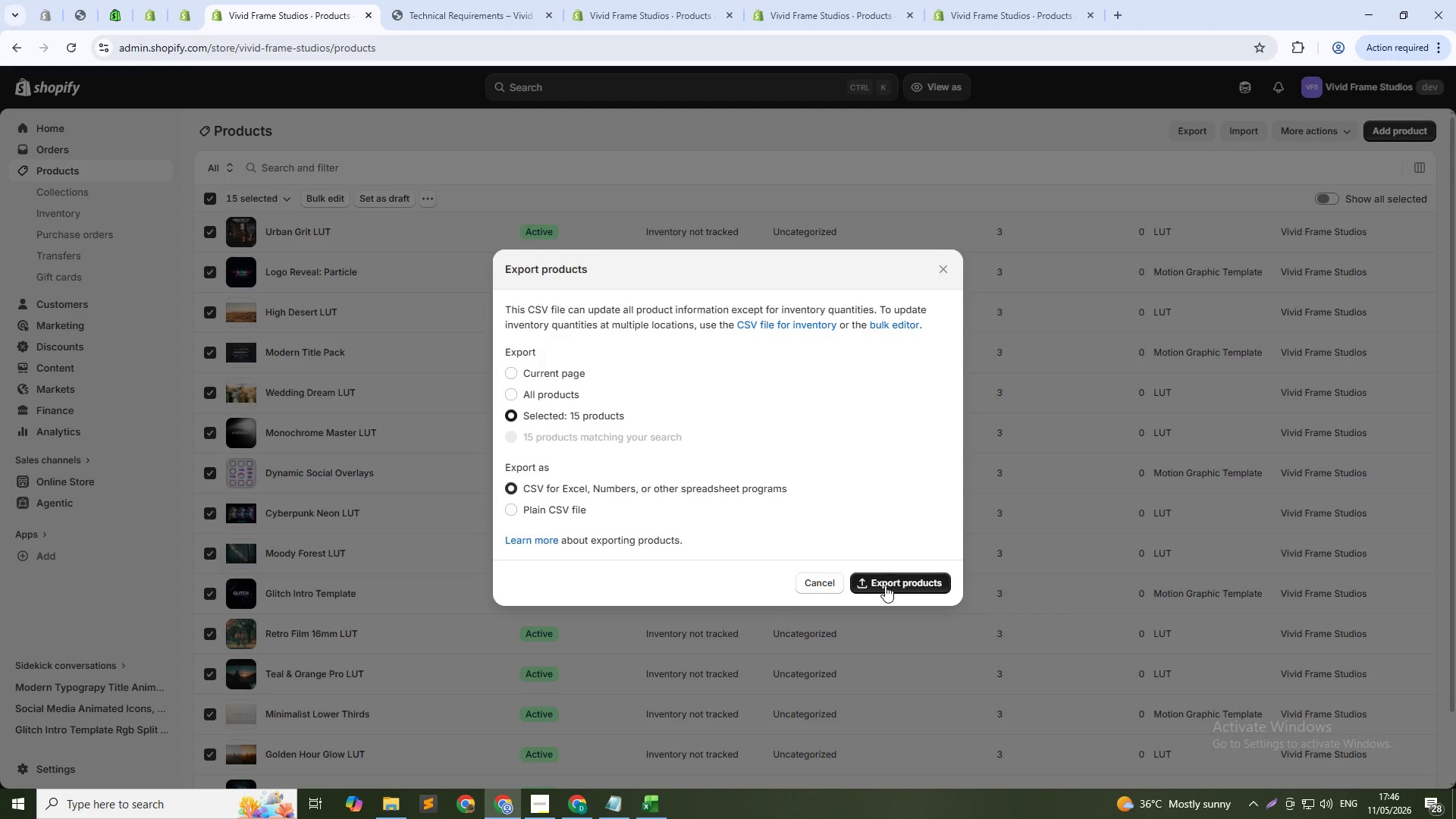 
left_click([880, 571])
 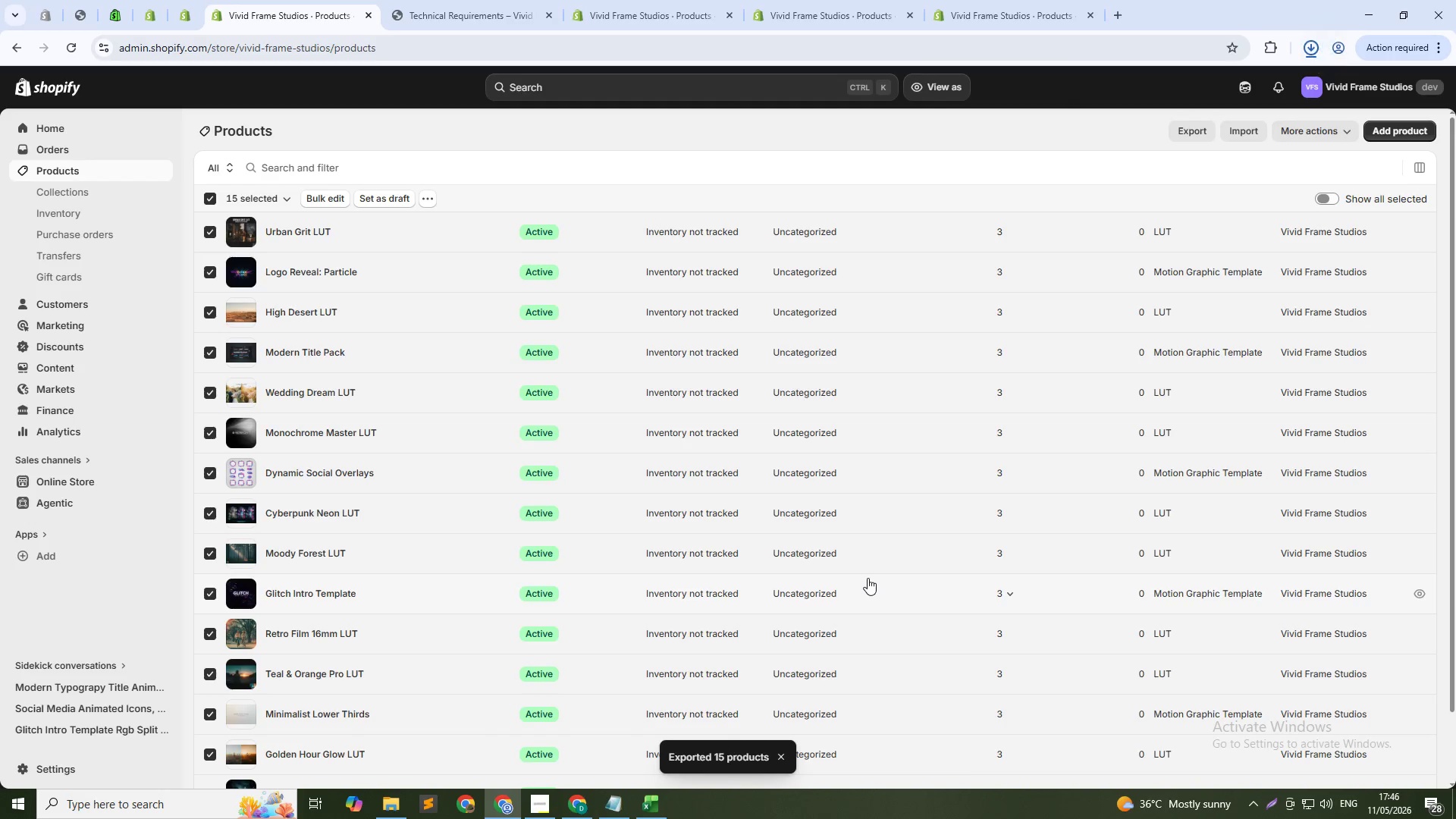 
wait(9.95)
 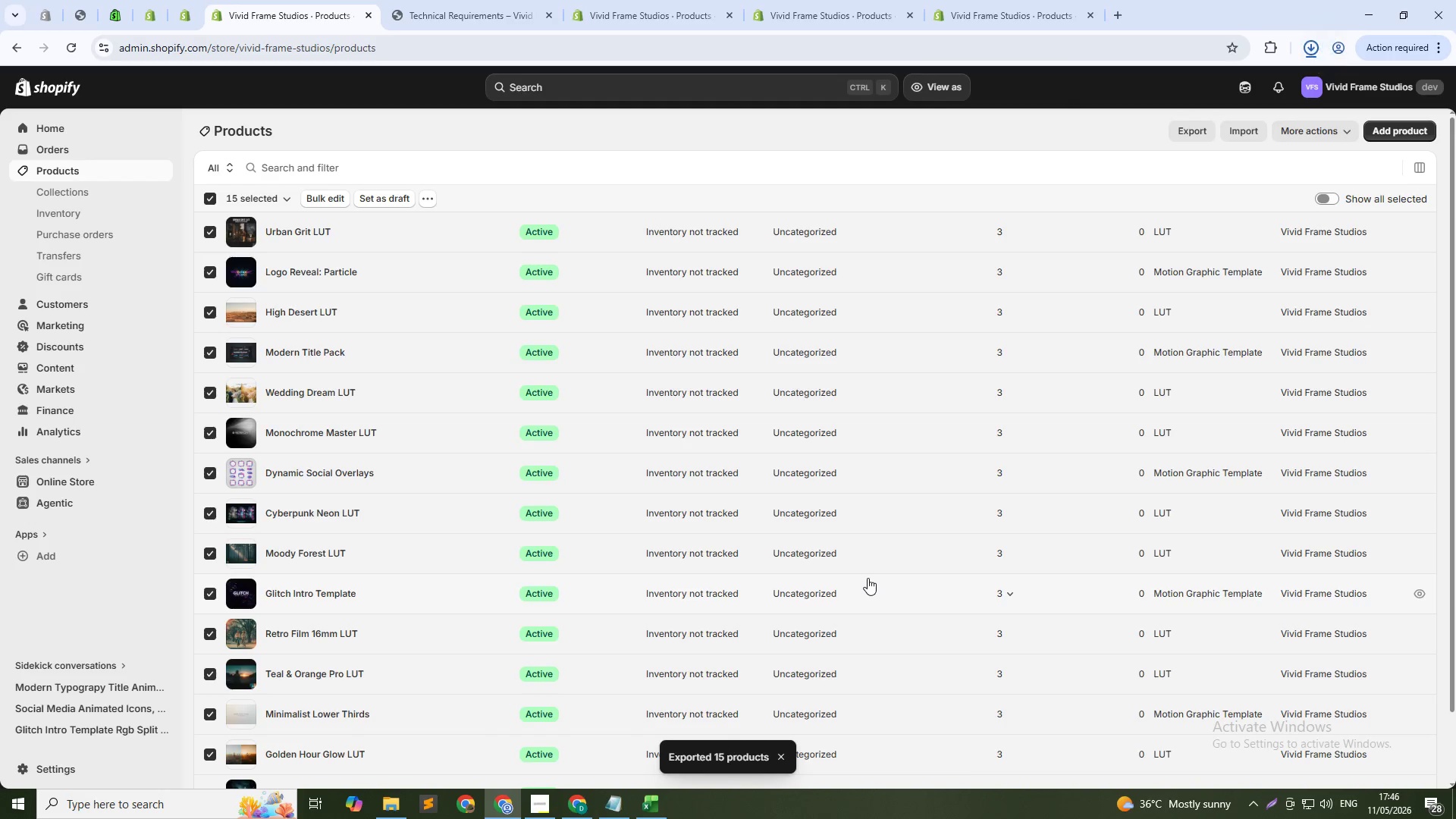 
left_click([387, 808])
 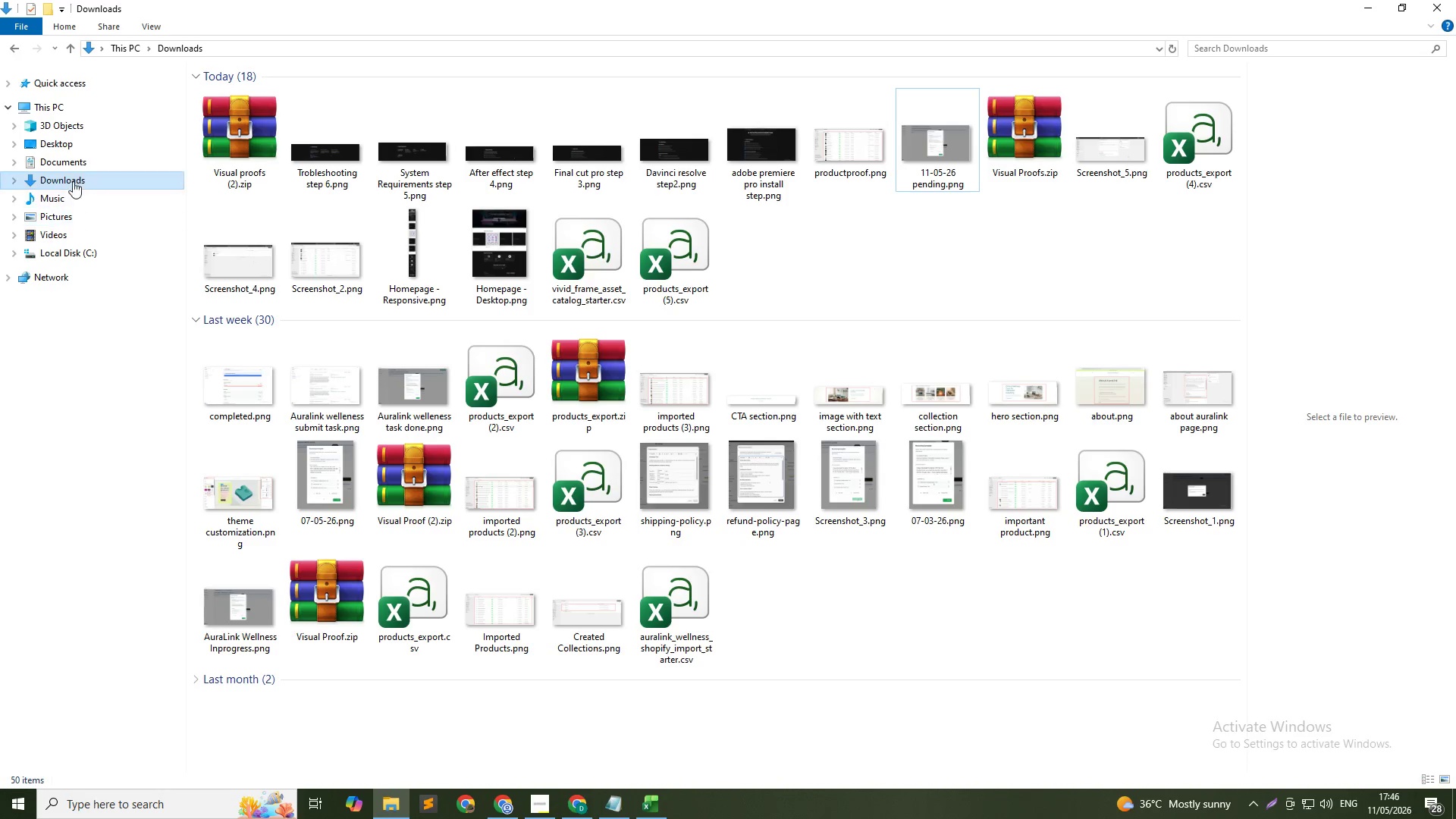 
left_click([79, 177])
 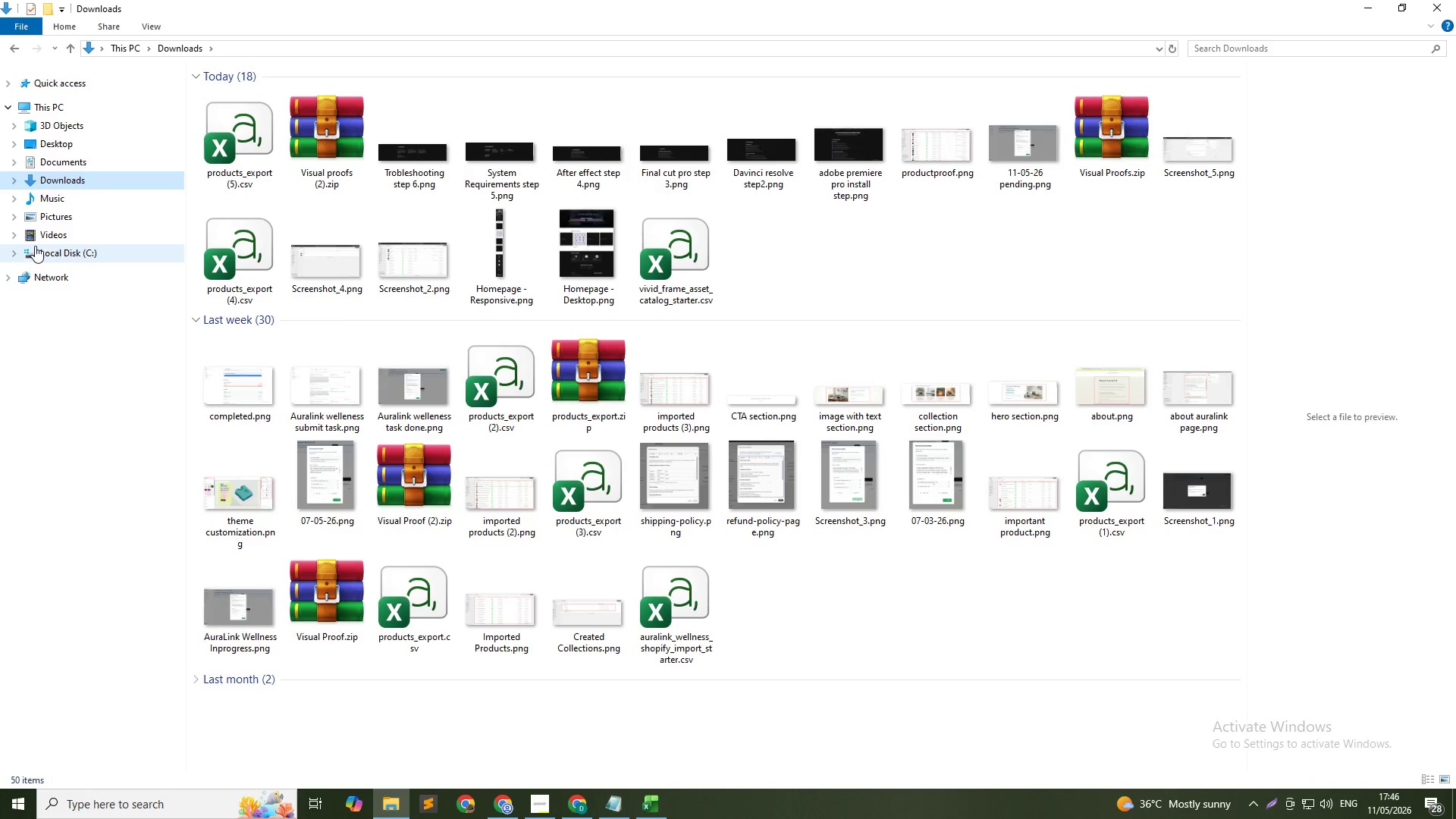 
wait(12.53)
 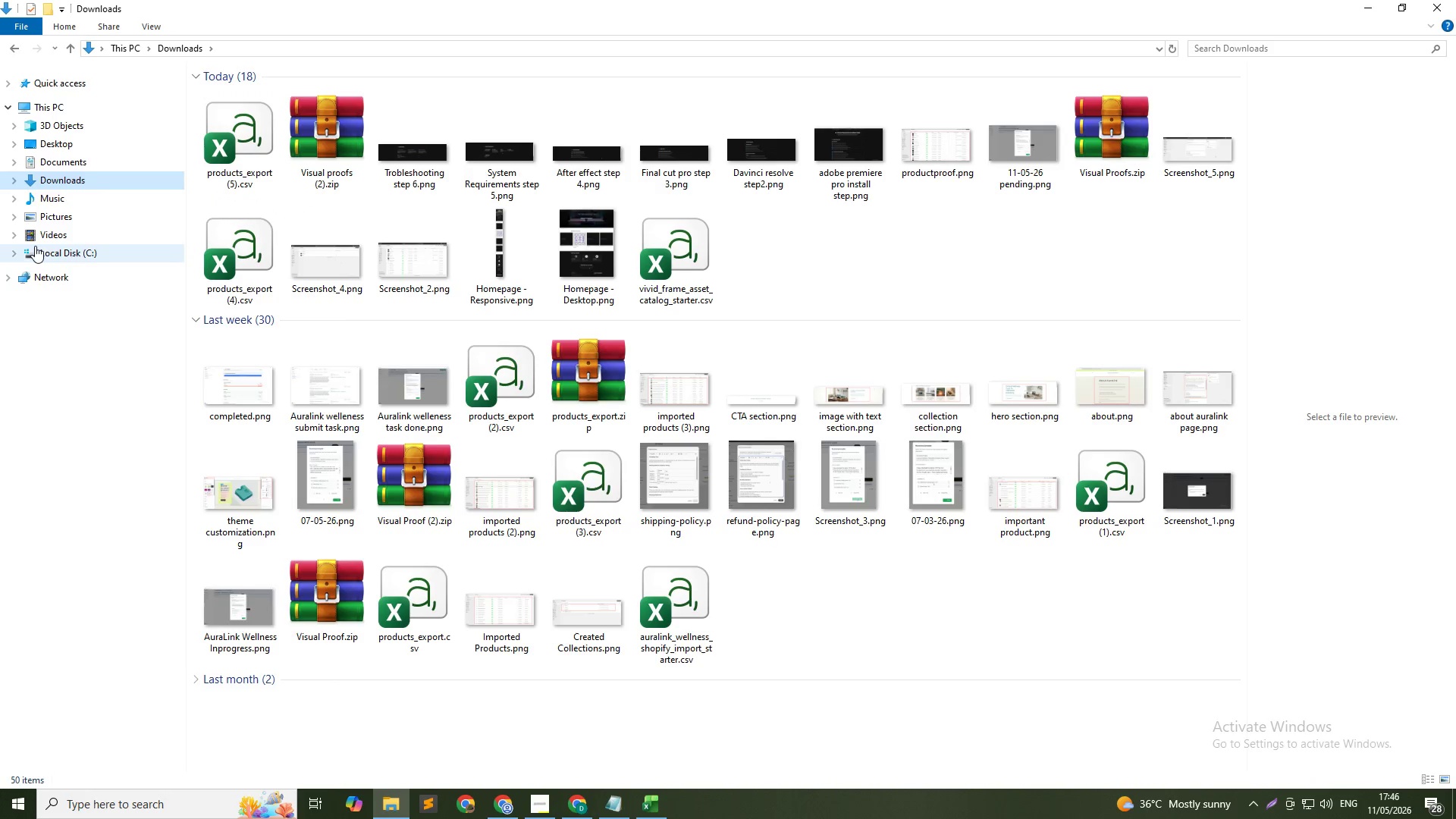 
left_click([1443, 0])
 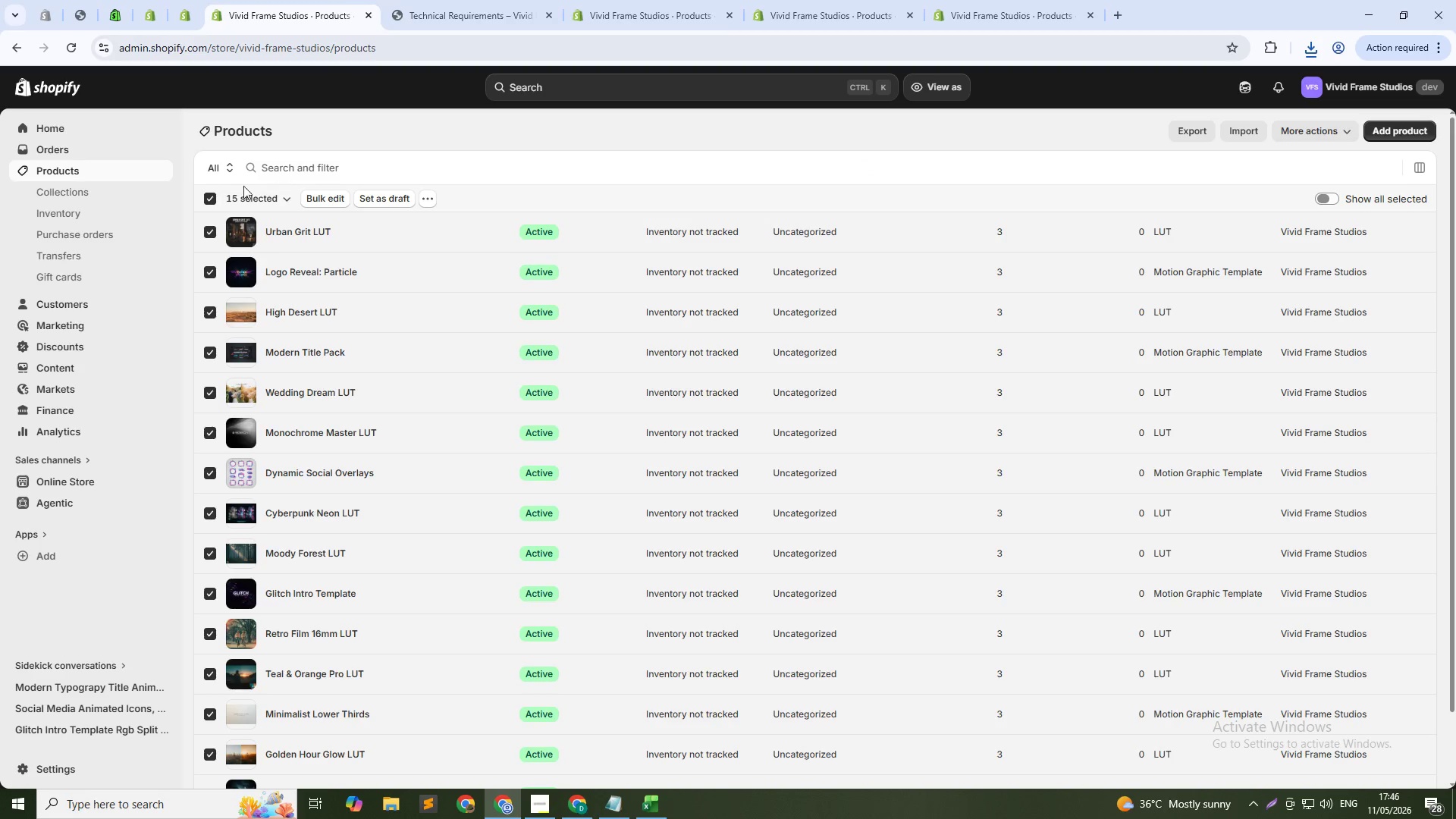 
left_click([214, 200])
 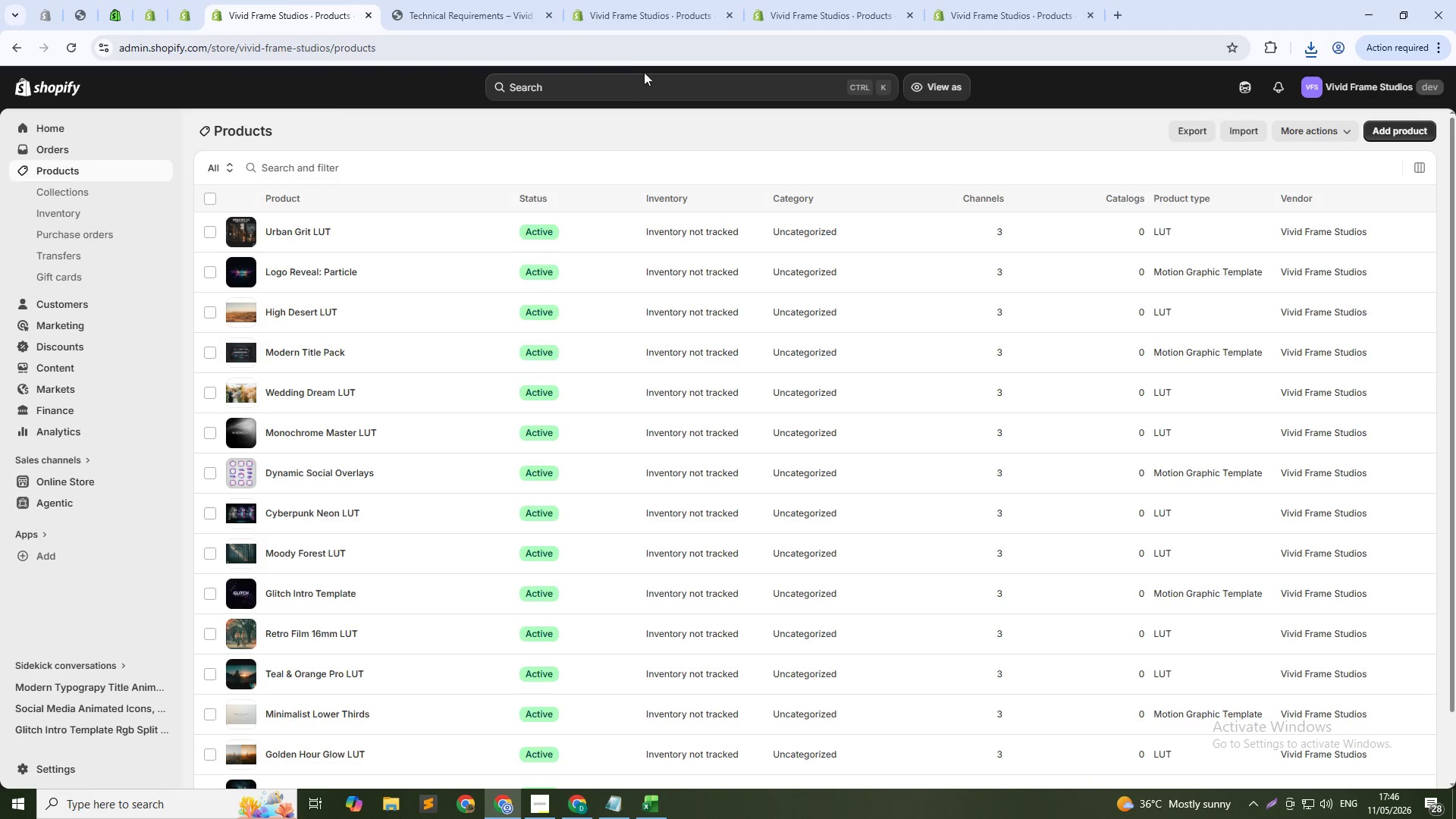 
left_click([534, 0])
 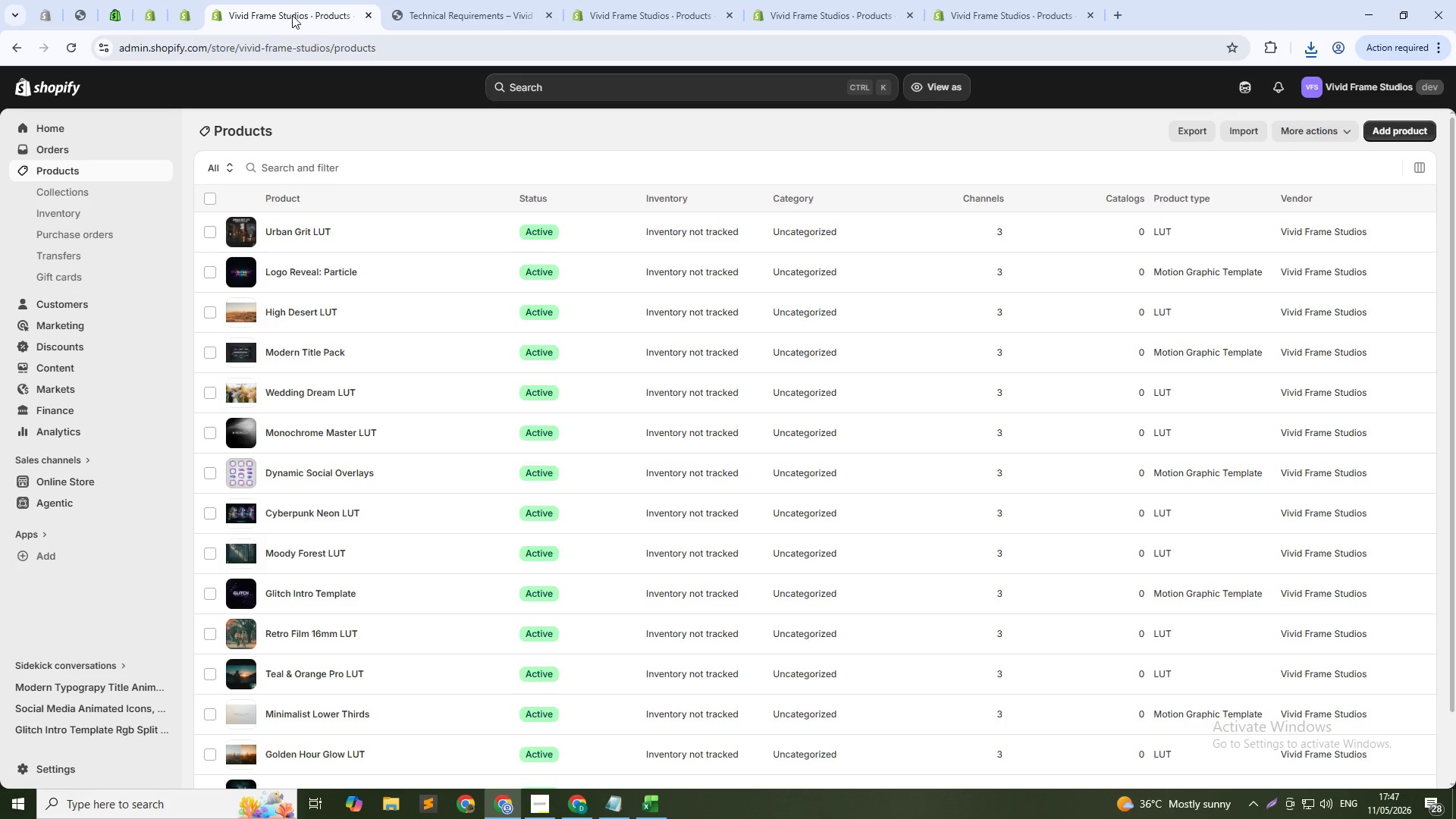 
left_click([689, 0])
 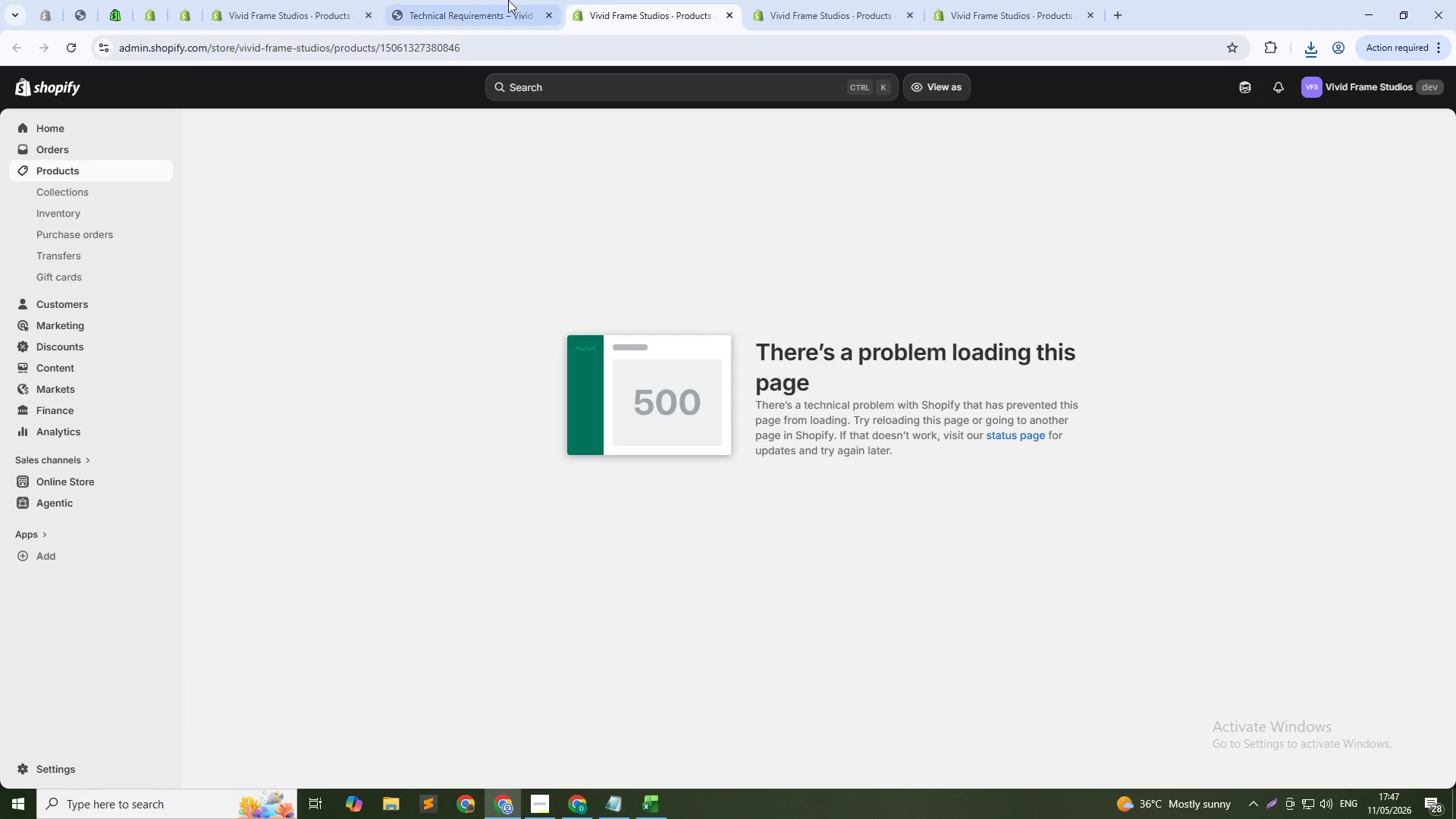 
left_click([469, 0])
 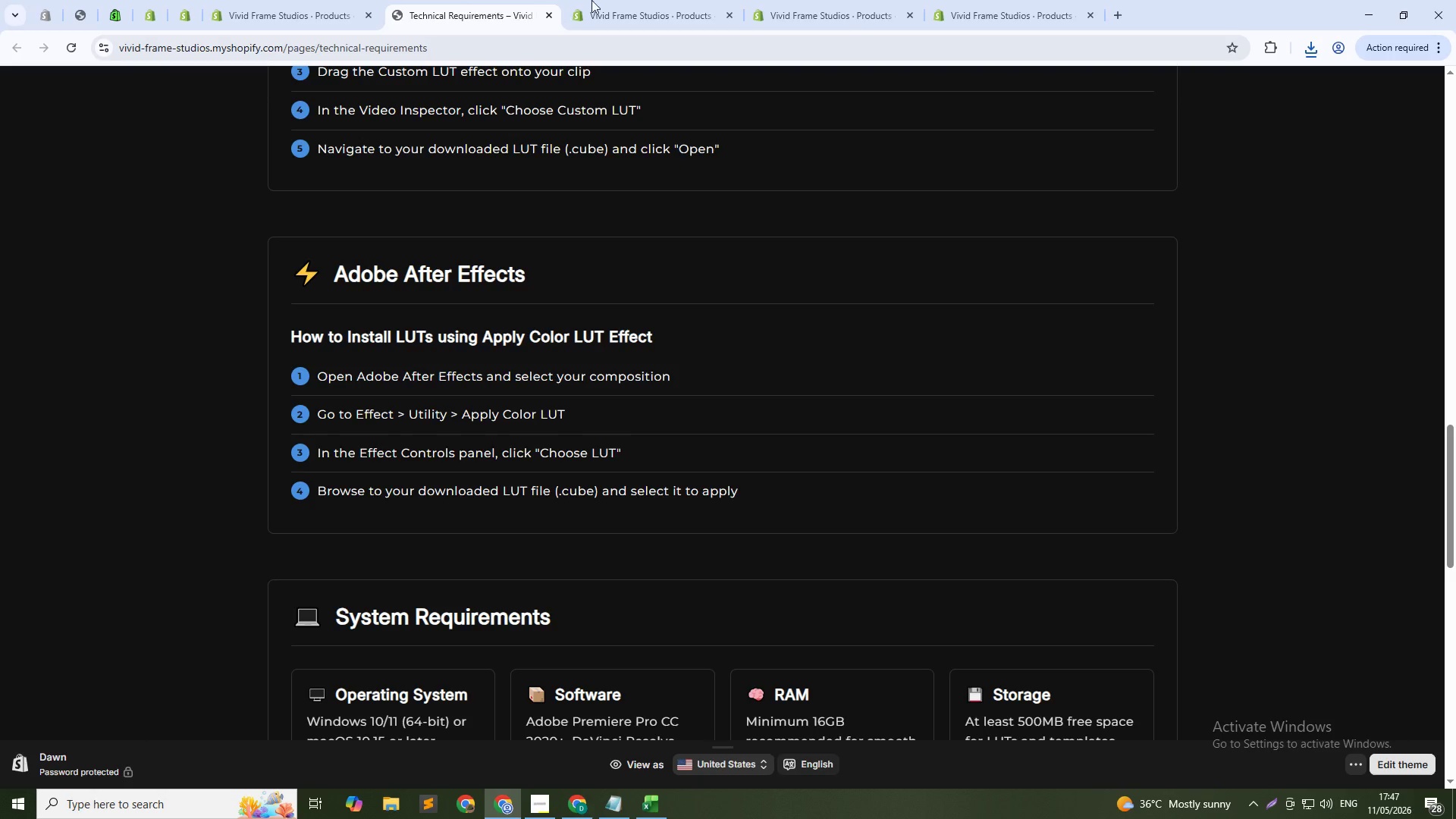 
left_click([655, 0])
 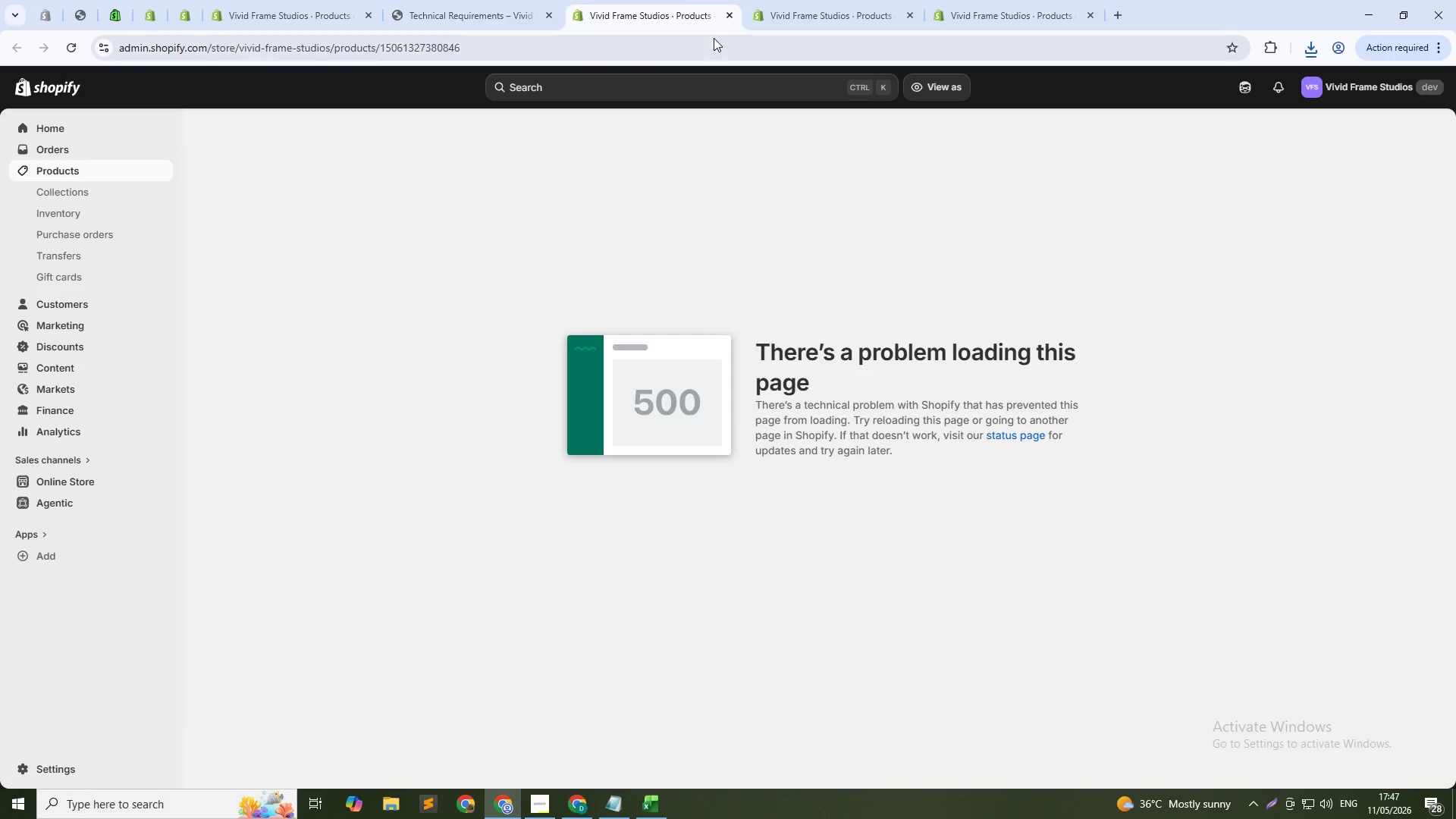 
left_click([730, 17])
 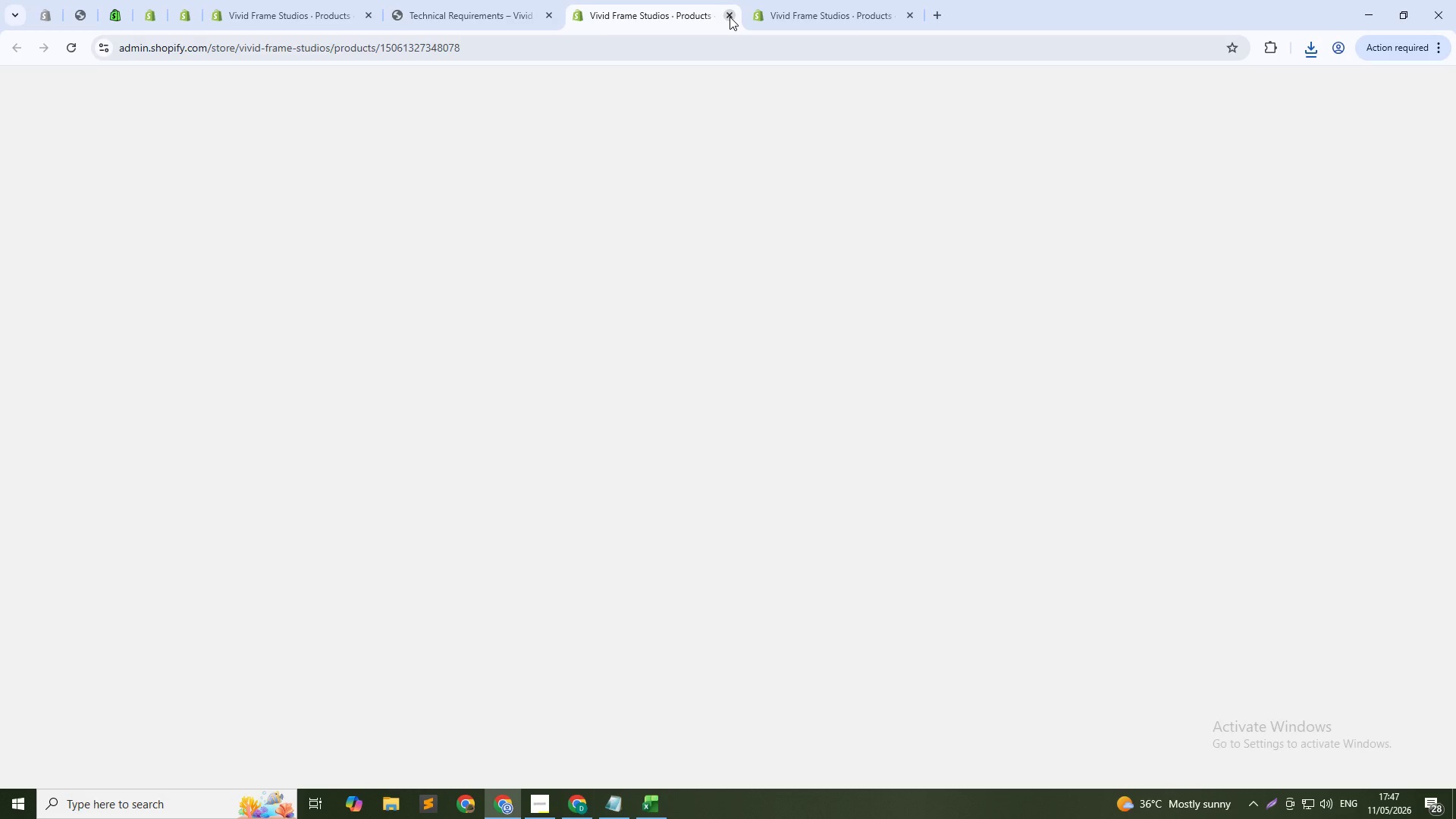 
left_click([730, 17])
 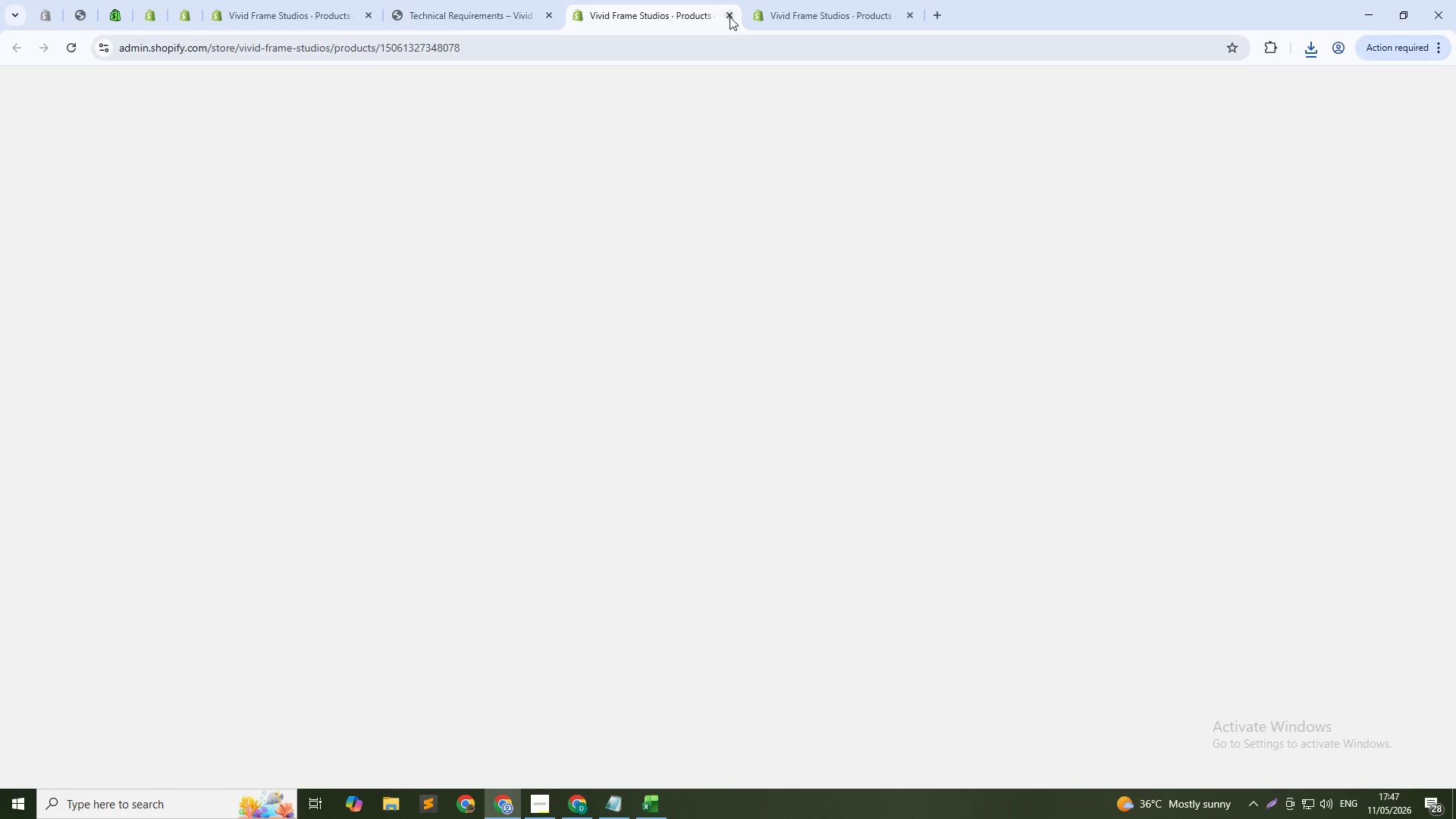 
left_click([730, 17])
 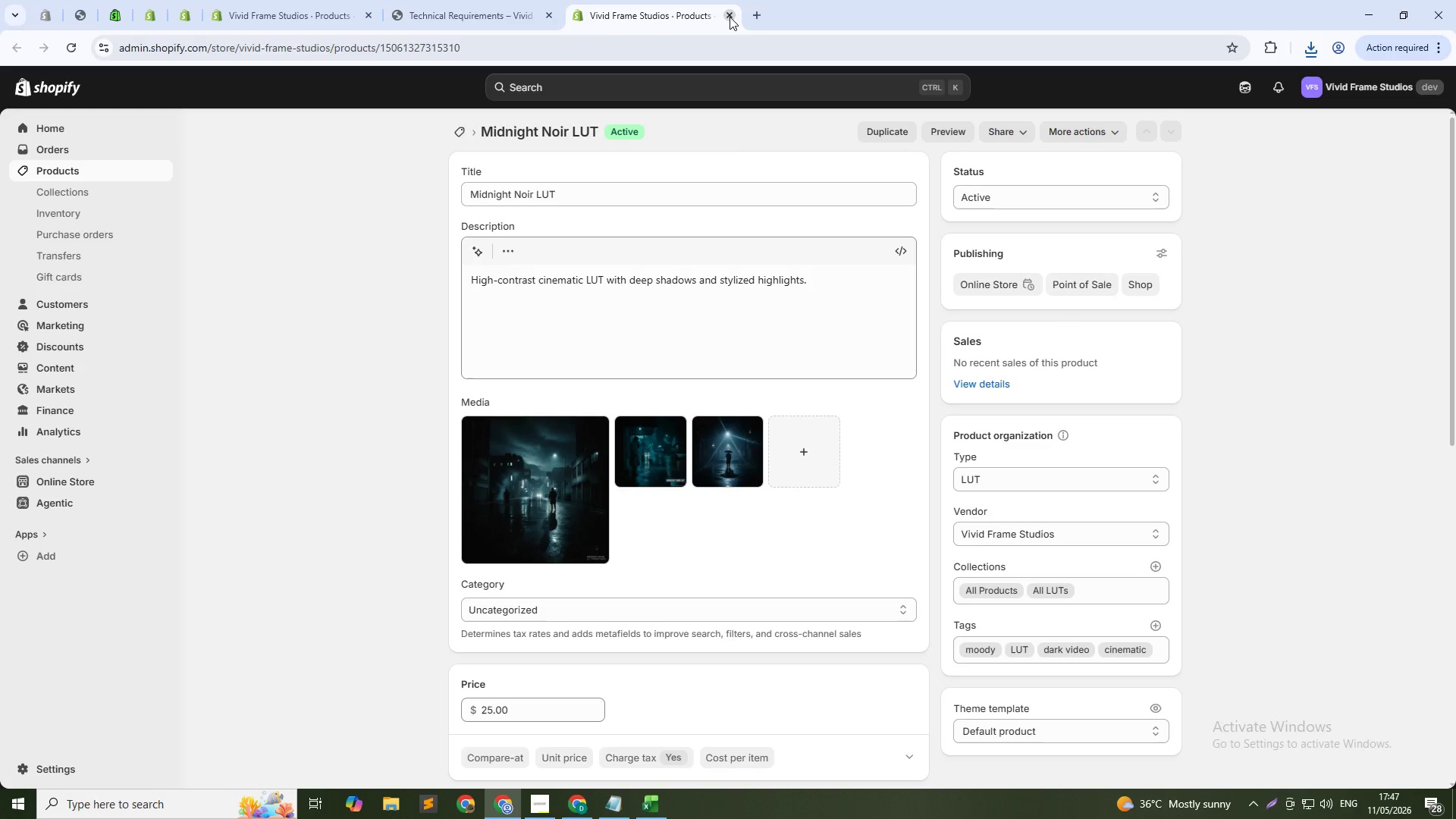 
left_click([730, 17])
 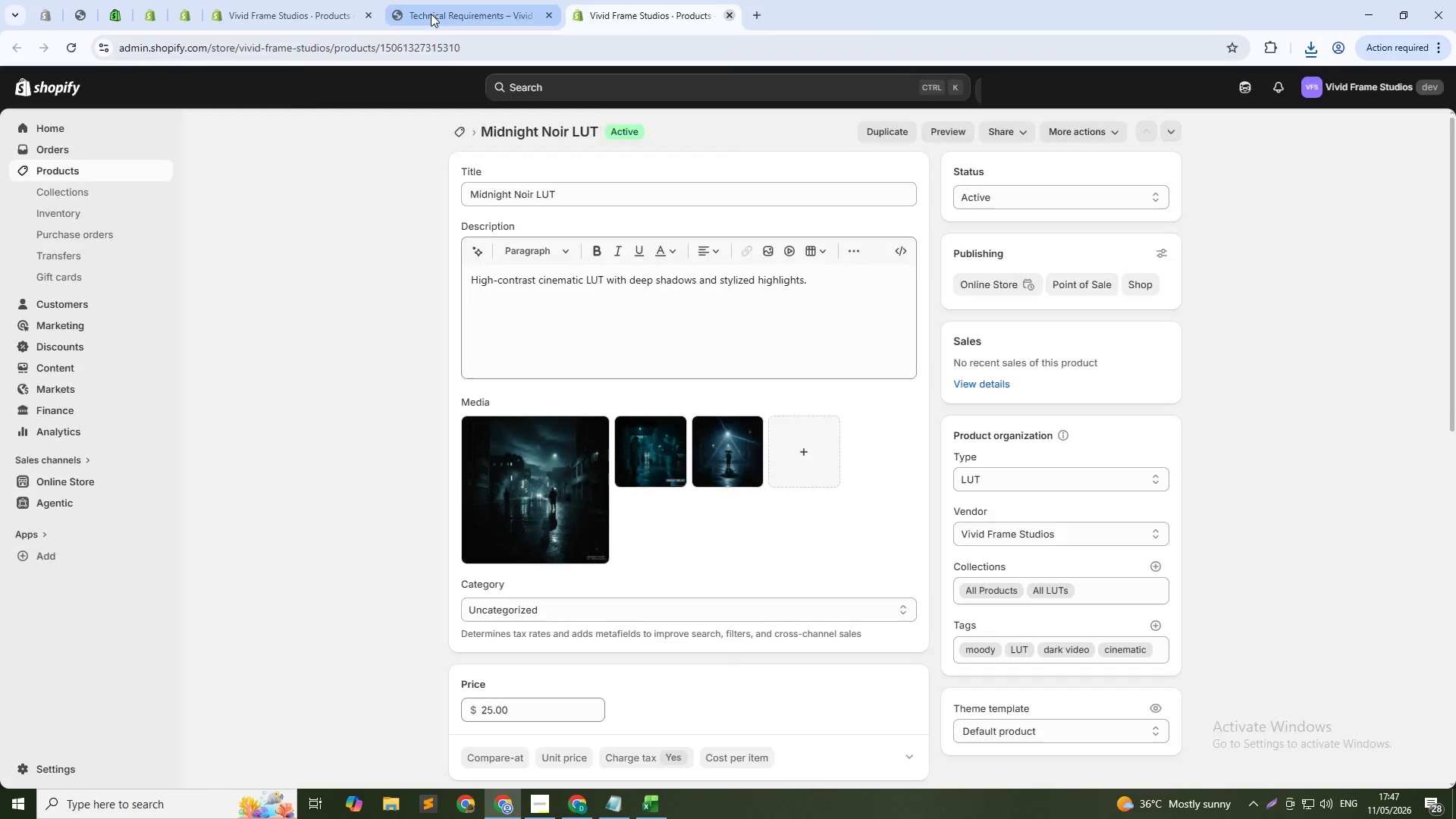 
left_click([418, 14])
 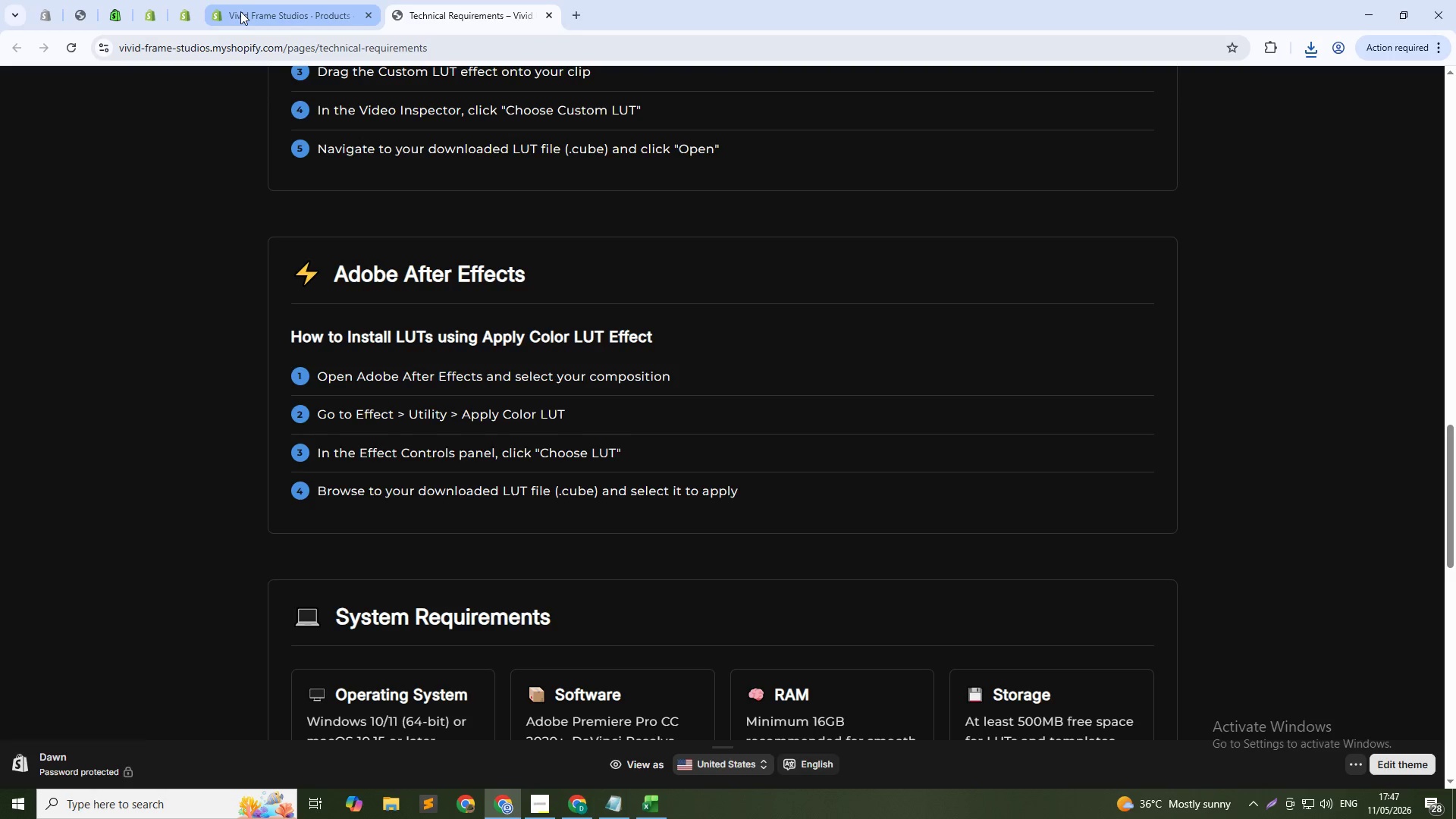 
scroll: coordinate [456, 363], scroll_direction: up, amount: 31.0
 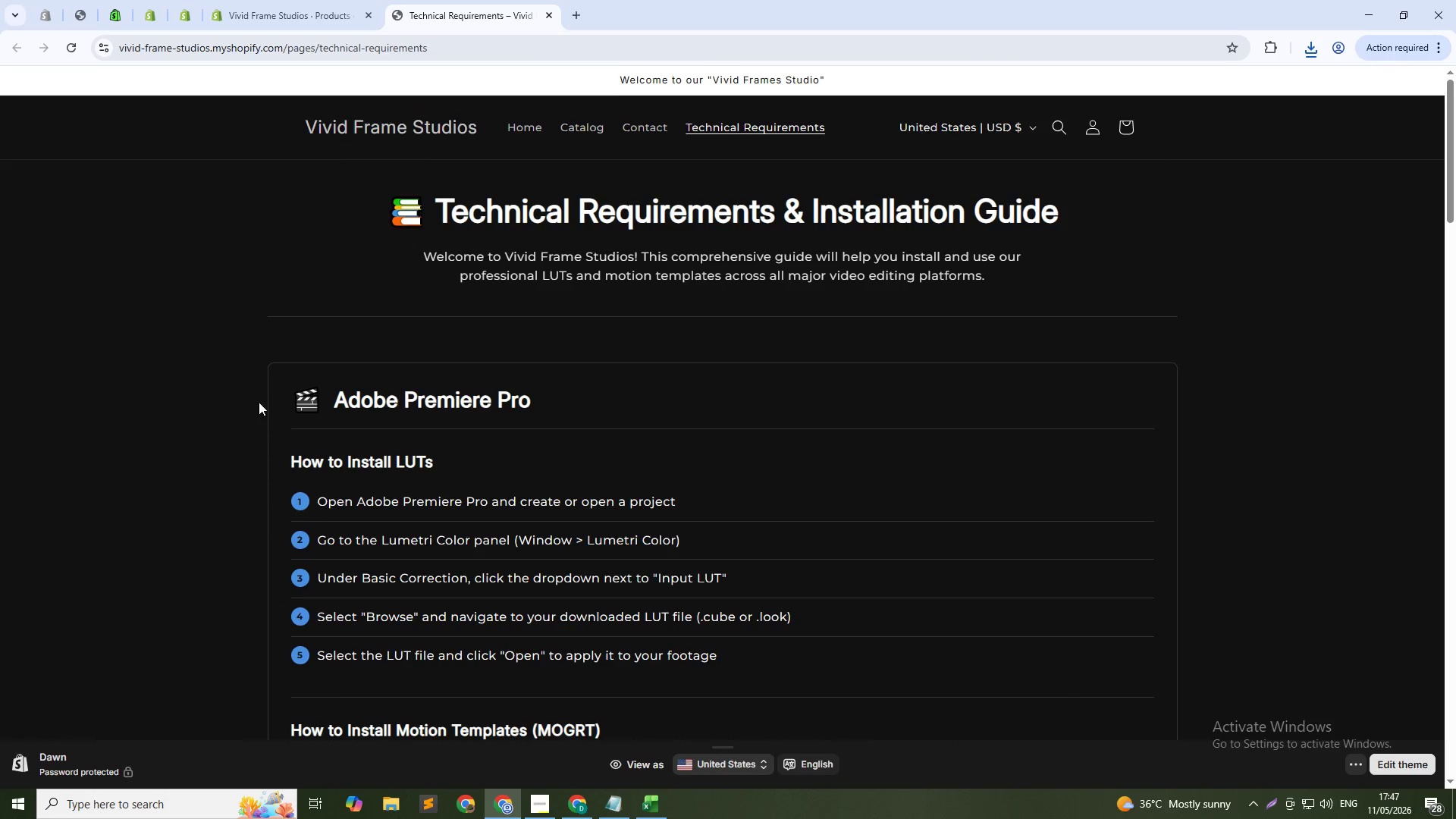 
scroll: coordinate [391, 438], scroll_direction: down, amount: 18.0
 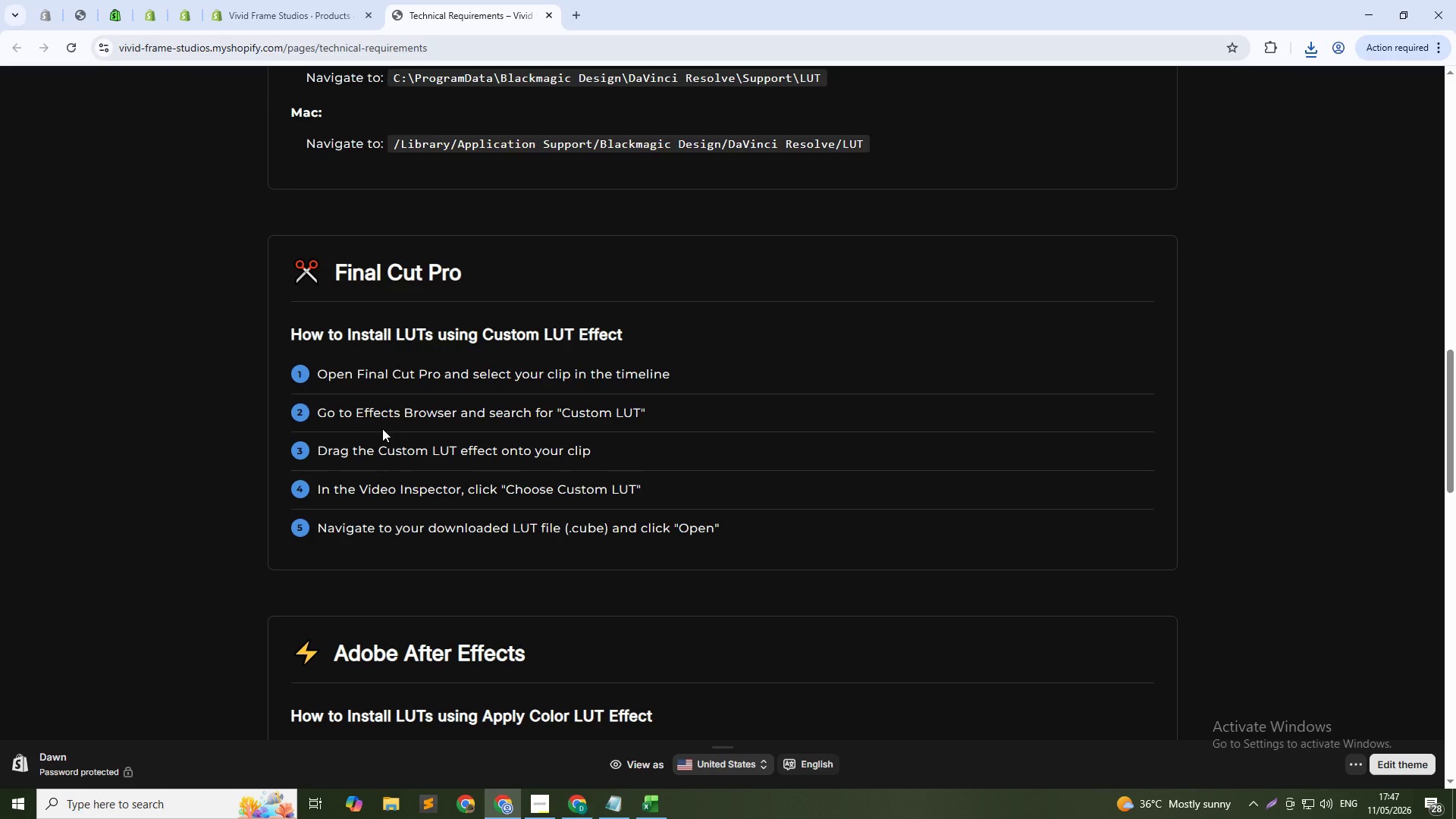 
wait(17.74)
 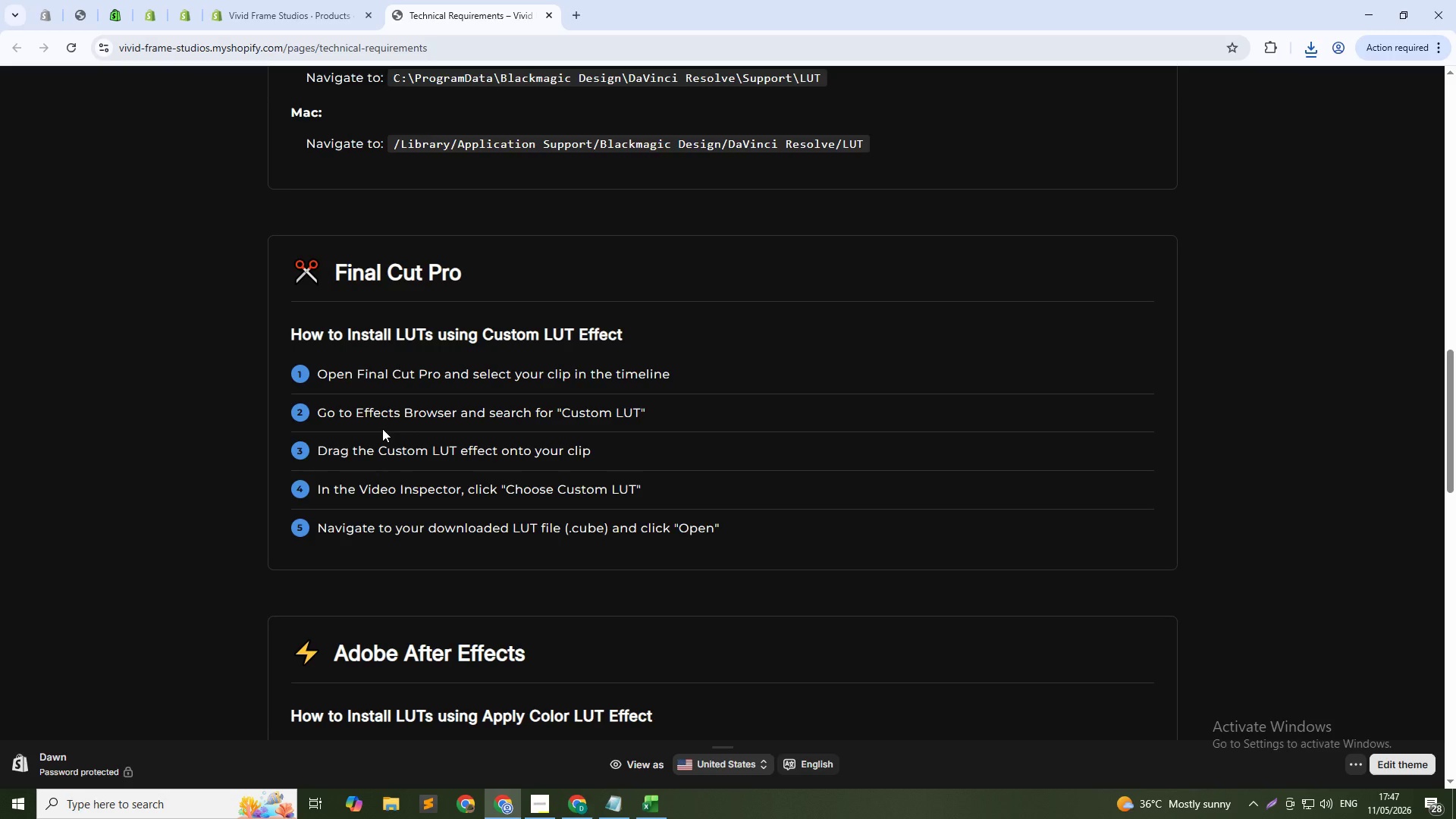 
scroll: coordinate [490, 818], scroll_direction: down, amount: 18.0
 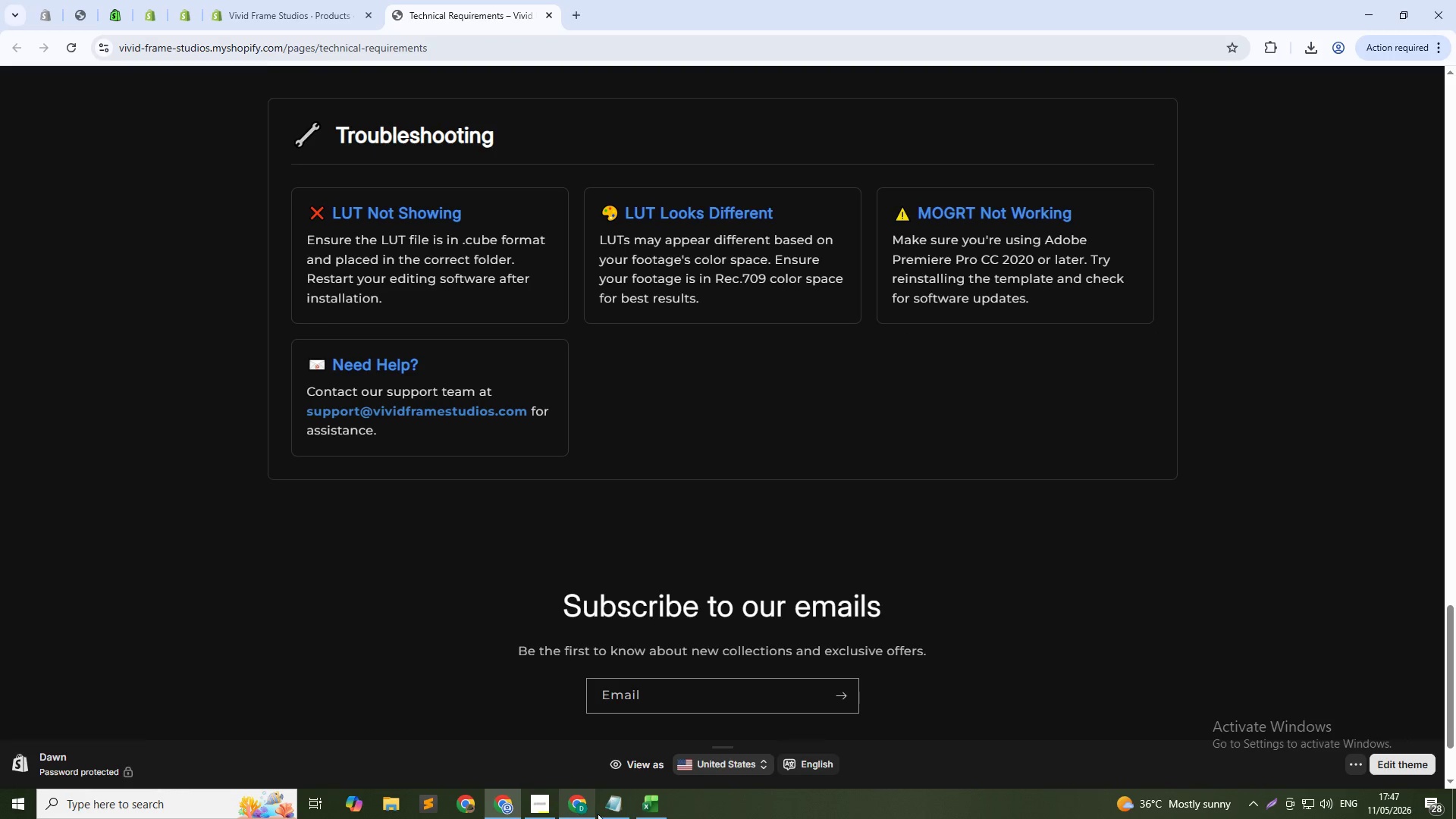 
left_click([617, 809])
 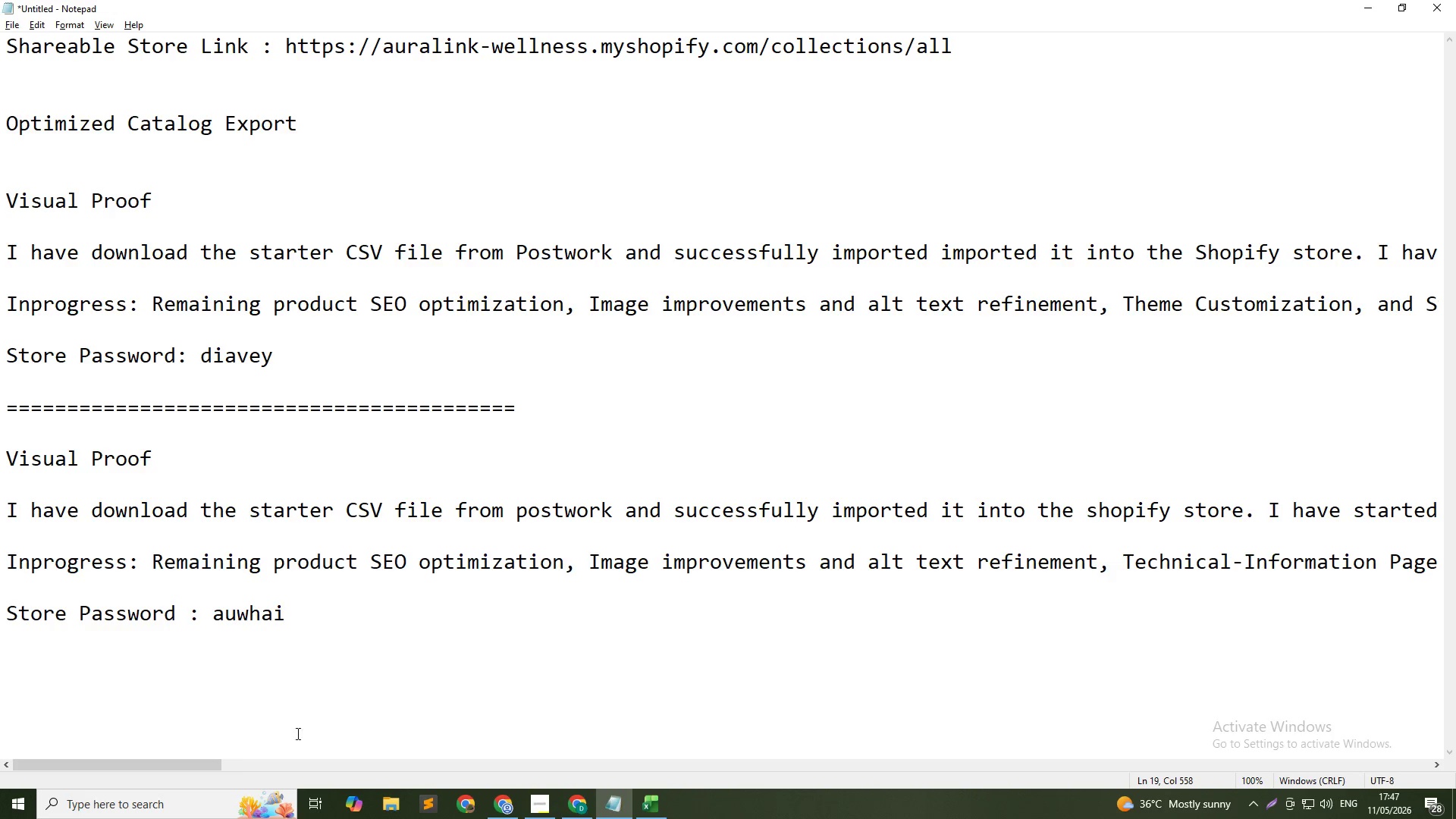 
left_click_drag(start_coordinate=[214, 762], to_coordinate=[123, 774])
 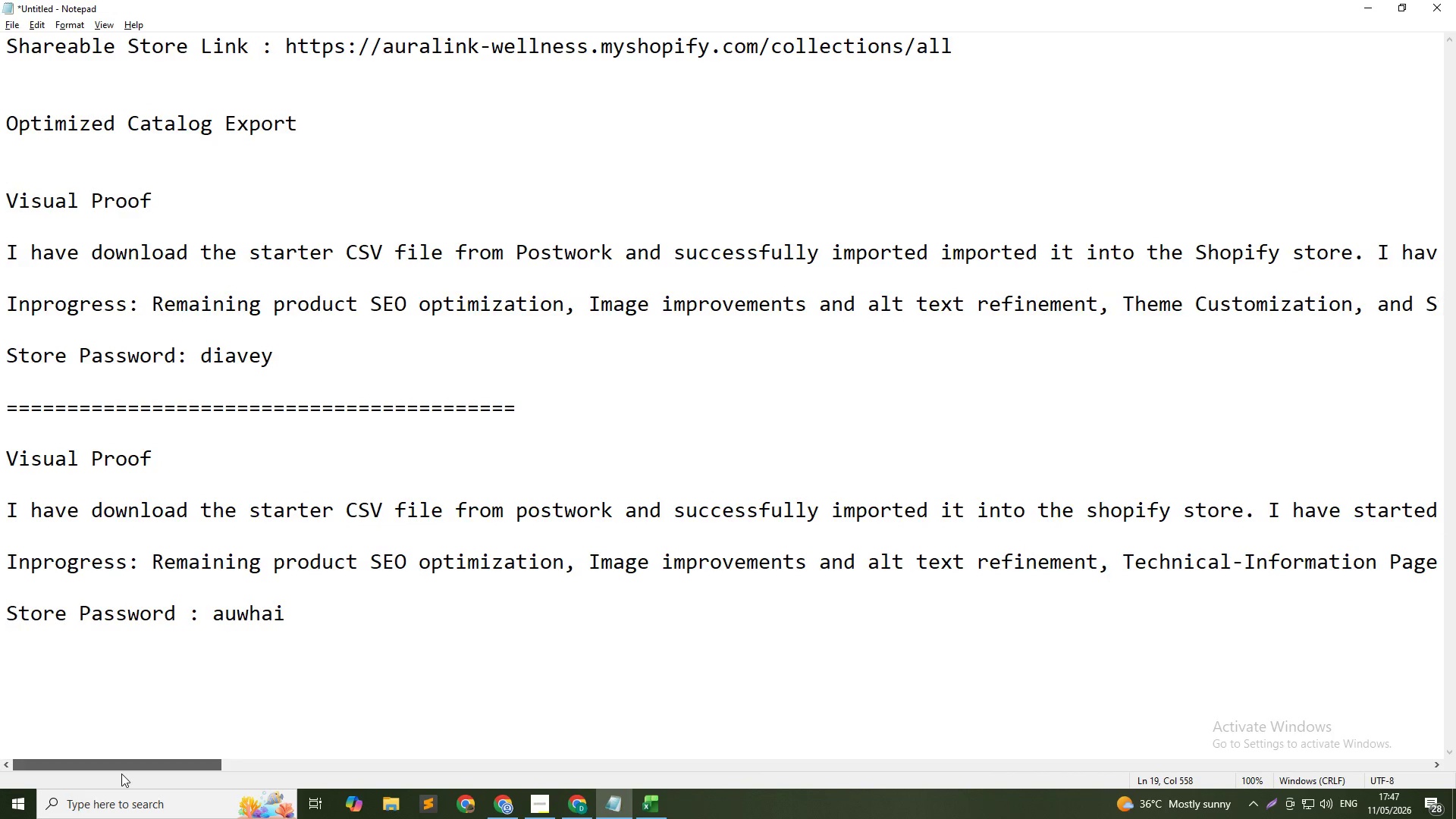 
key(Alt+AltLeft)
 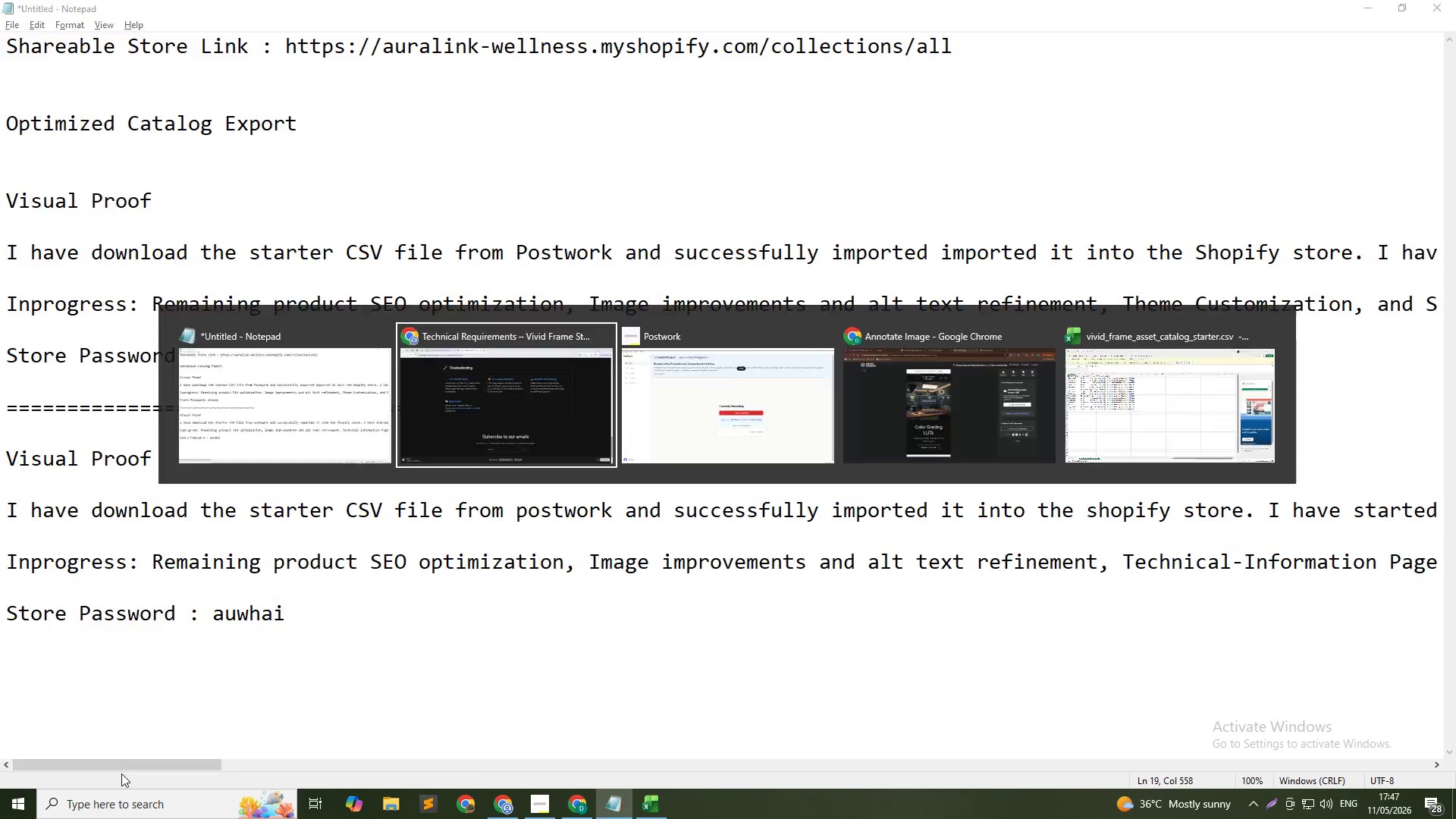 
key(Alt+Tab)
 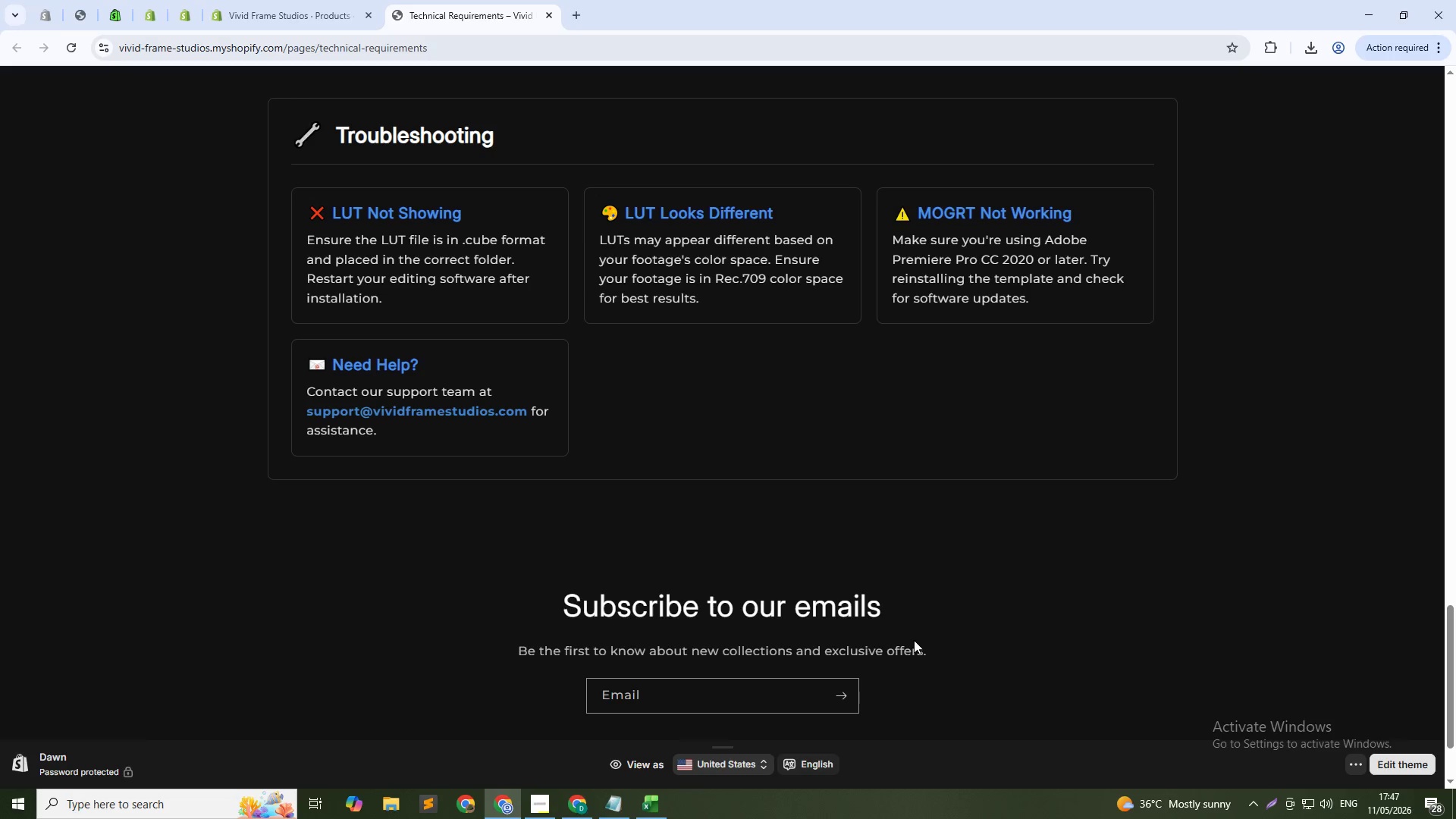 
scroll: coordinate [846, 640], scroll_direction: down, amount: 5.0
 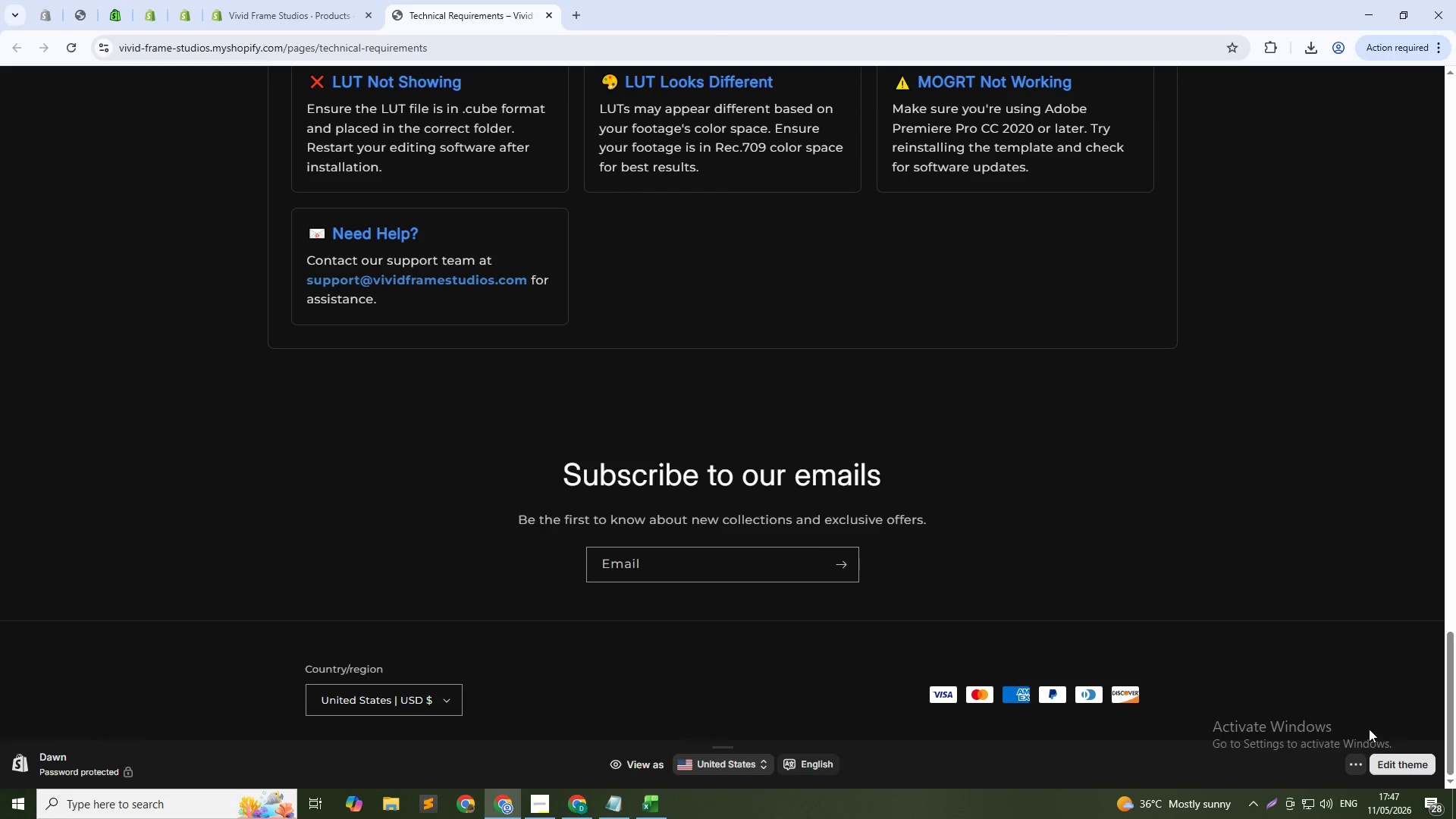 
left_click([1341, 767])
 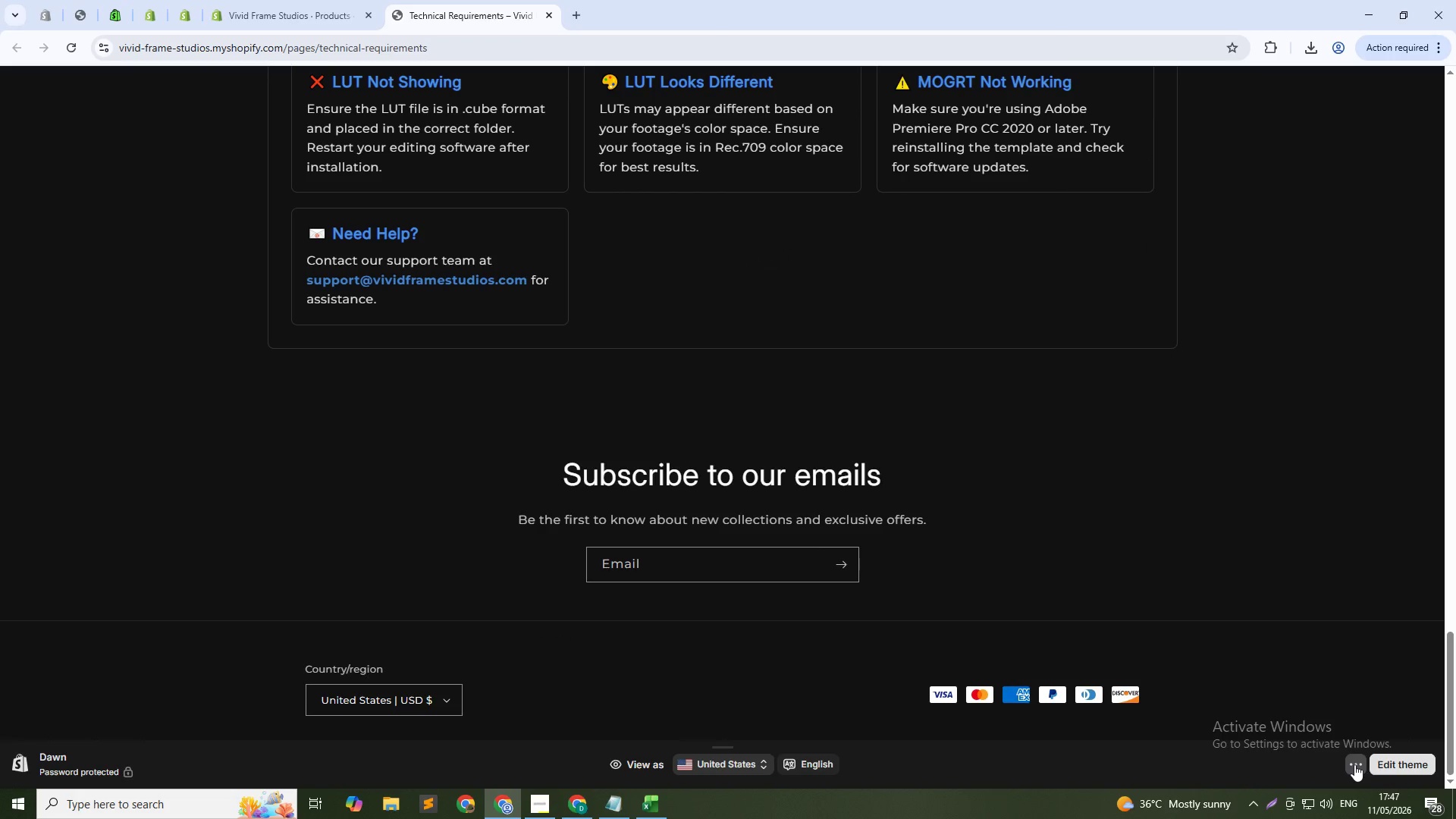 
left_click([1354, 764])
 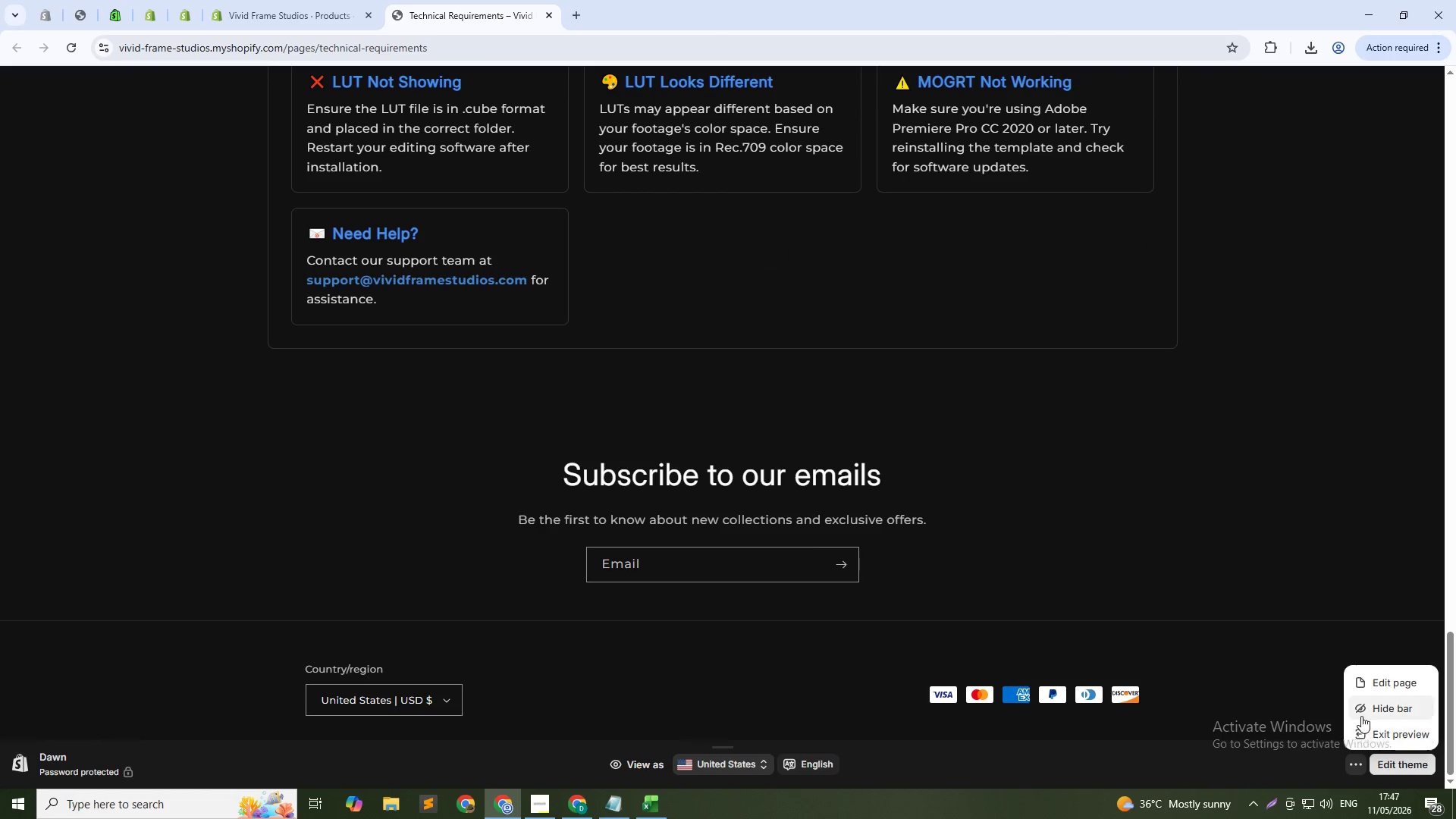 
left_click([1366, 711])
 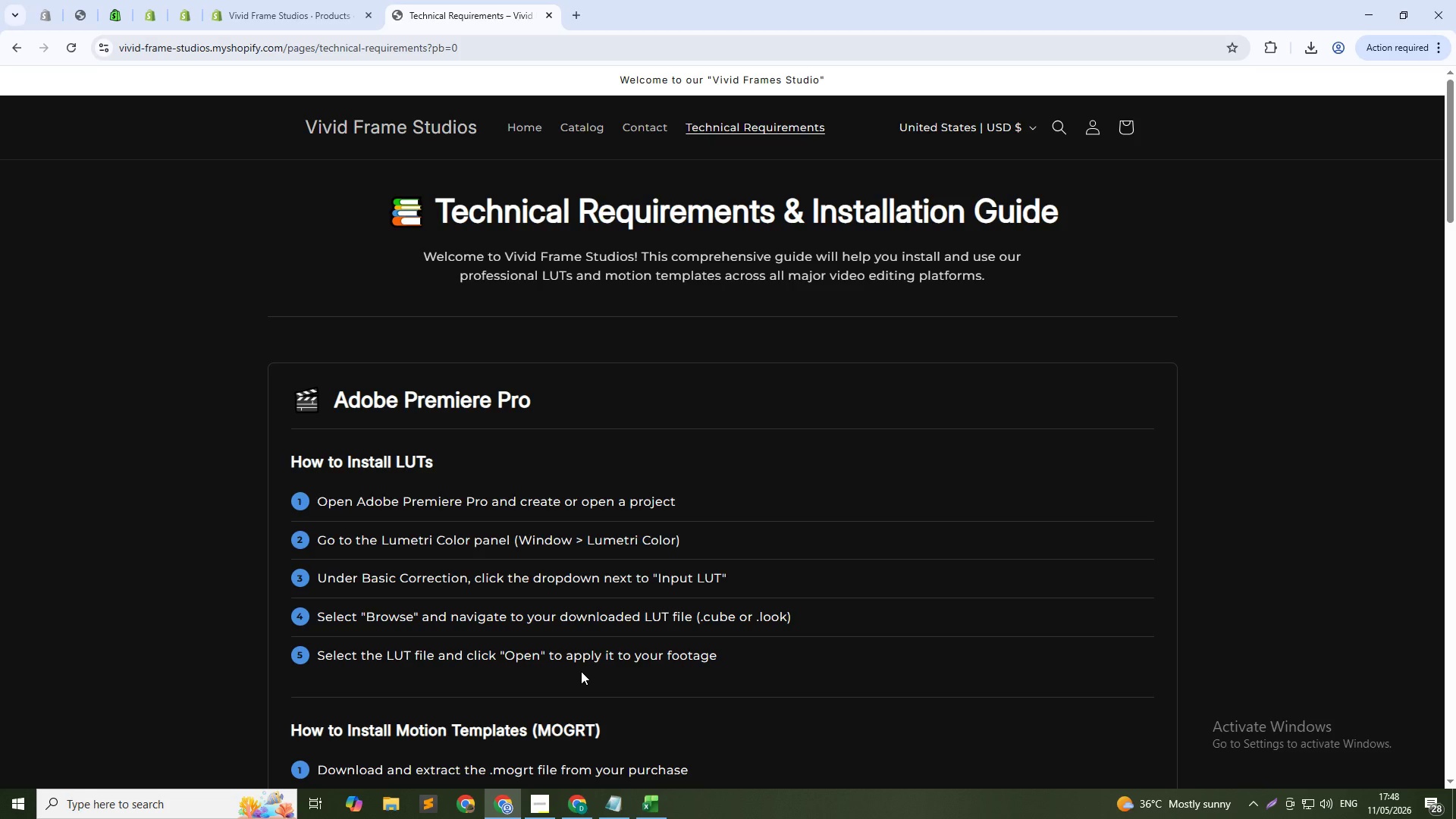 
wait(30.33)
 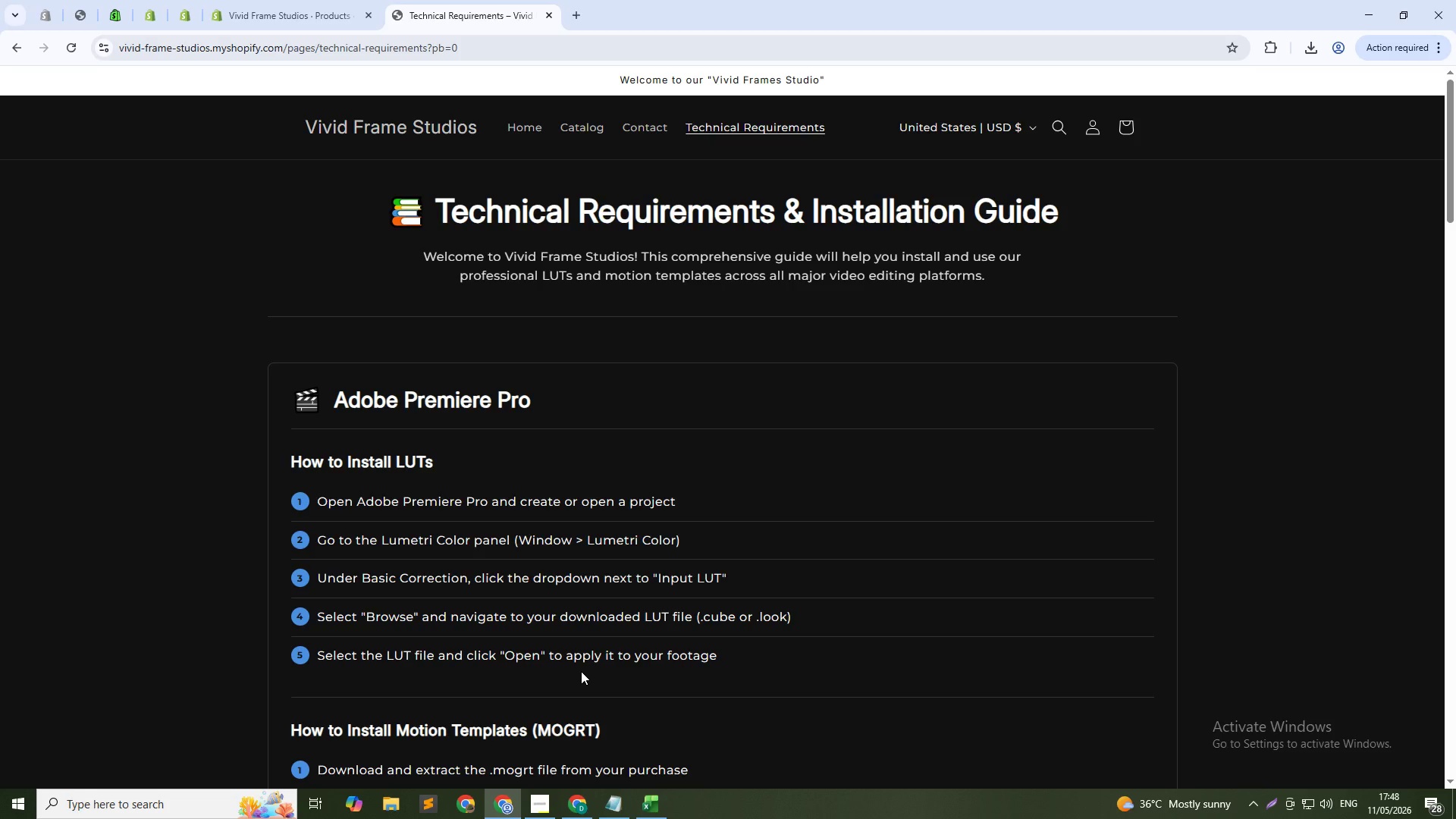 
scroll: coordinate [534, 129], scroll_direction: up, amount: 4.0
 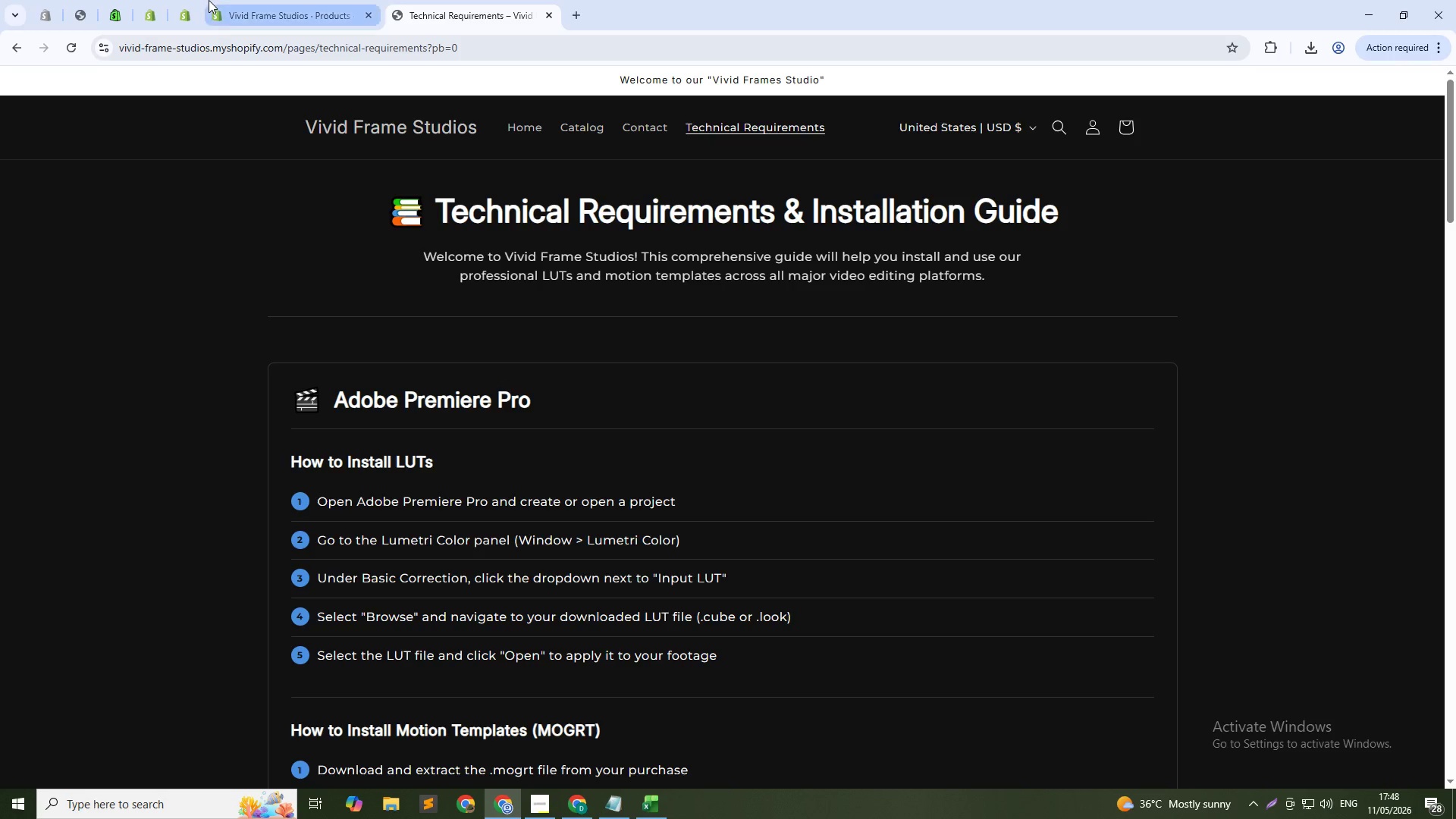 
left_click([302, 0])
 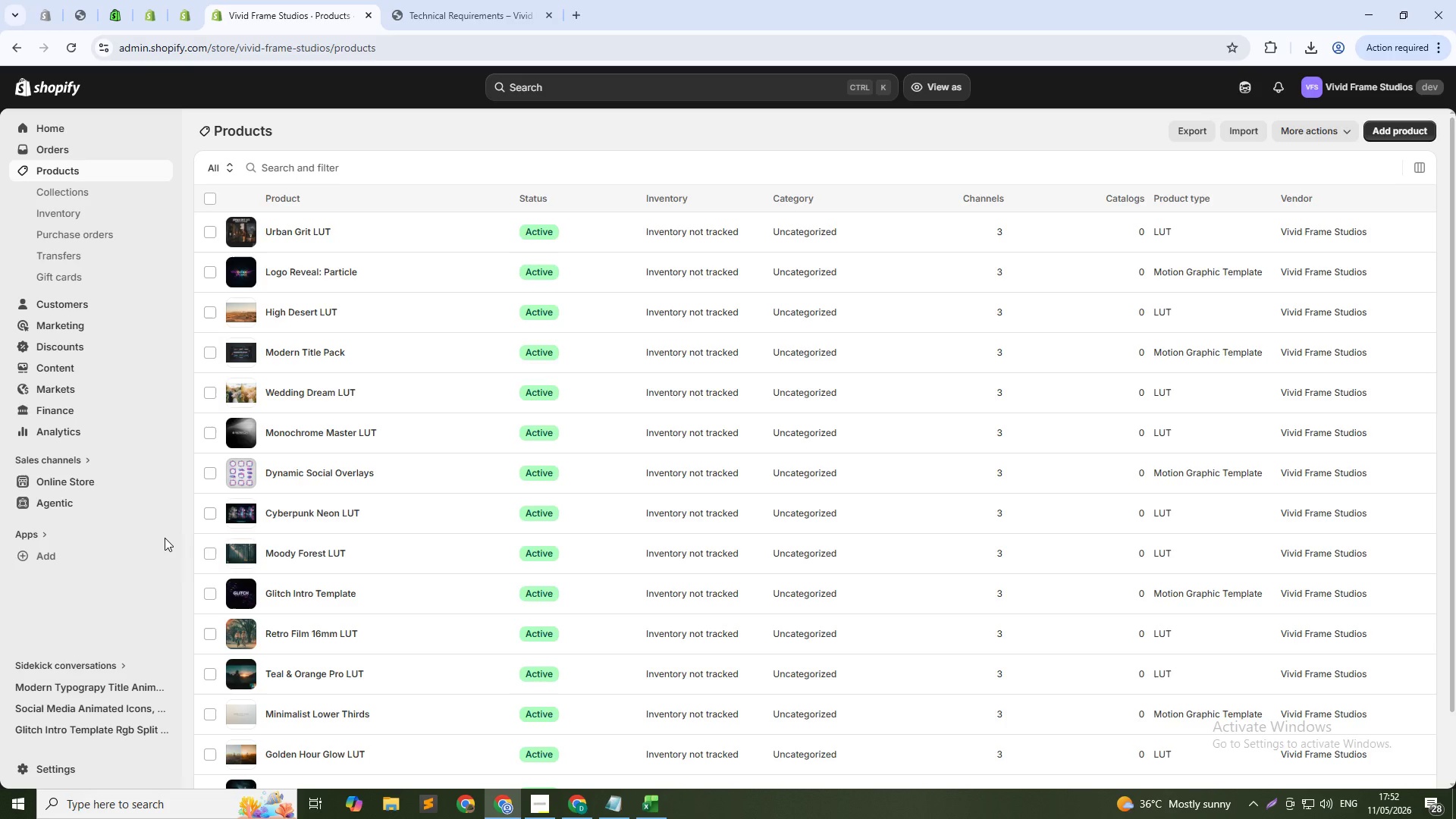 
wait(234.95)
 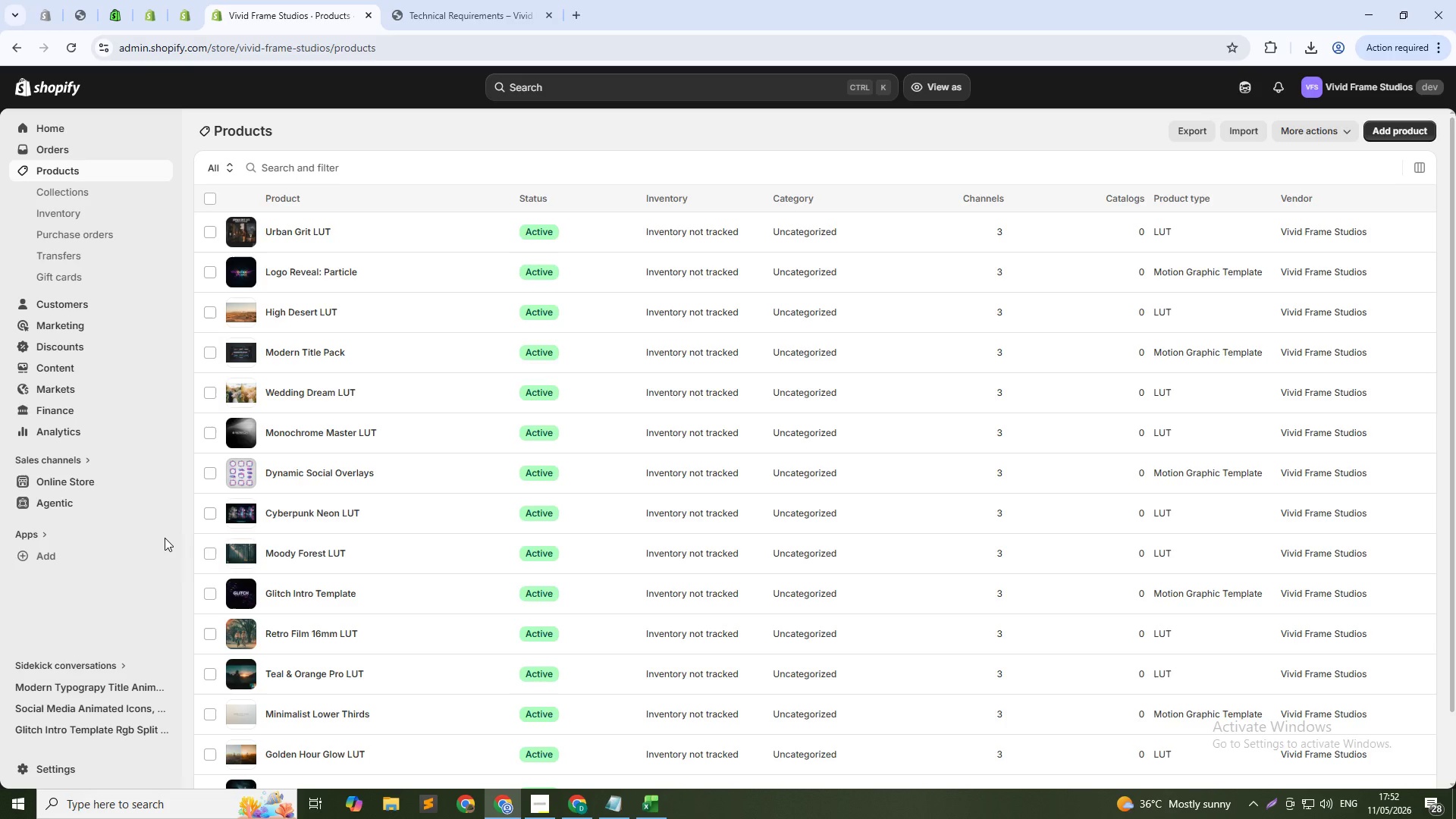 
left_click([629, 810])
 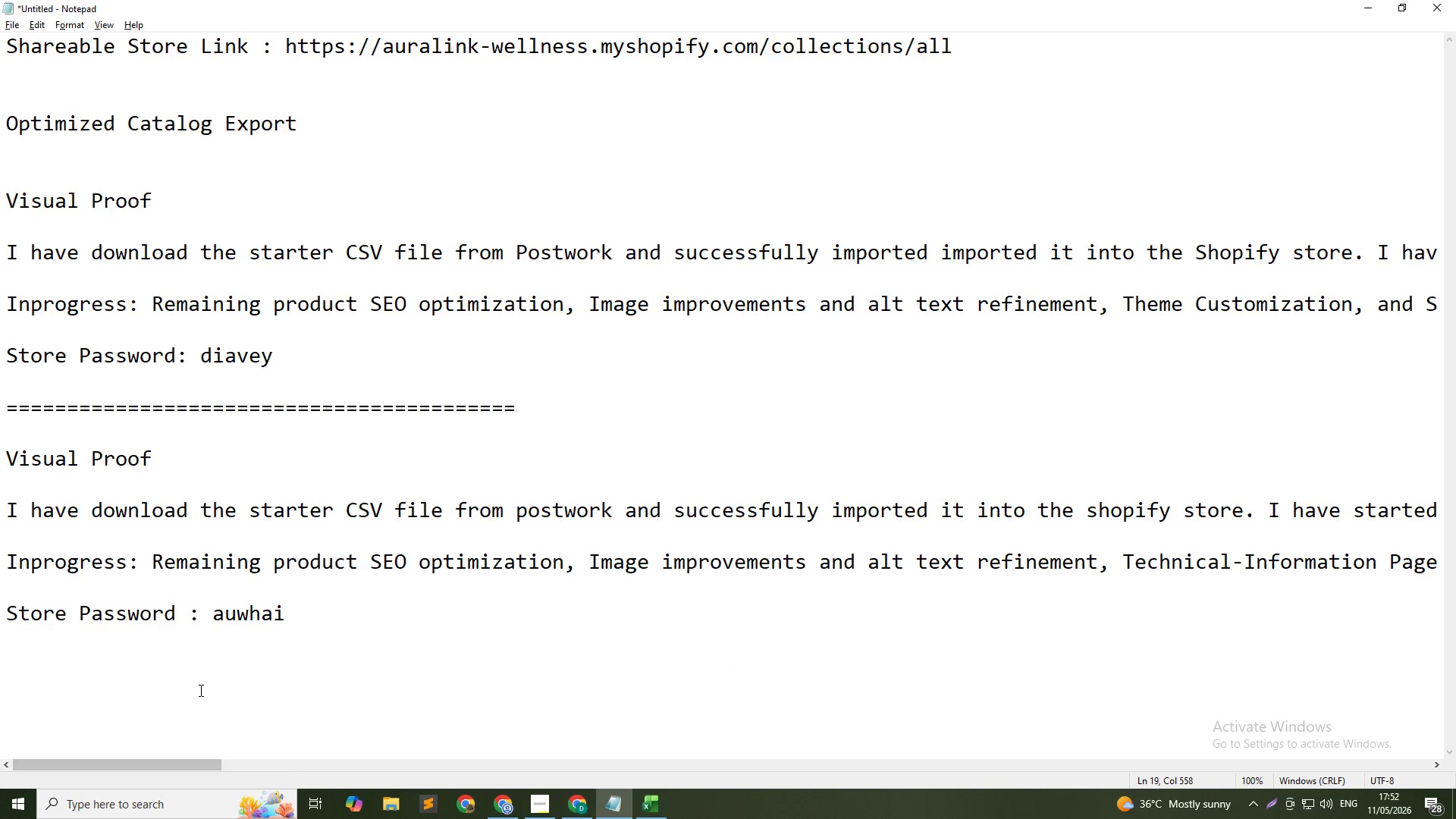 
left_click([197, 690])
 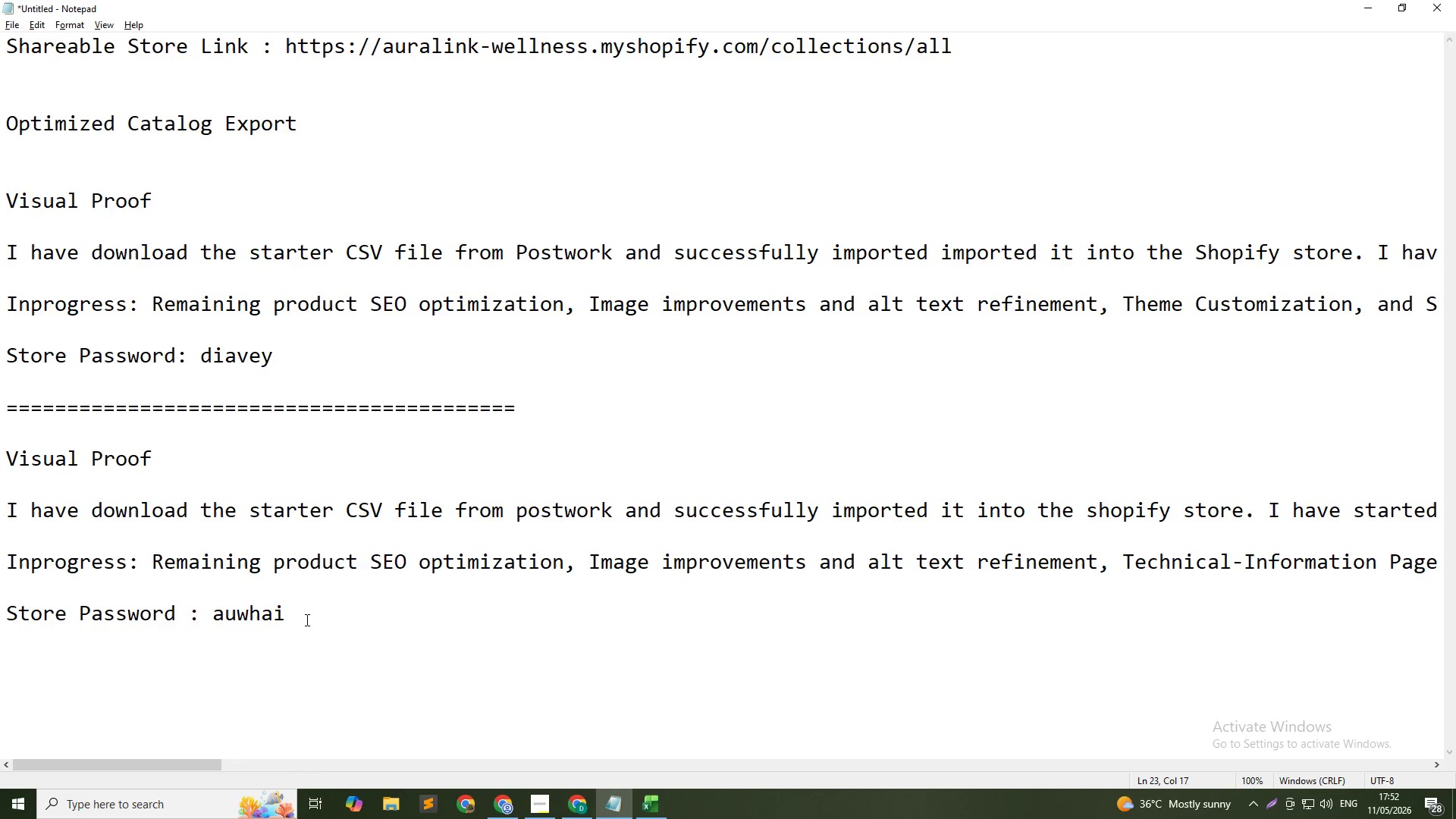 
left_click([316, 620])
 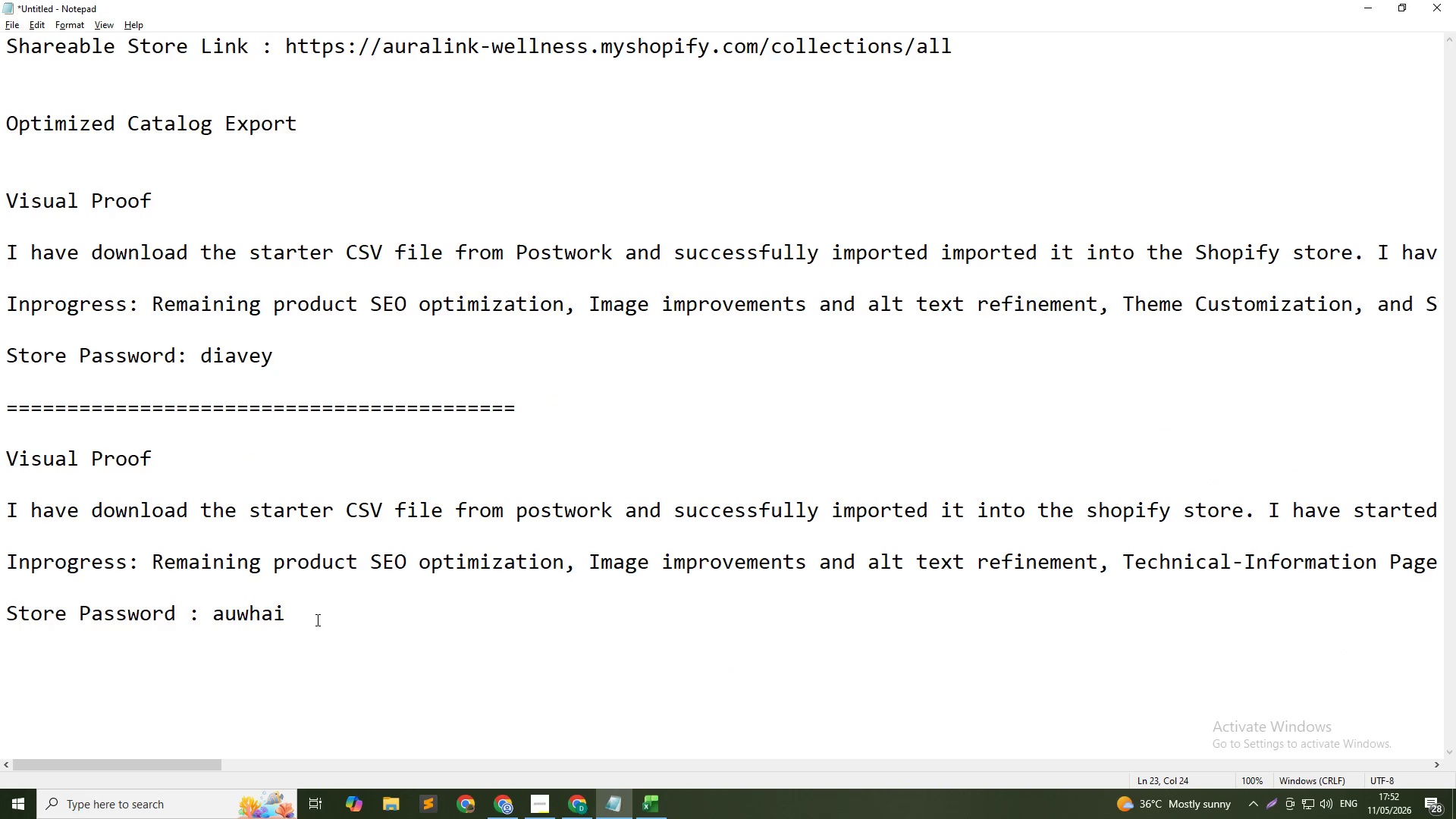 
key(Shift+Enter)
 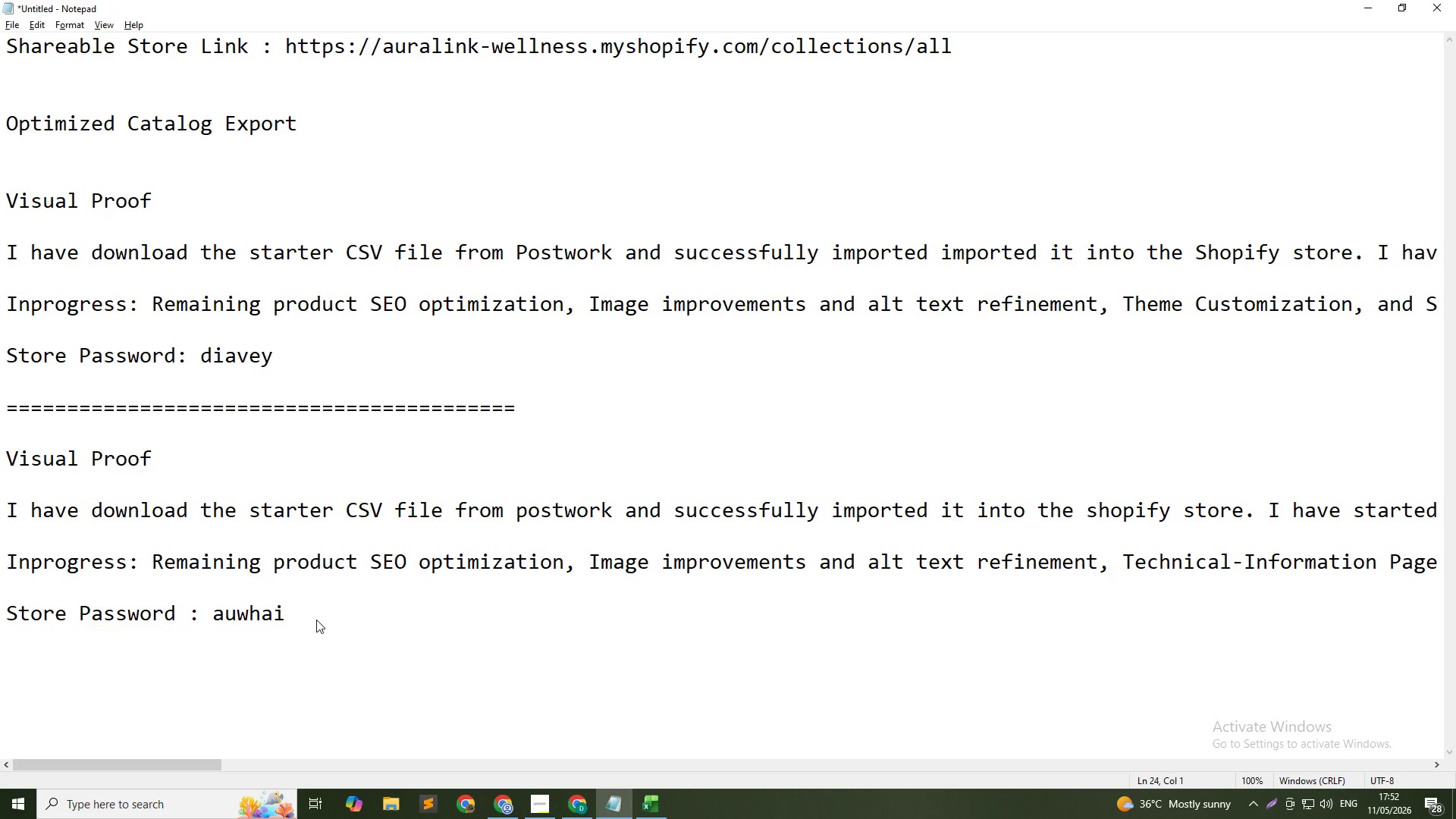 
key(Shift+Enter)
 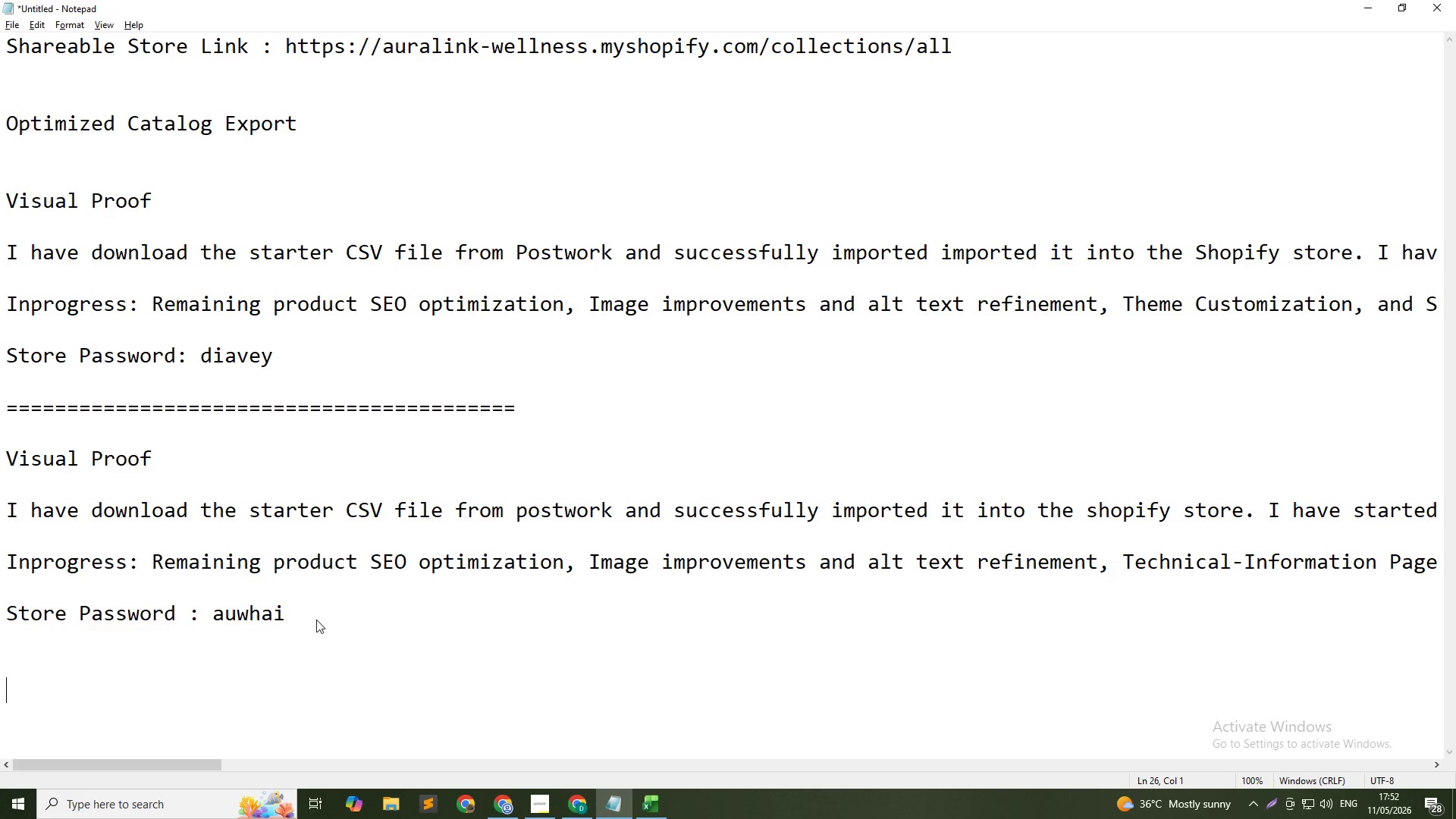 
key(Shift+Enter)
 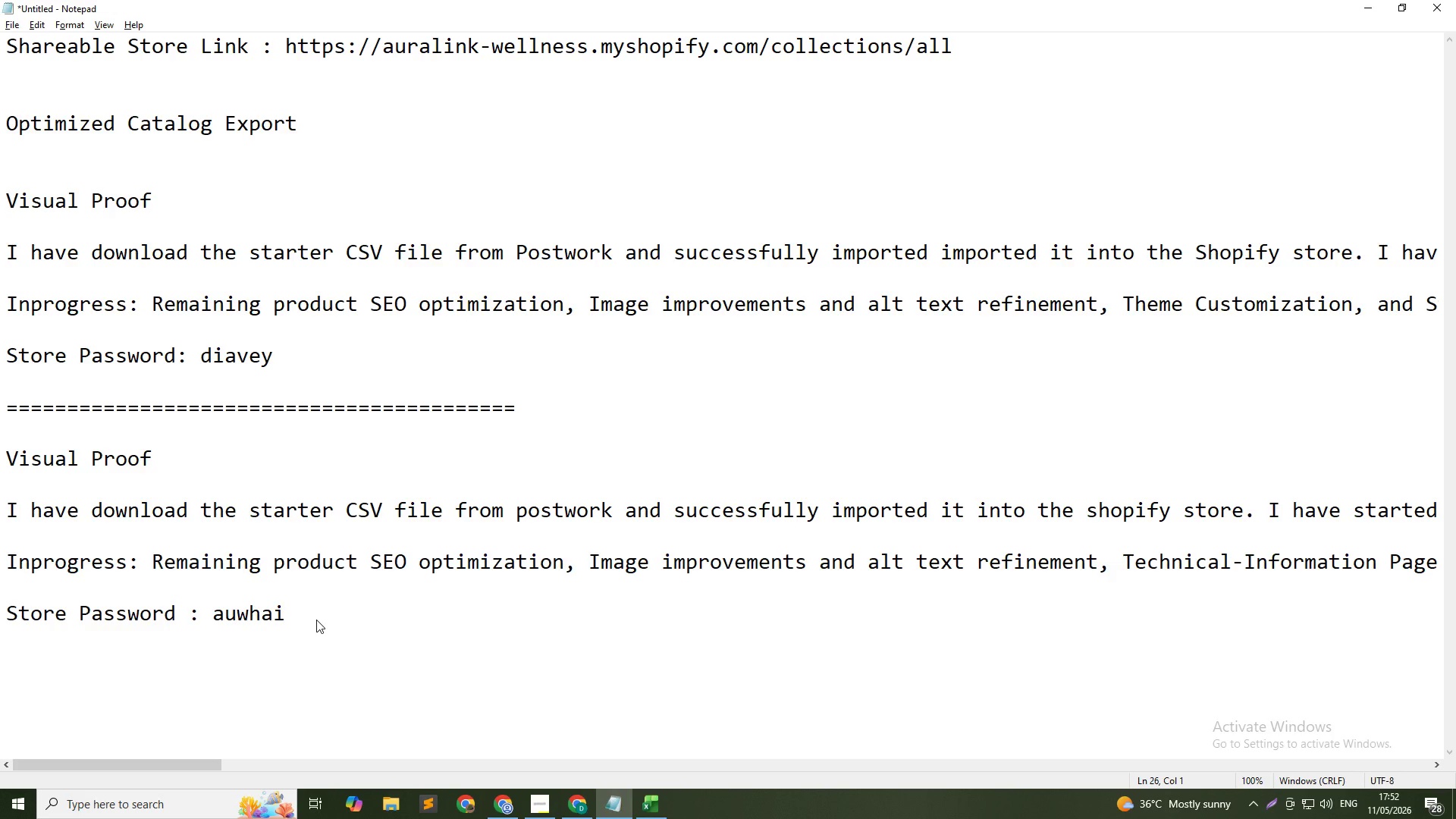 
type(Success)
 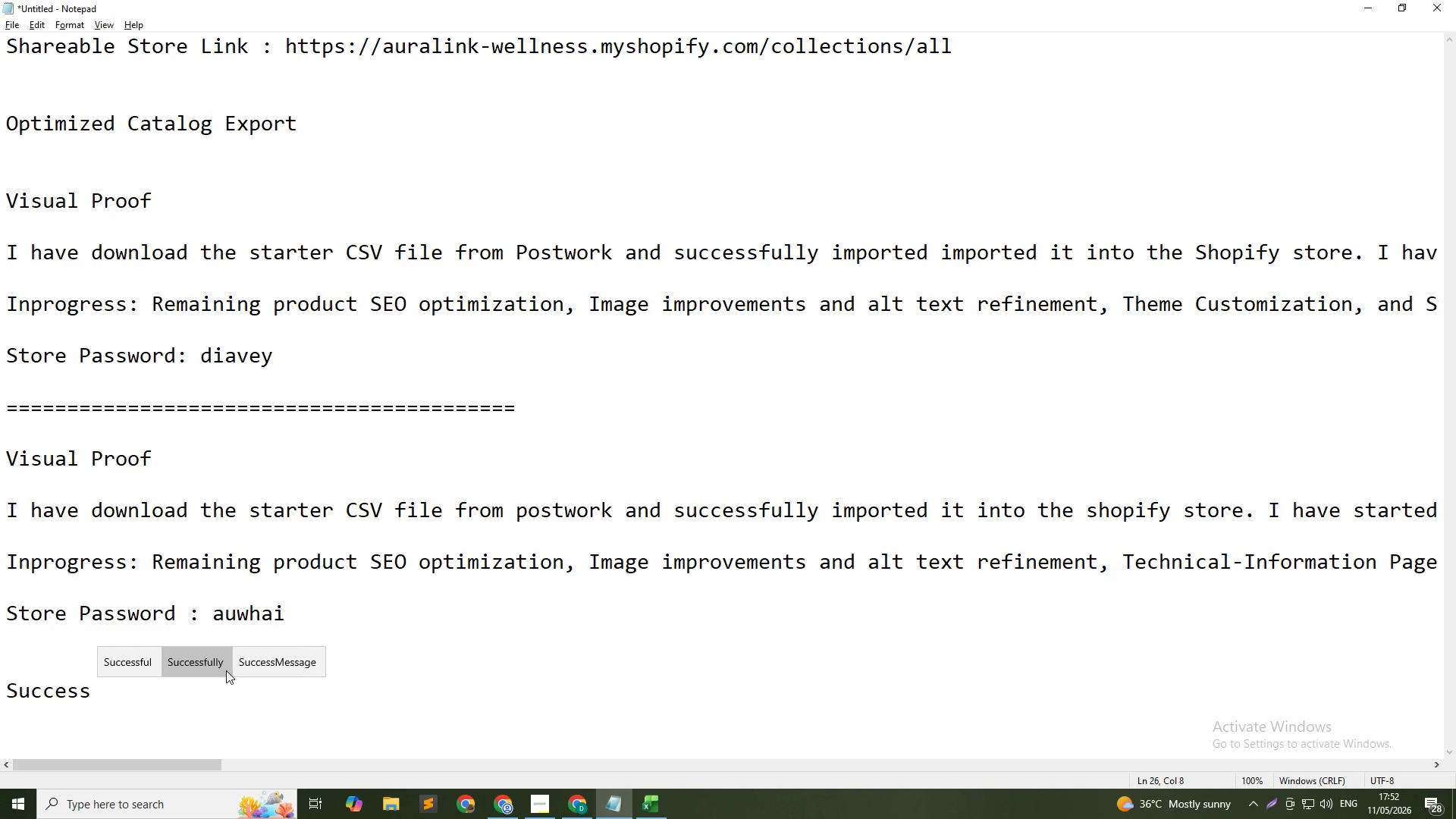 
left_click([224, 670])
 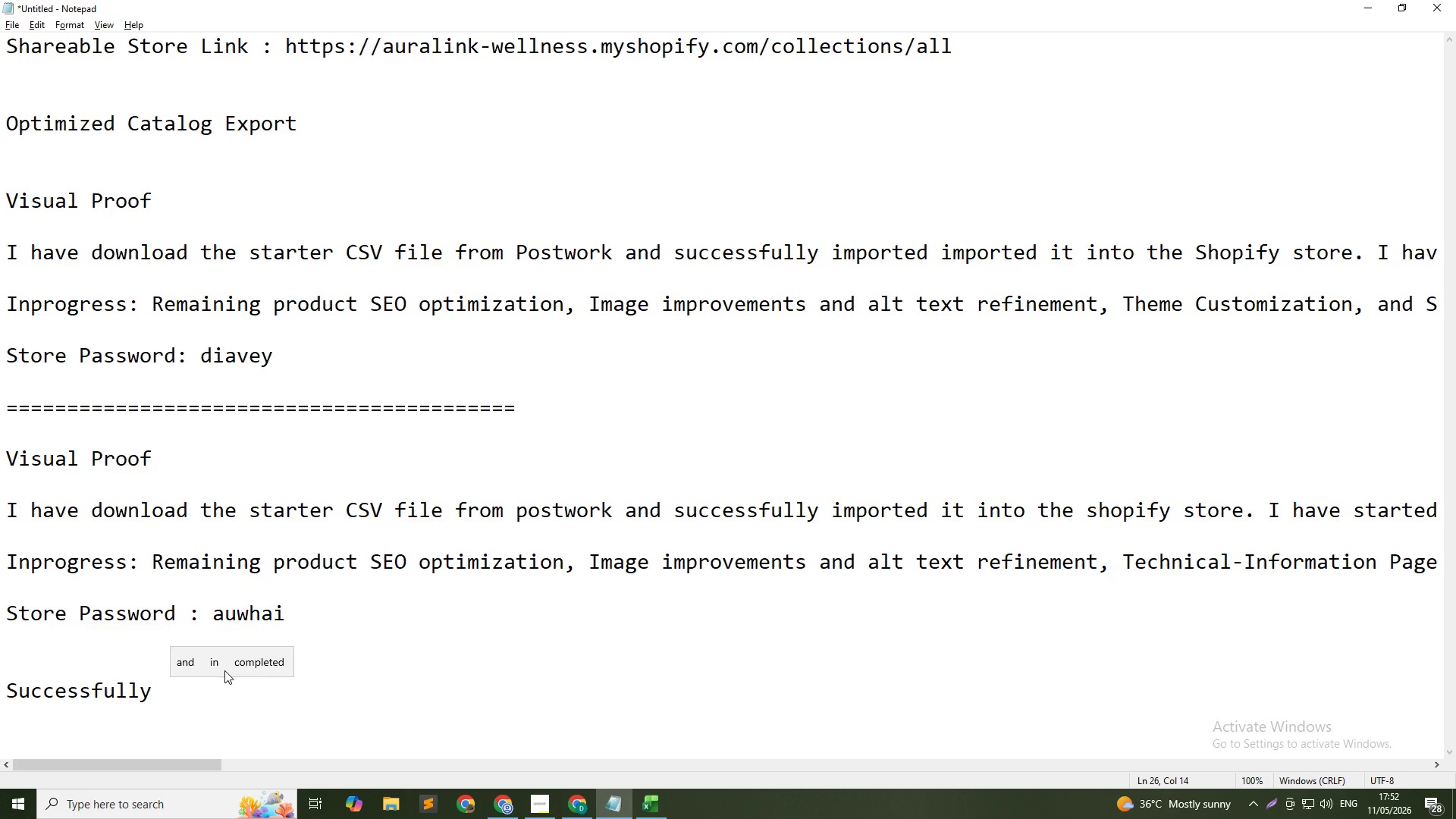 
type(complated the Bp)
key(Backspace)
type(outique Video Produc)
 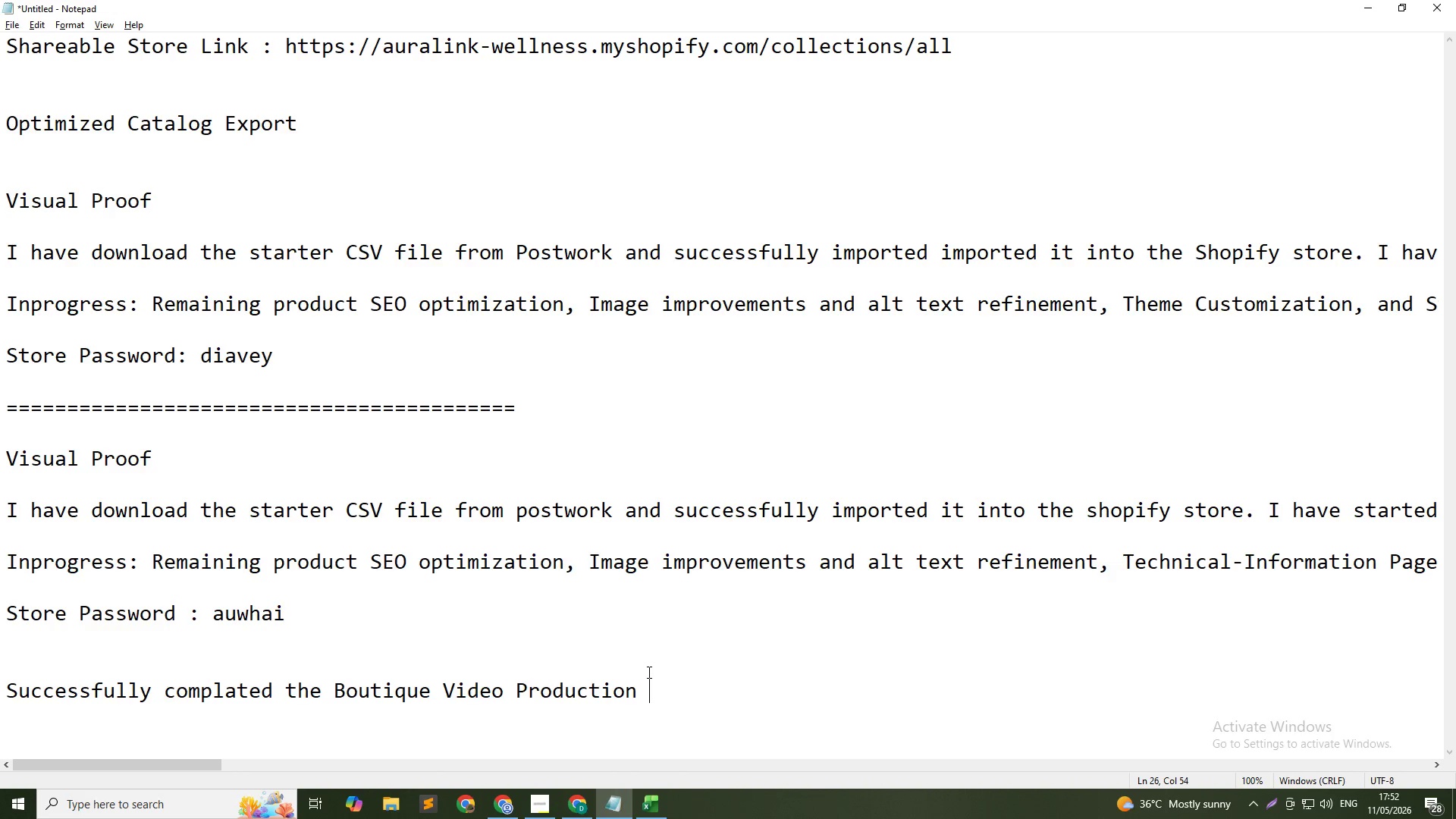 
wait(6.22)
 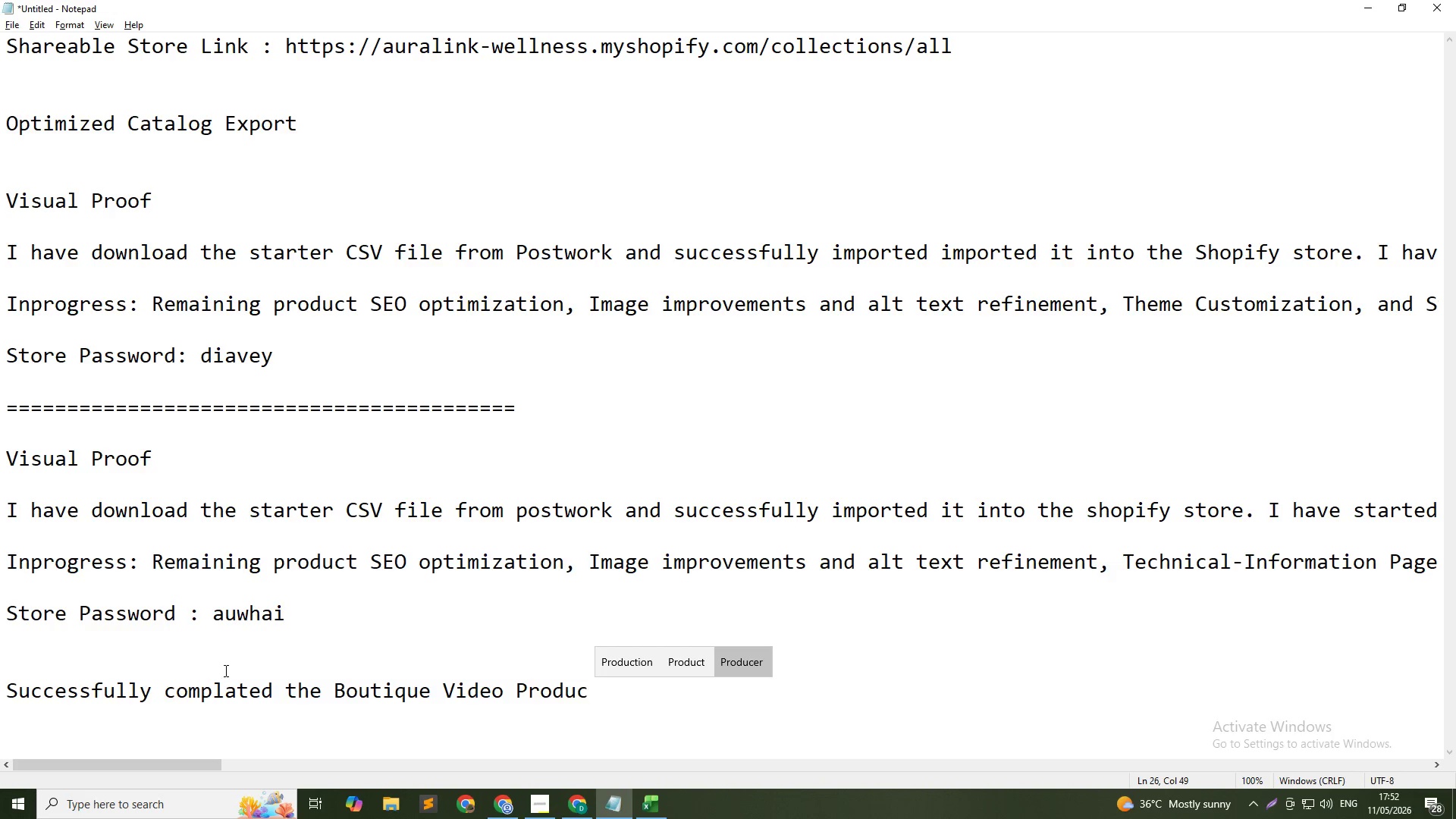 
type(lut & a)
key(Backspace)
type(Asset Storefront Setup for Vvi)
key(Backspace)
key(Backspace)
type(ivid Frame Studios.)